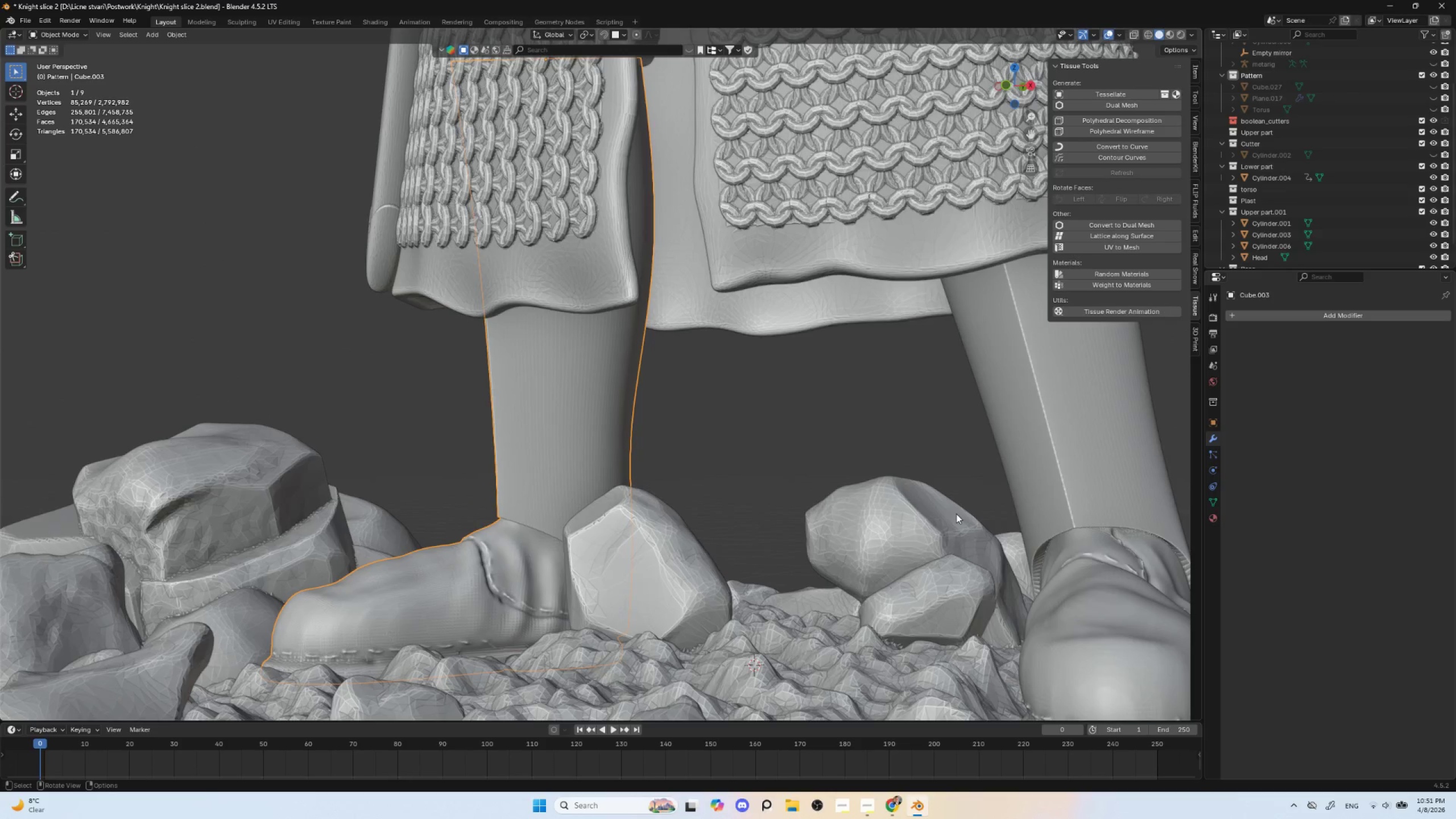 
hold_key(key=ShiftLeft, duration=0.56)
 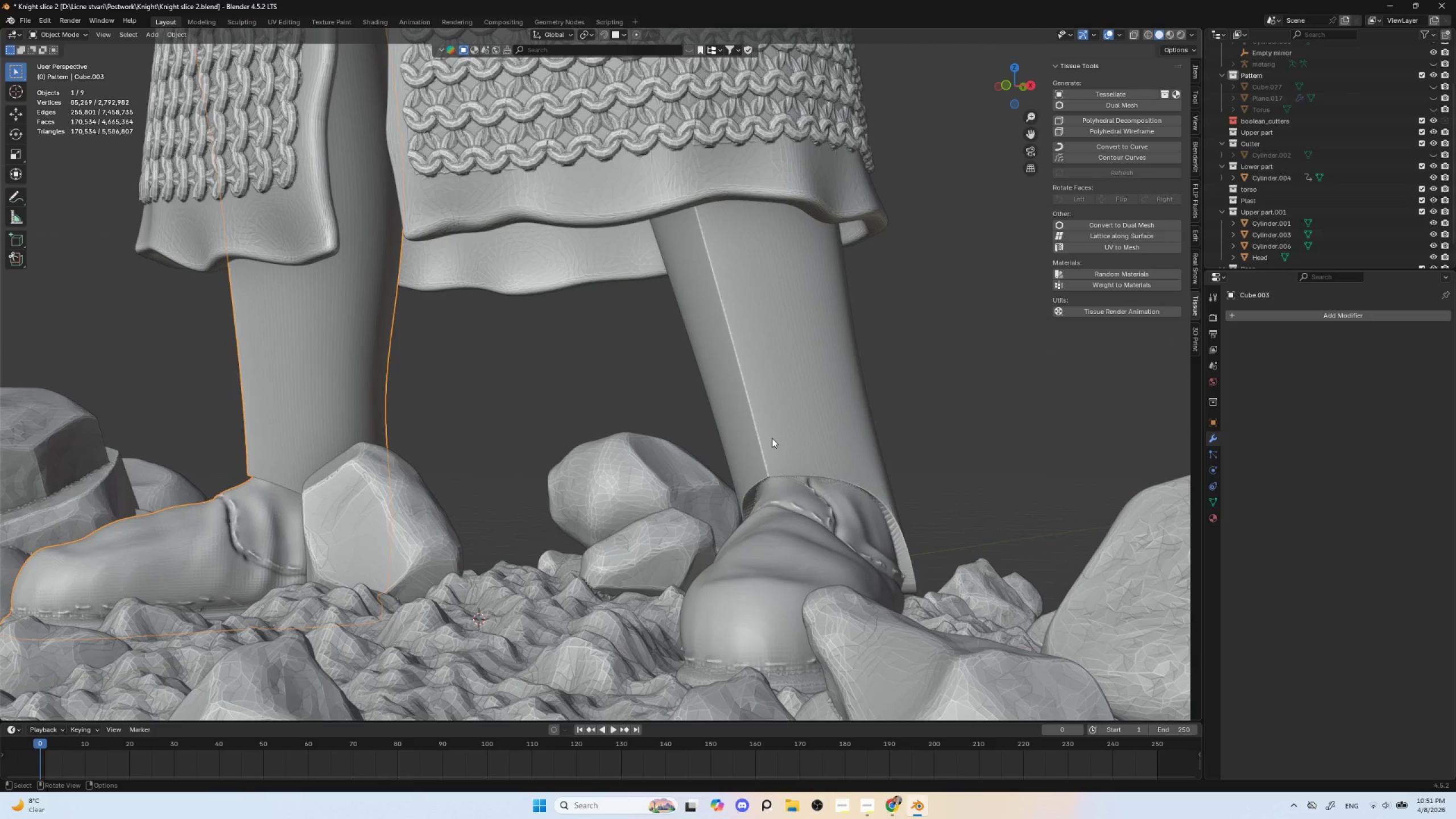 
scroll: coordinate [806, 489], scroll_direction: up, amount: 4.0
 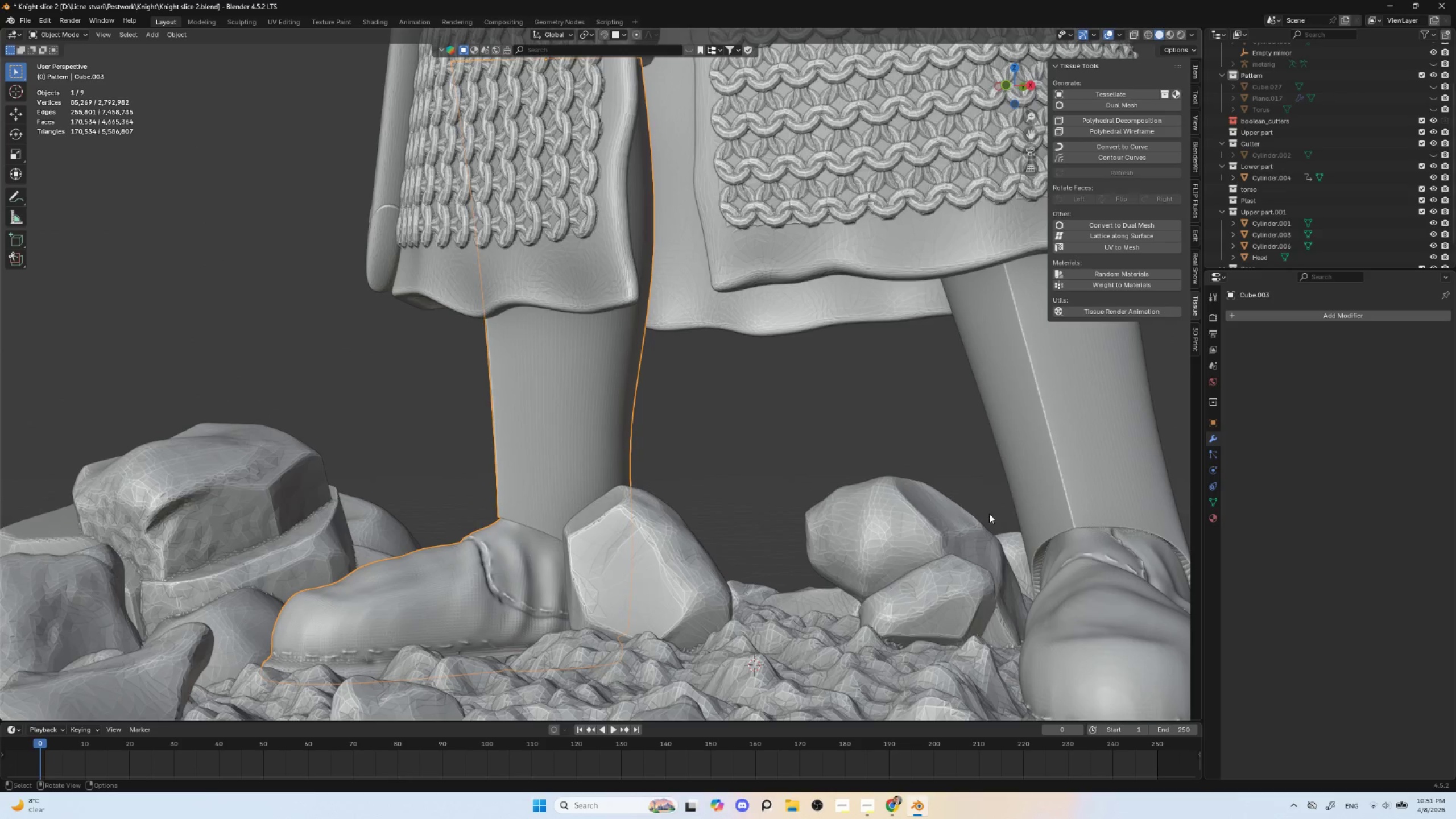 
left_click([772, 438])
 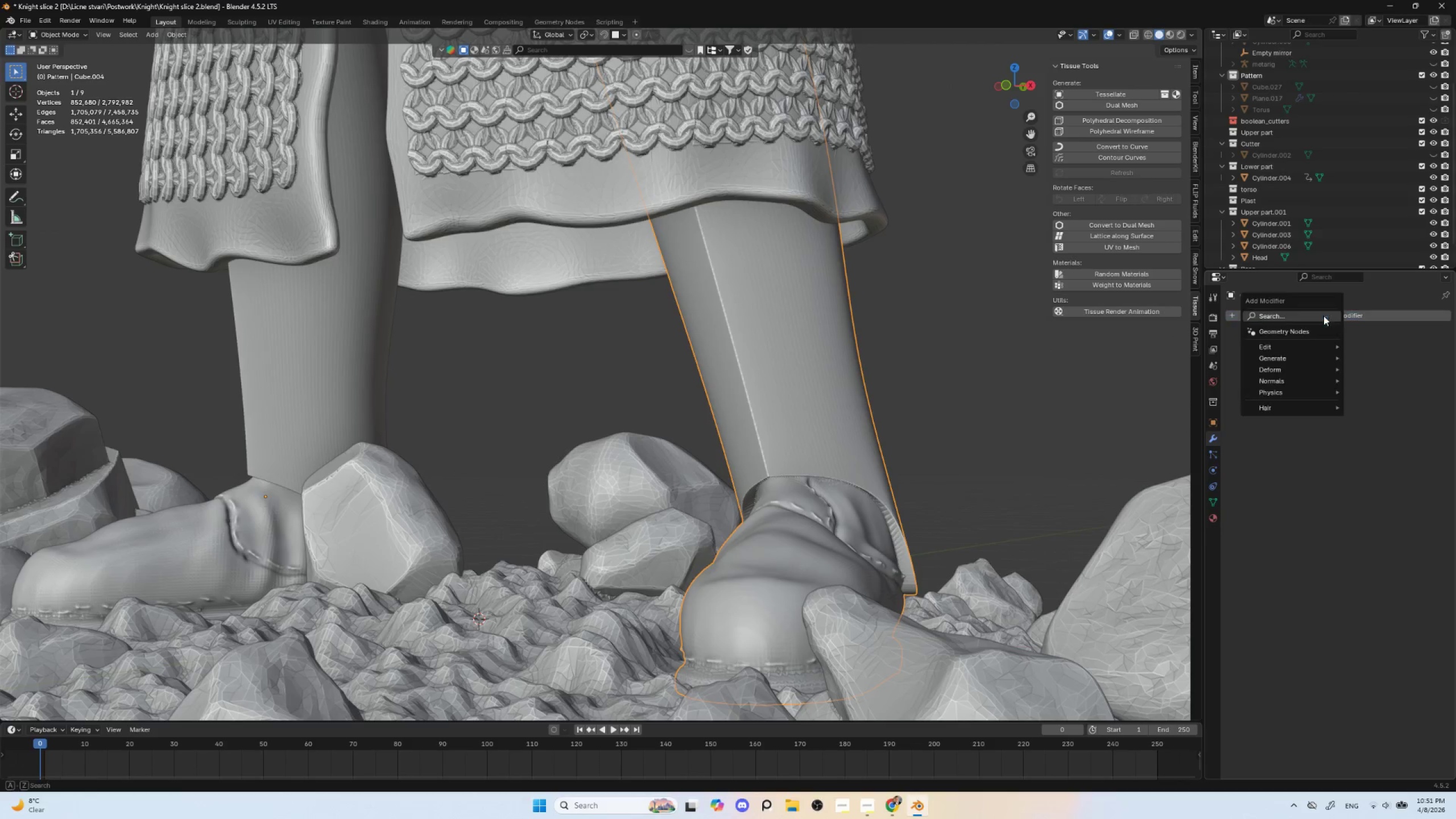 
double_click([1295, 317])
 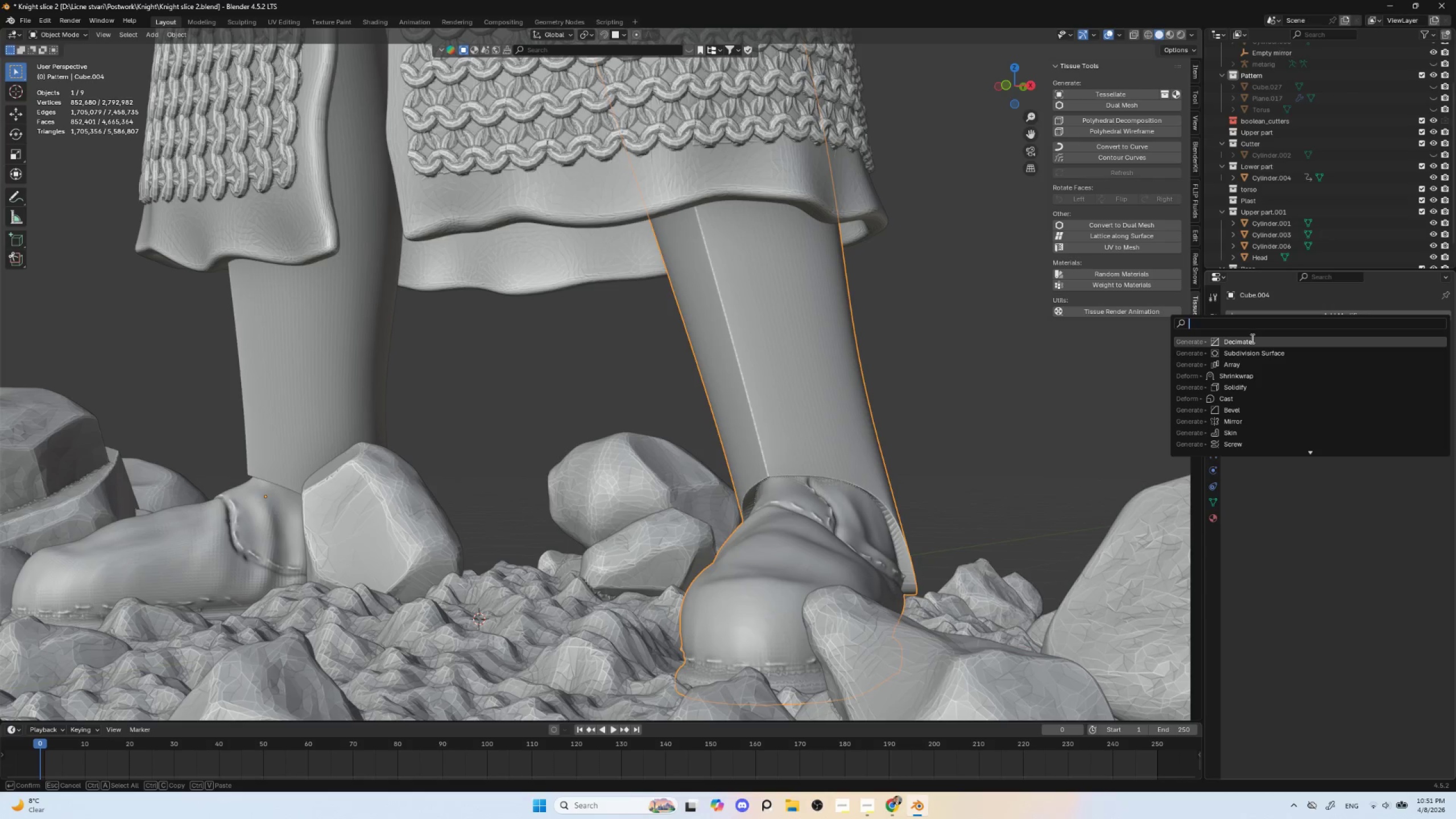 
left_click([1251, 338])
 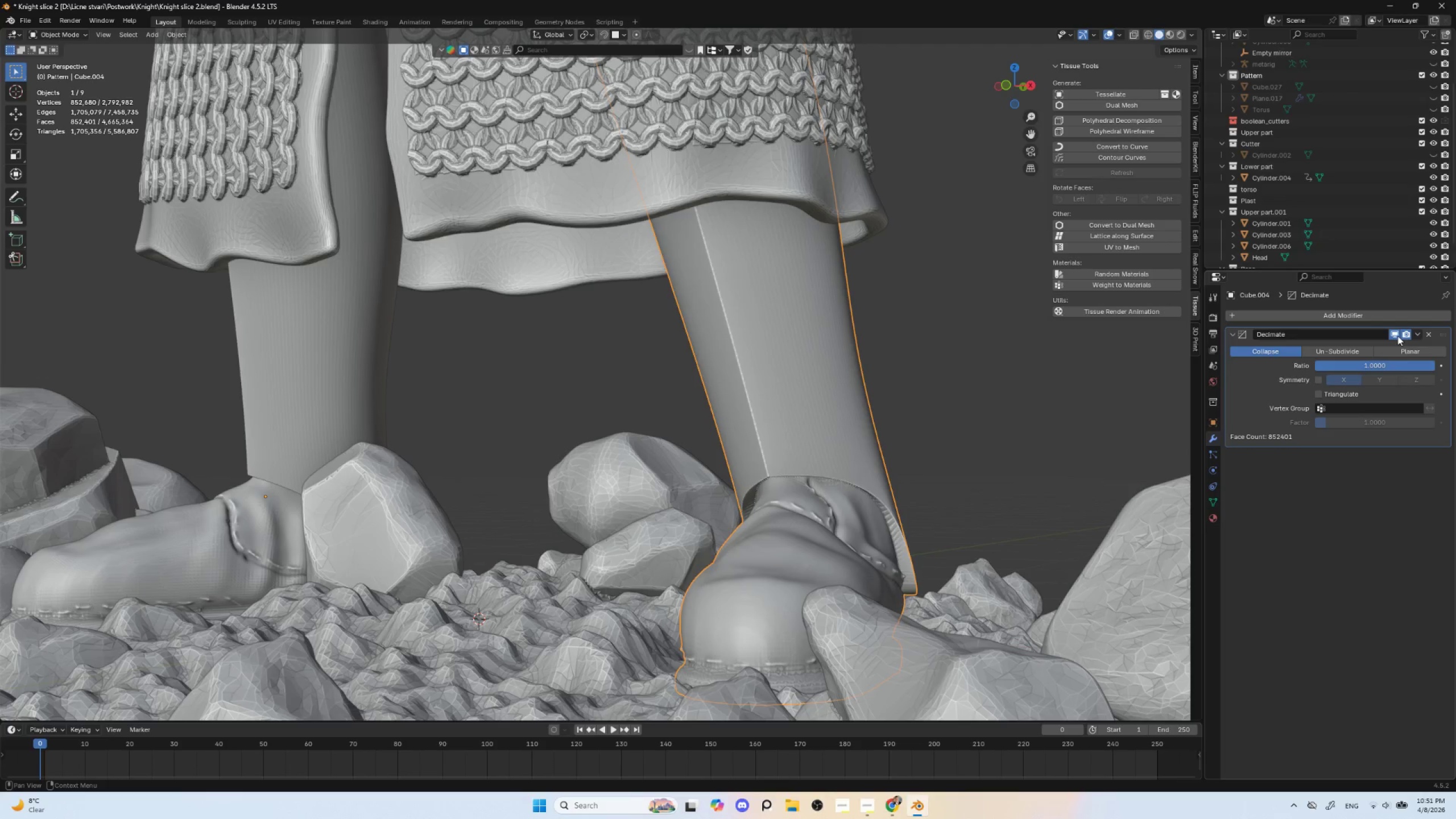 
left_click([1396, 335])
 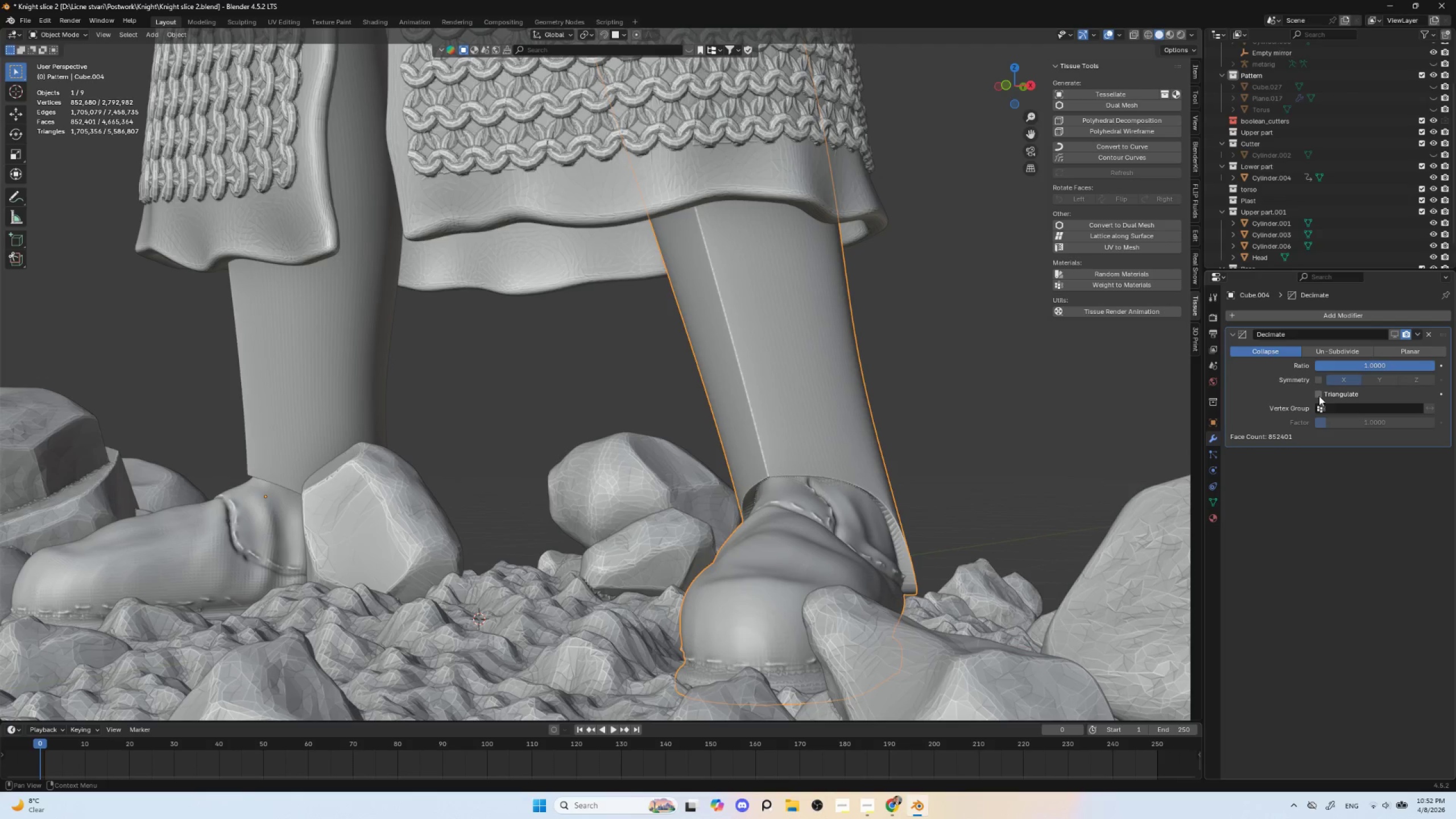 
left_click([1316, 395])
 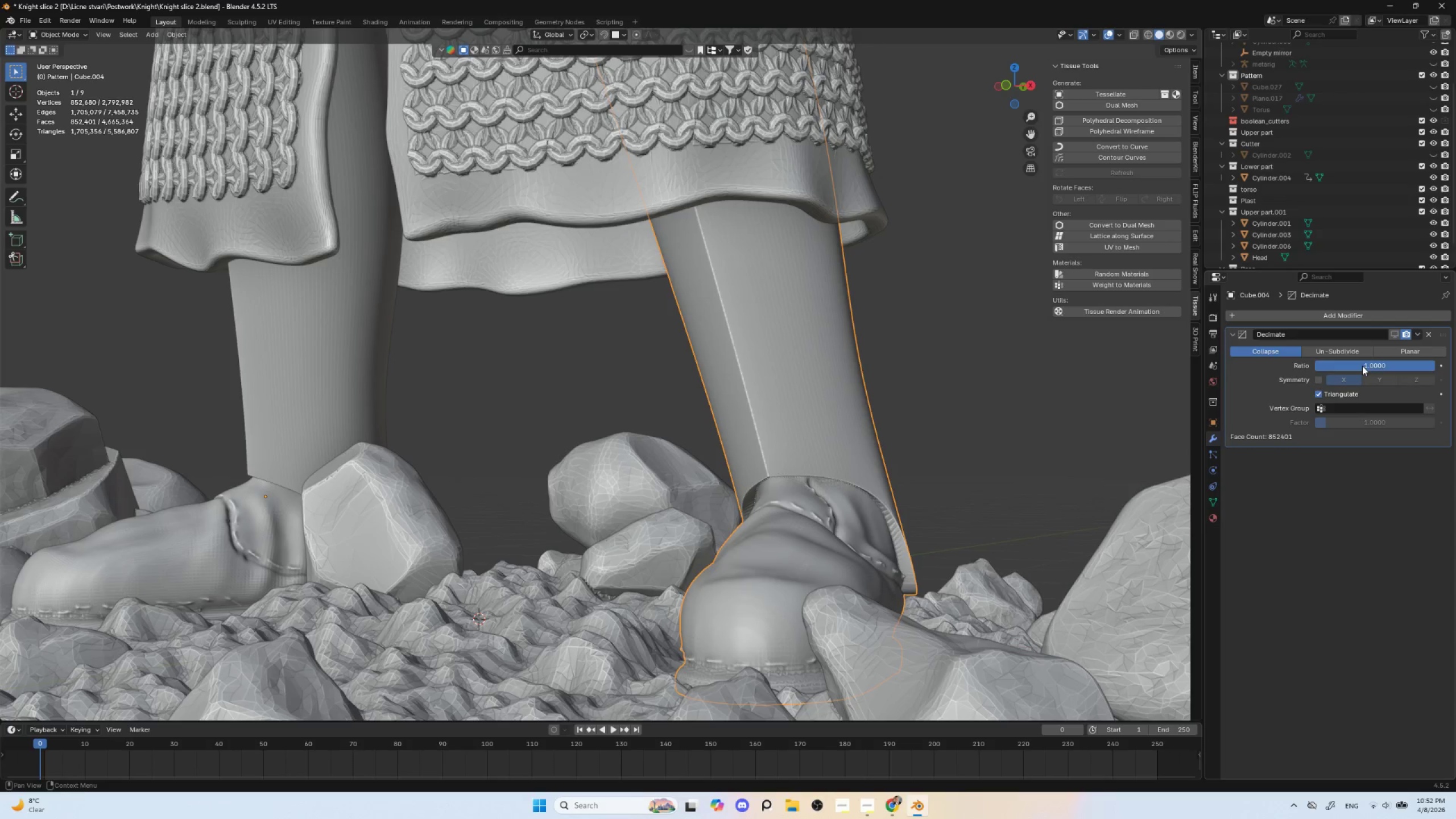 
left_click([1362, 366])
 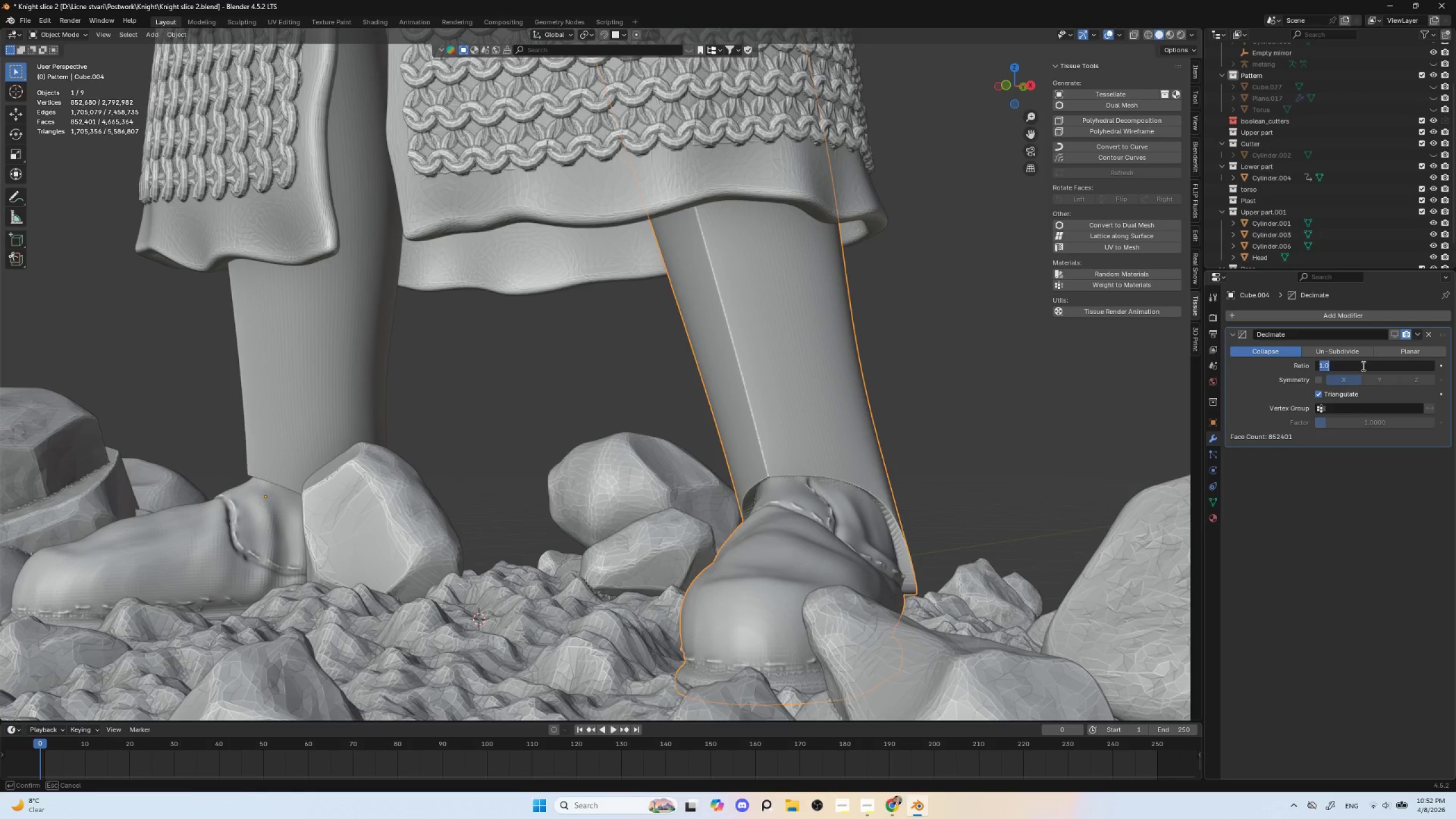 
key(0)
 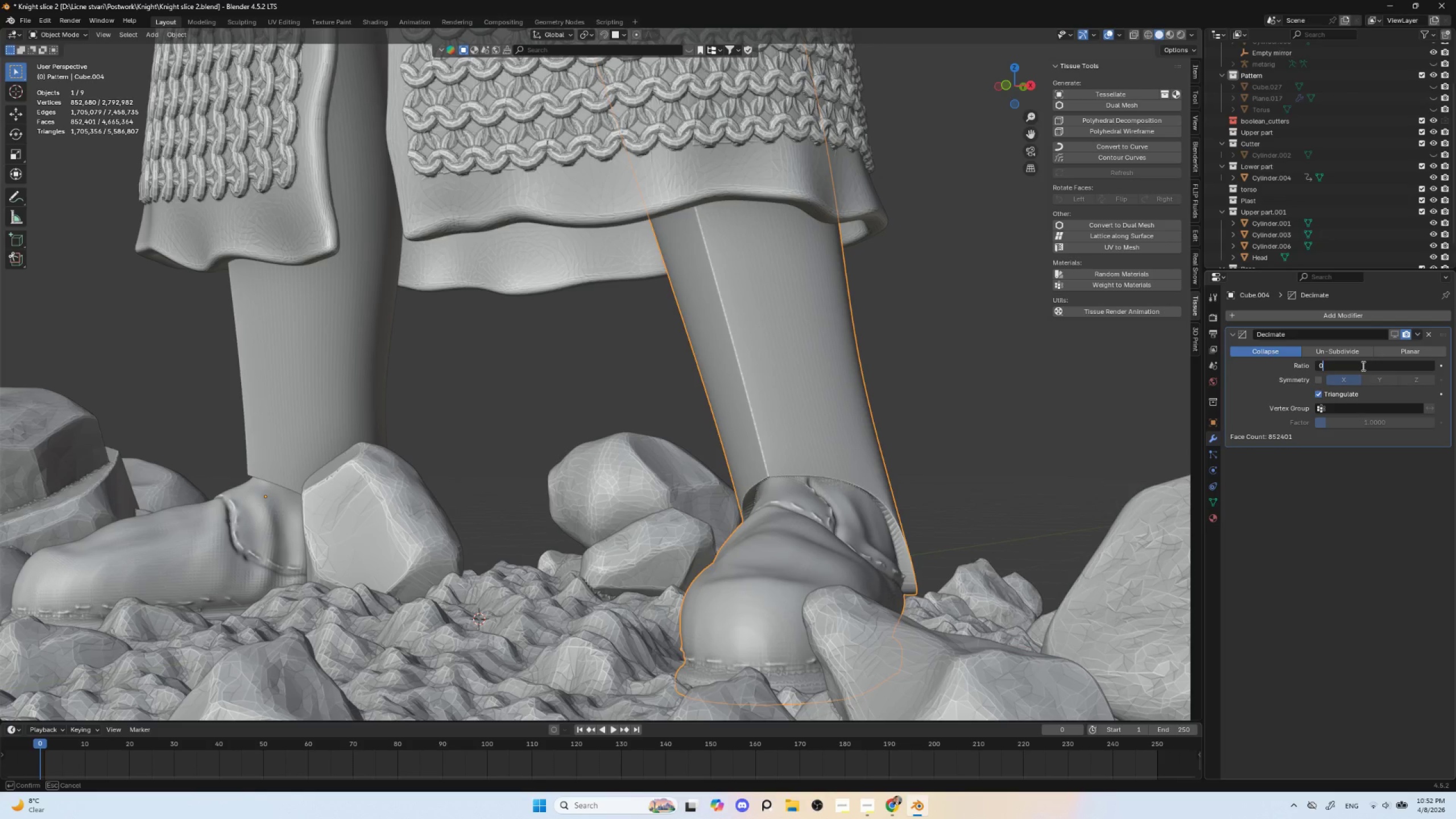 
key(Period)
 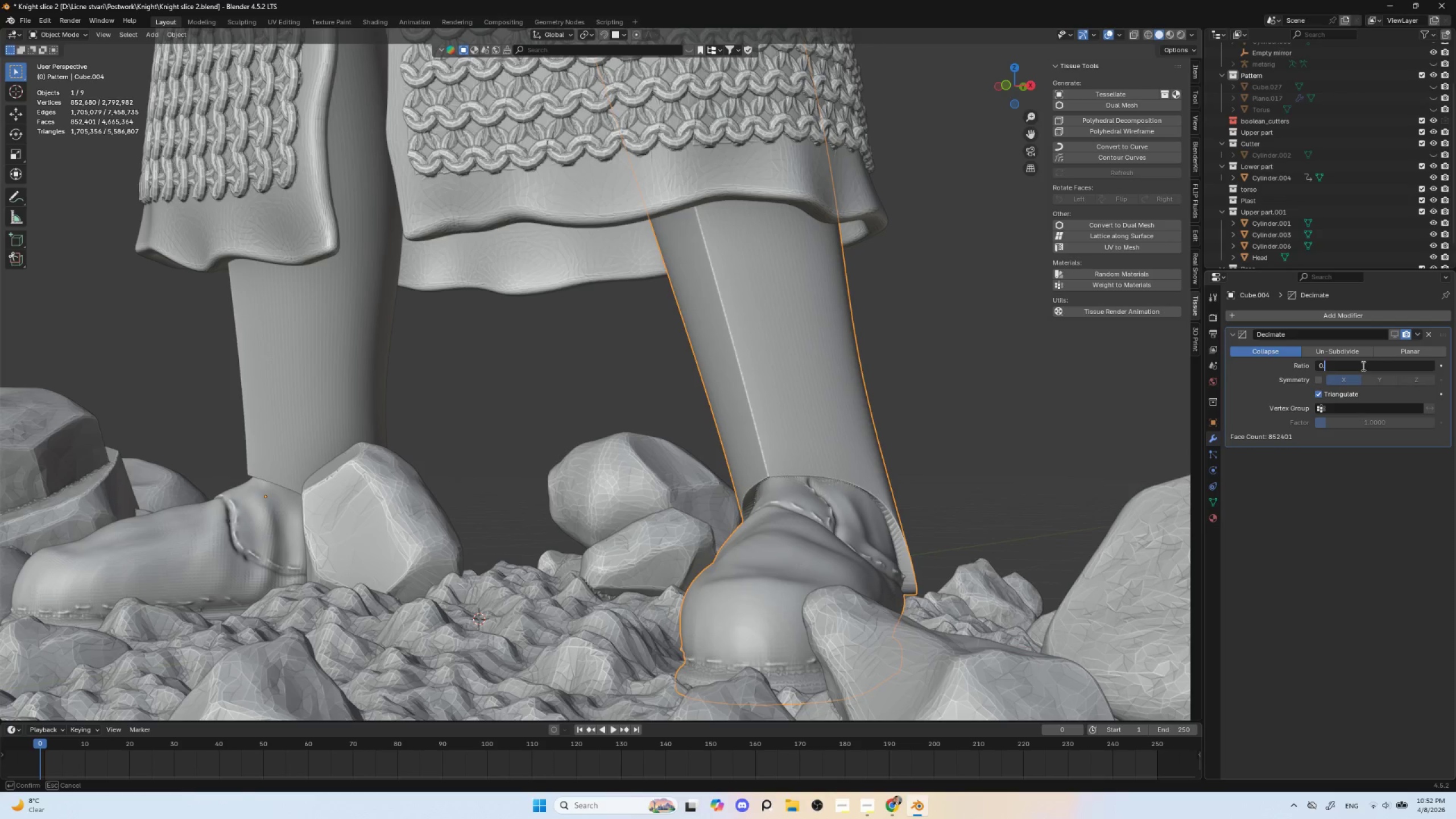 
key(1)
 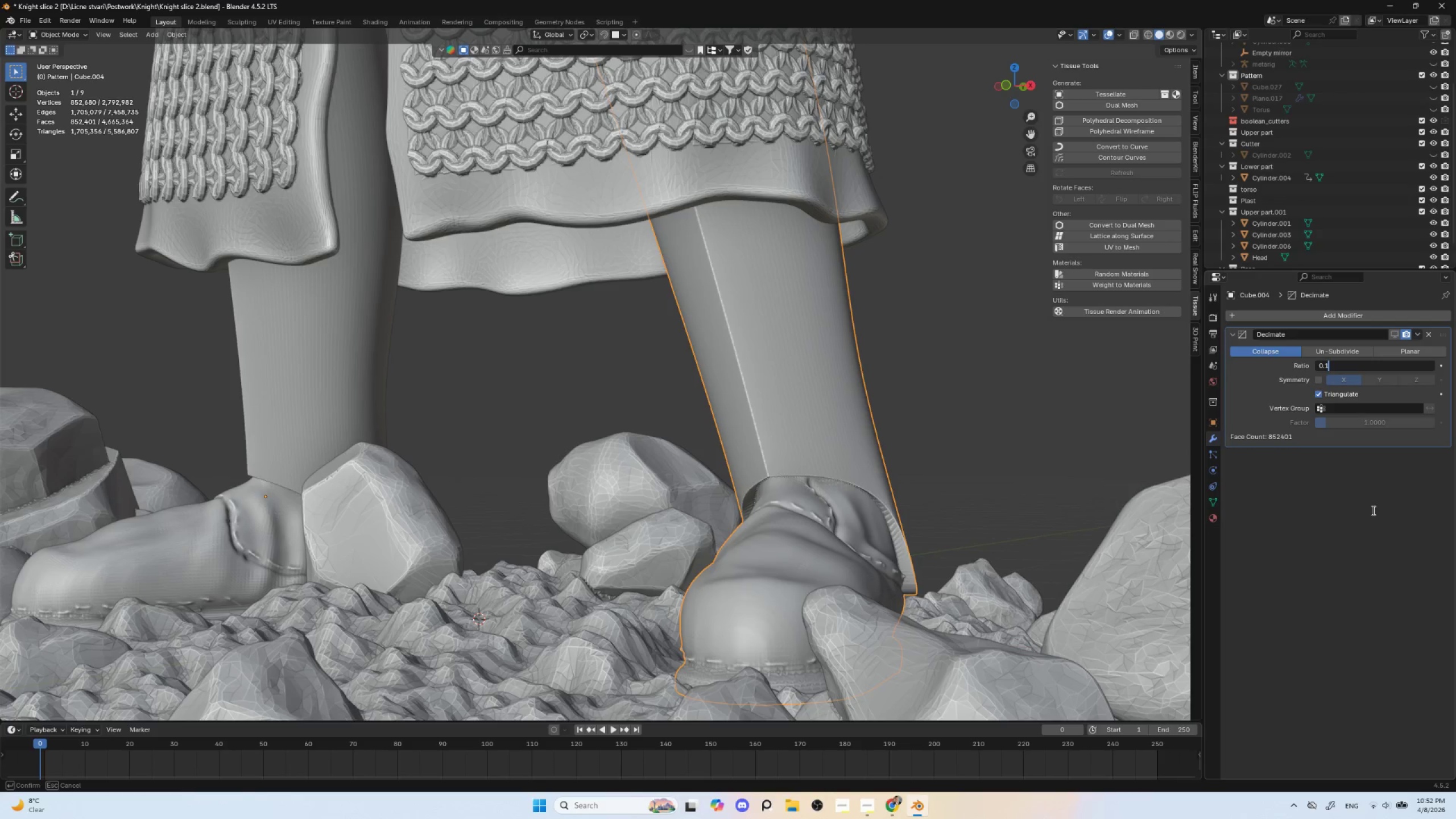 
left_click([1372, 510])
 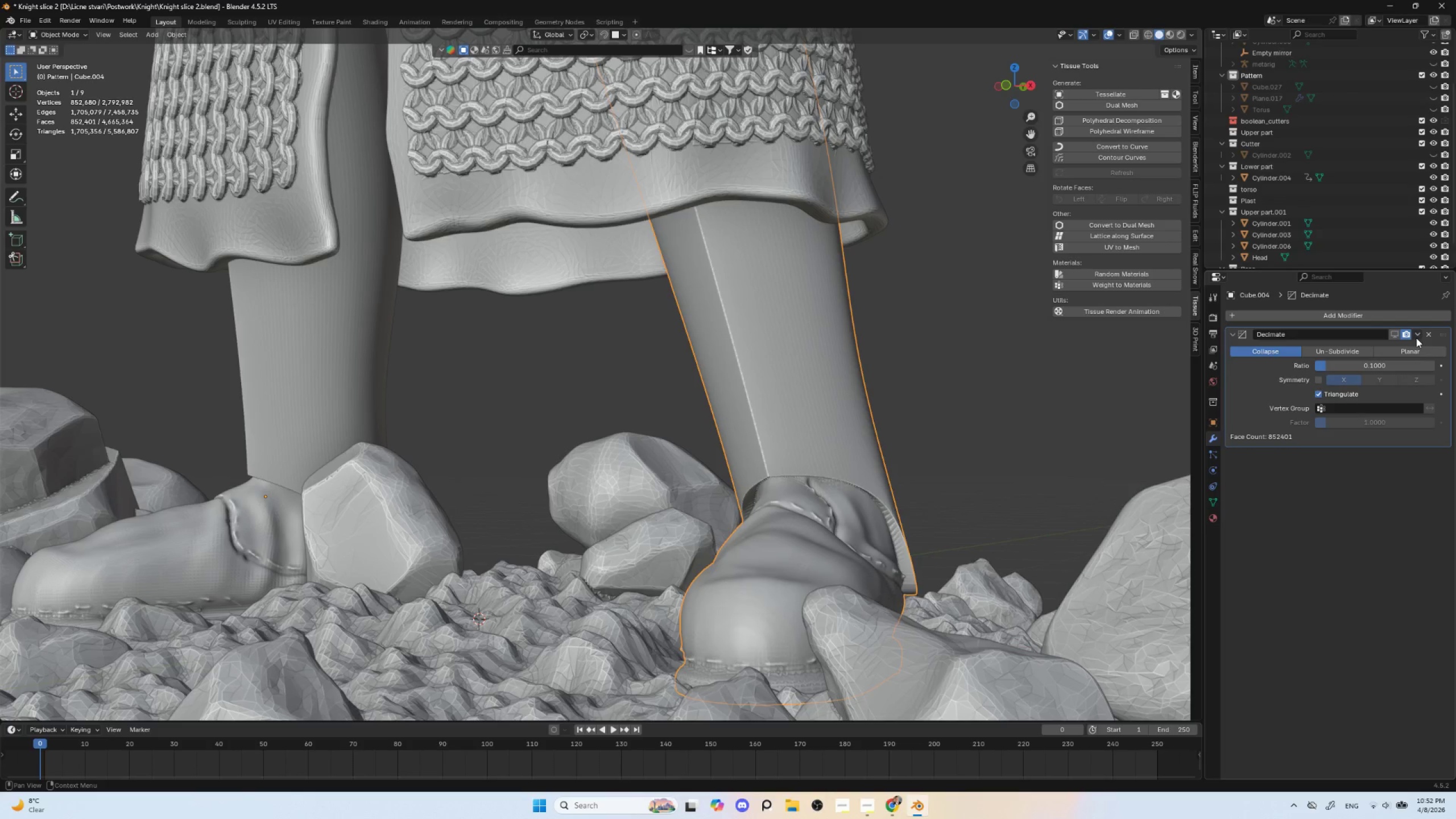 
left_click([1416, 337])
 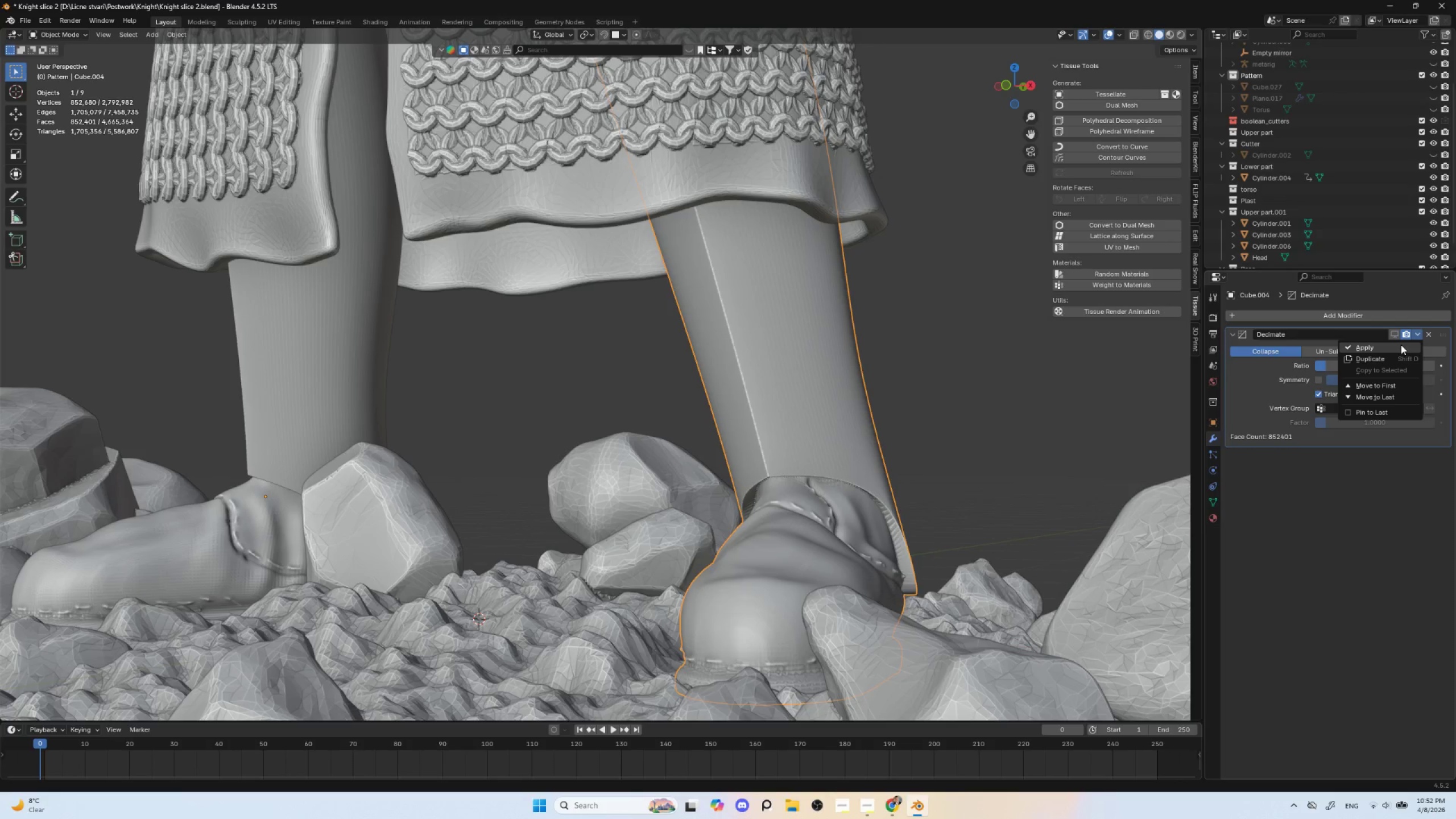 
left_click([1401, 345])
 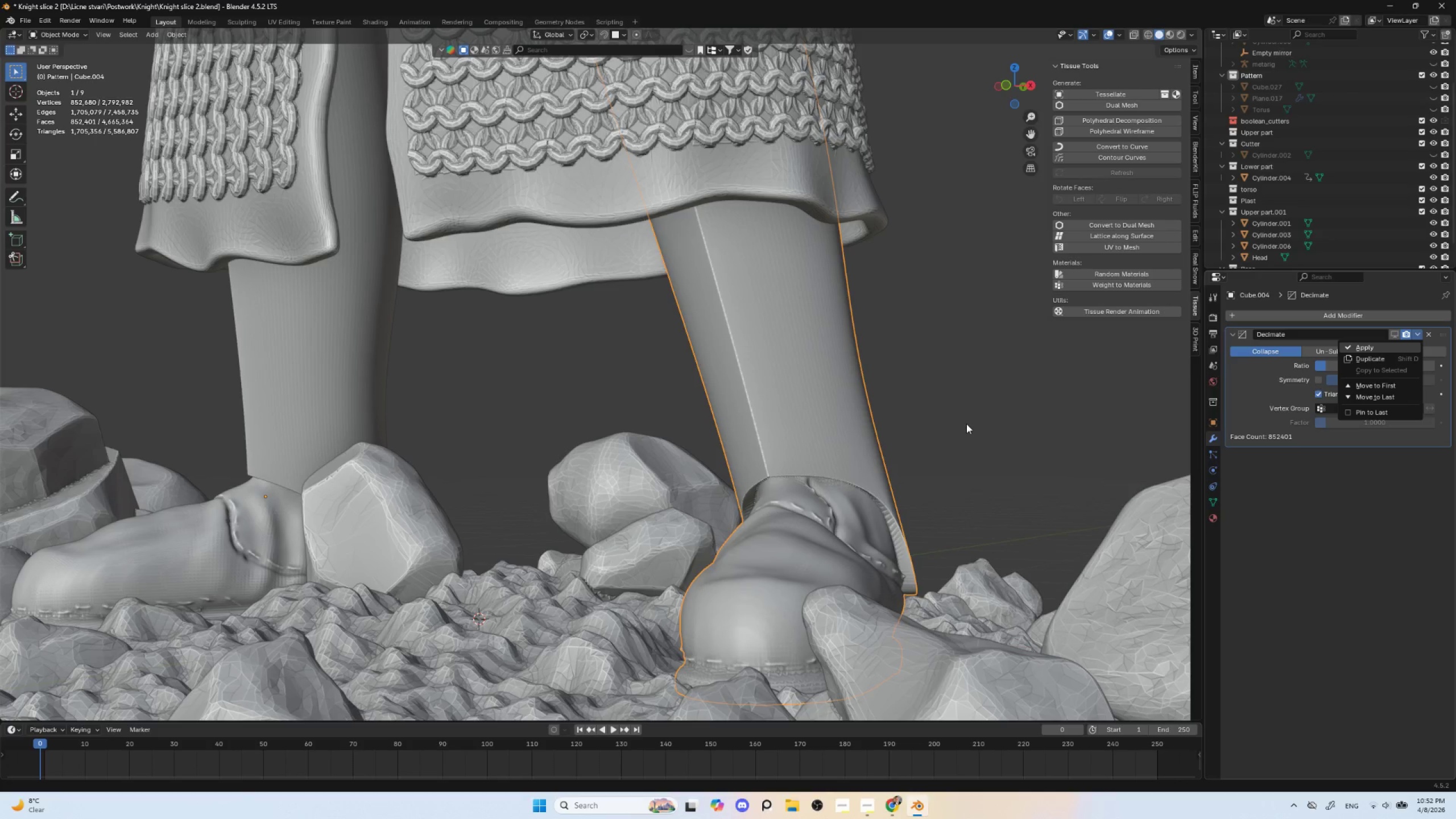 
wait(11.12)
 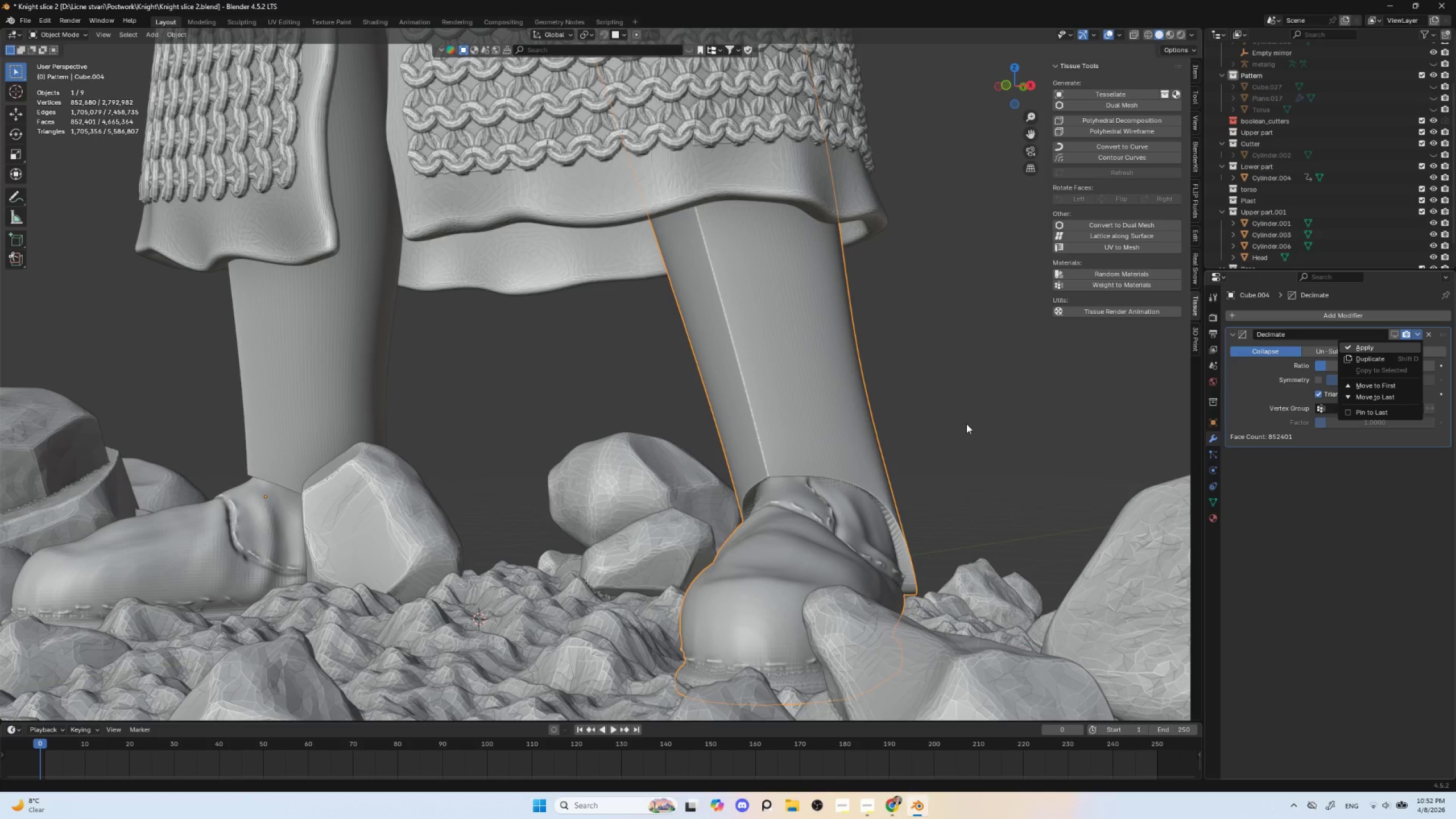 
scroll: coordinate [669, 506], scroll_direction: down, amount: 3.0
 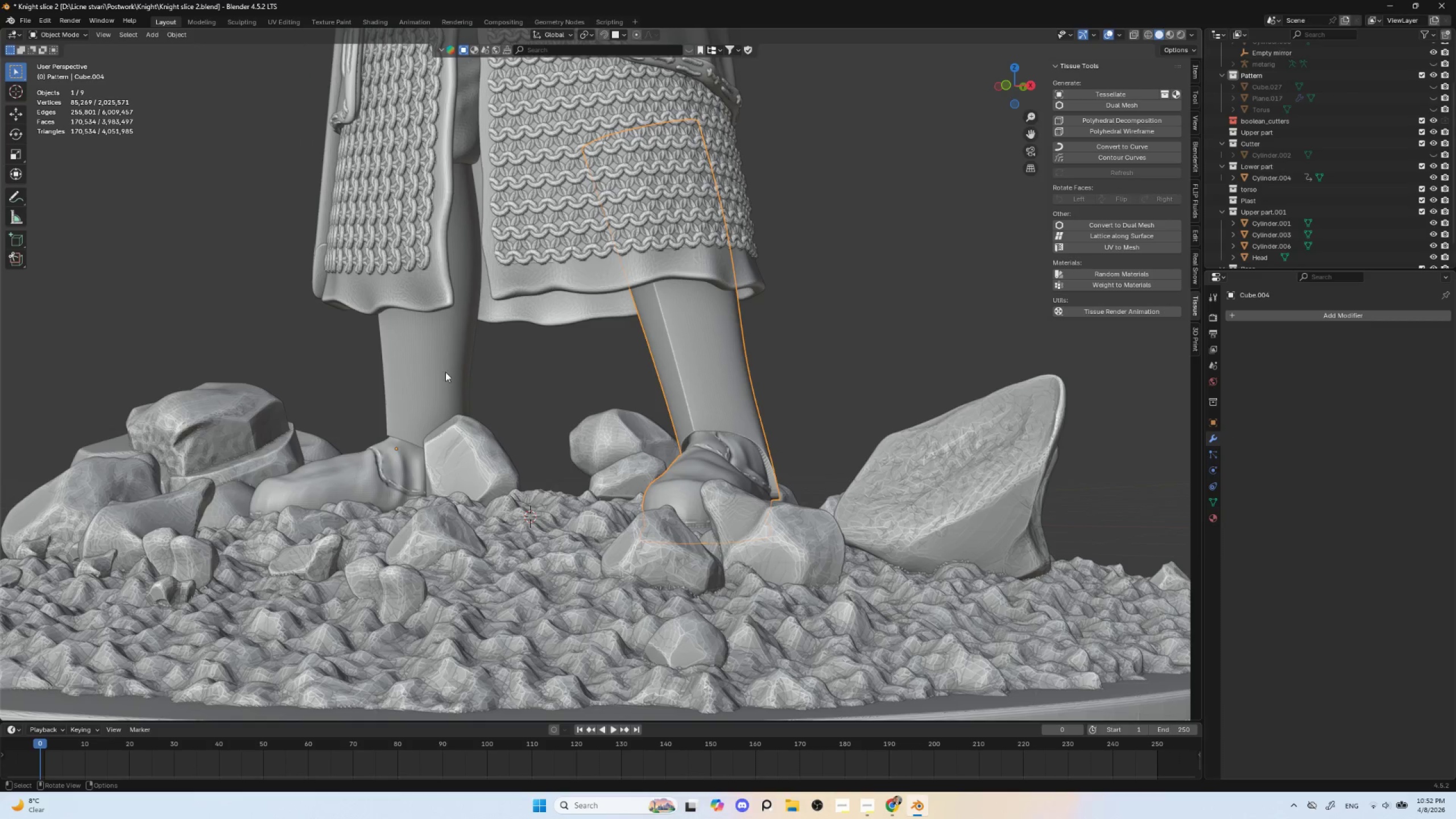 
left_click([445, 372])
 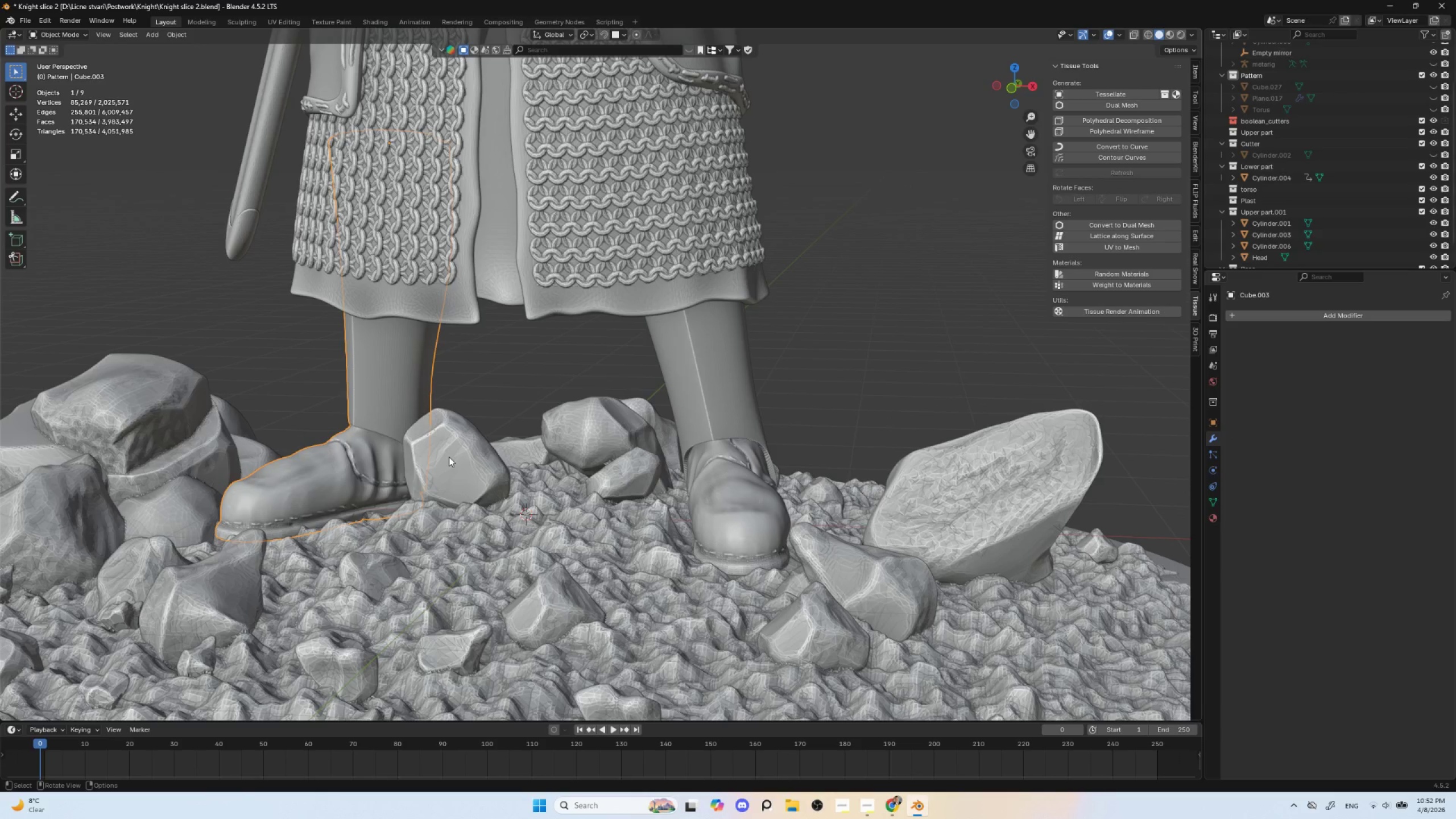 
key(Tab)
 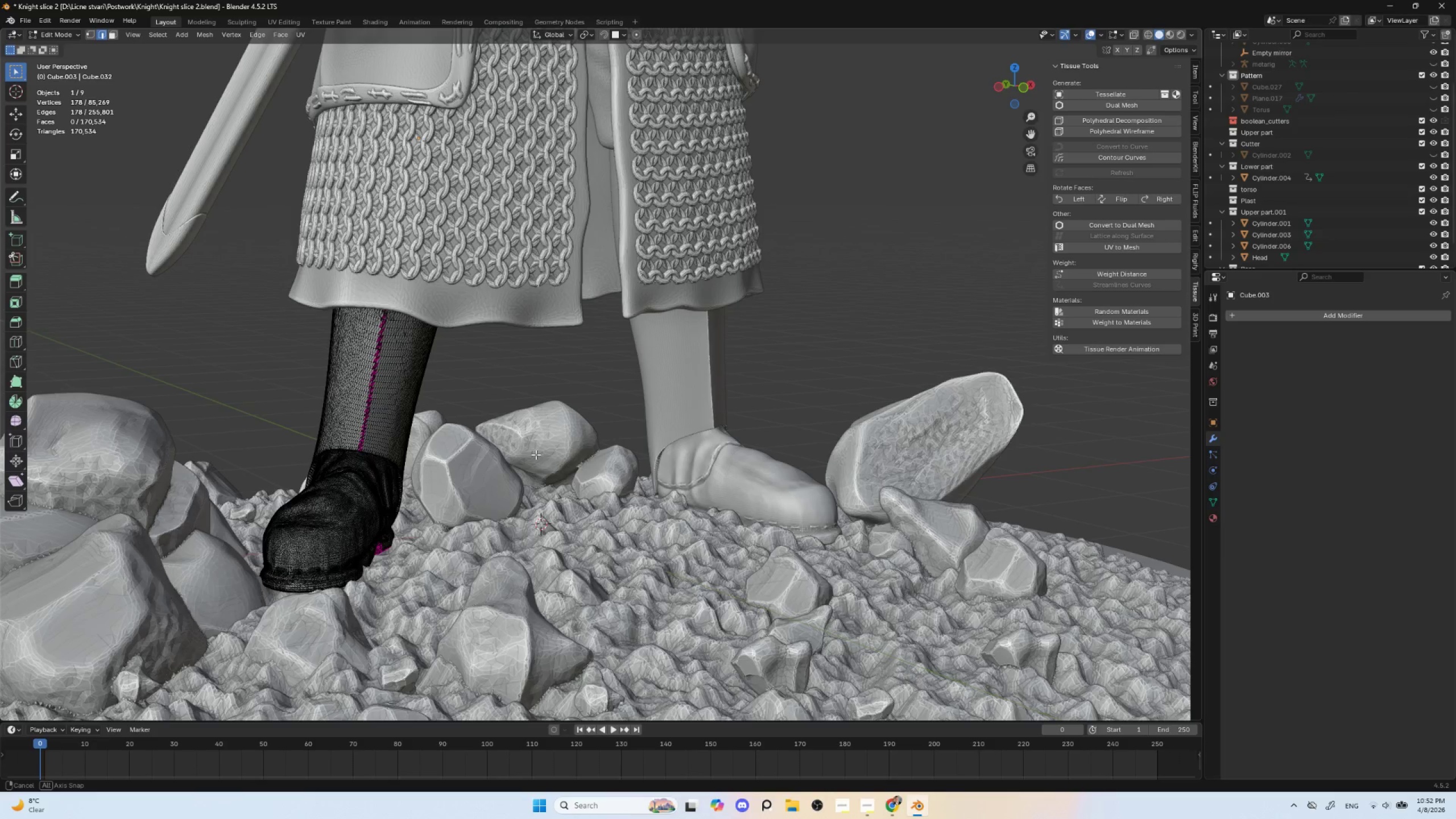 
scroll: coordinate [526, 459], scroll_direction: up, amount: 2.0
 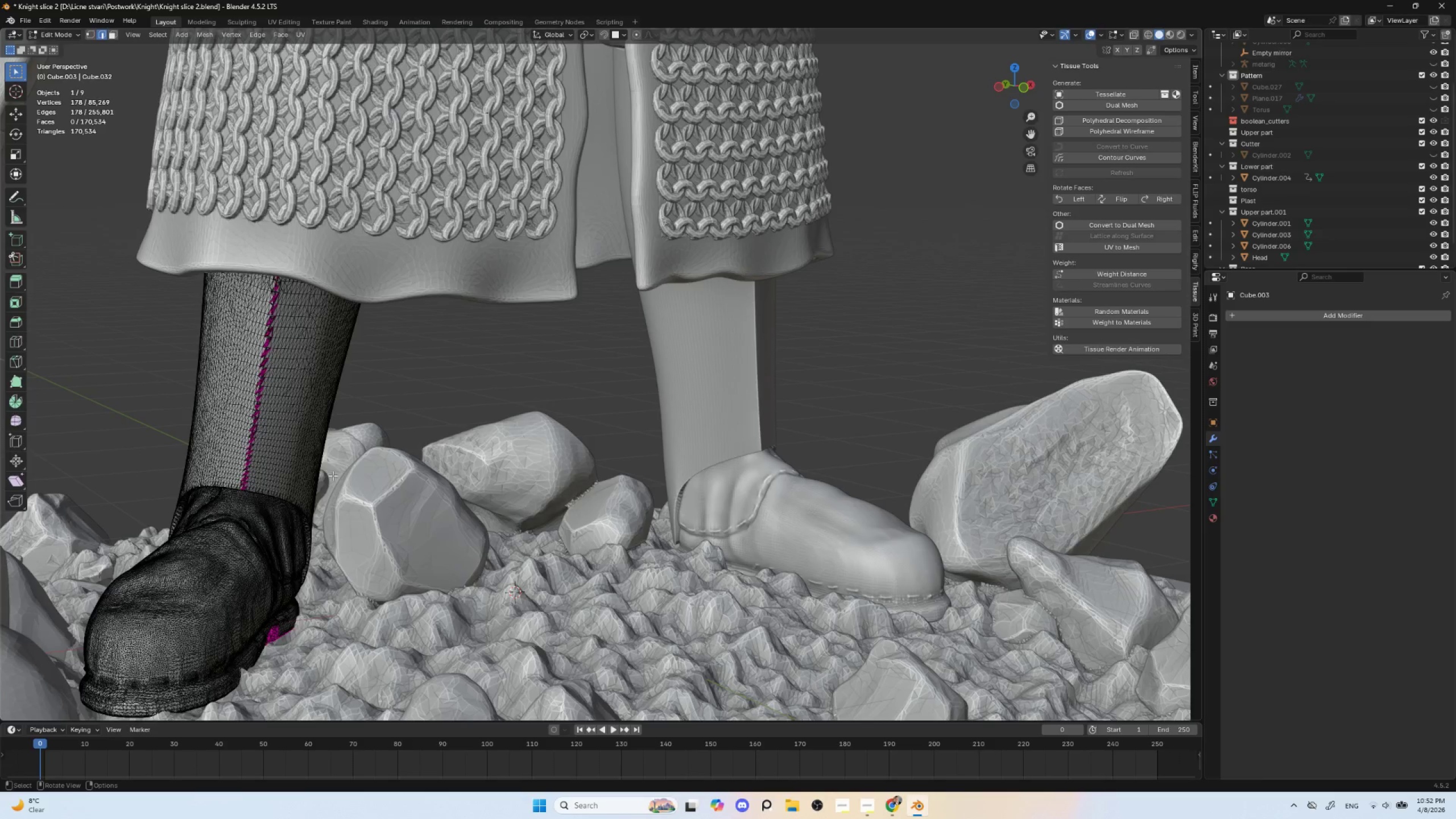 
key(Tab)
 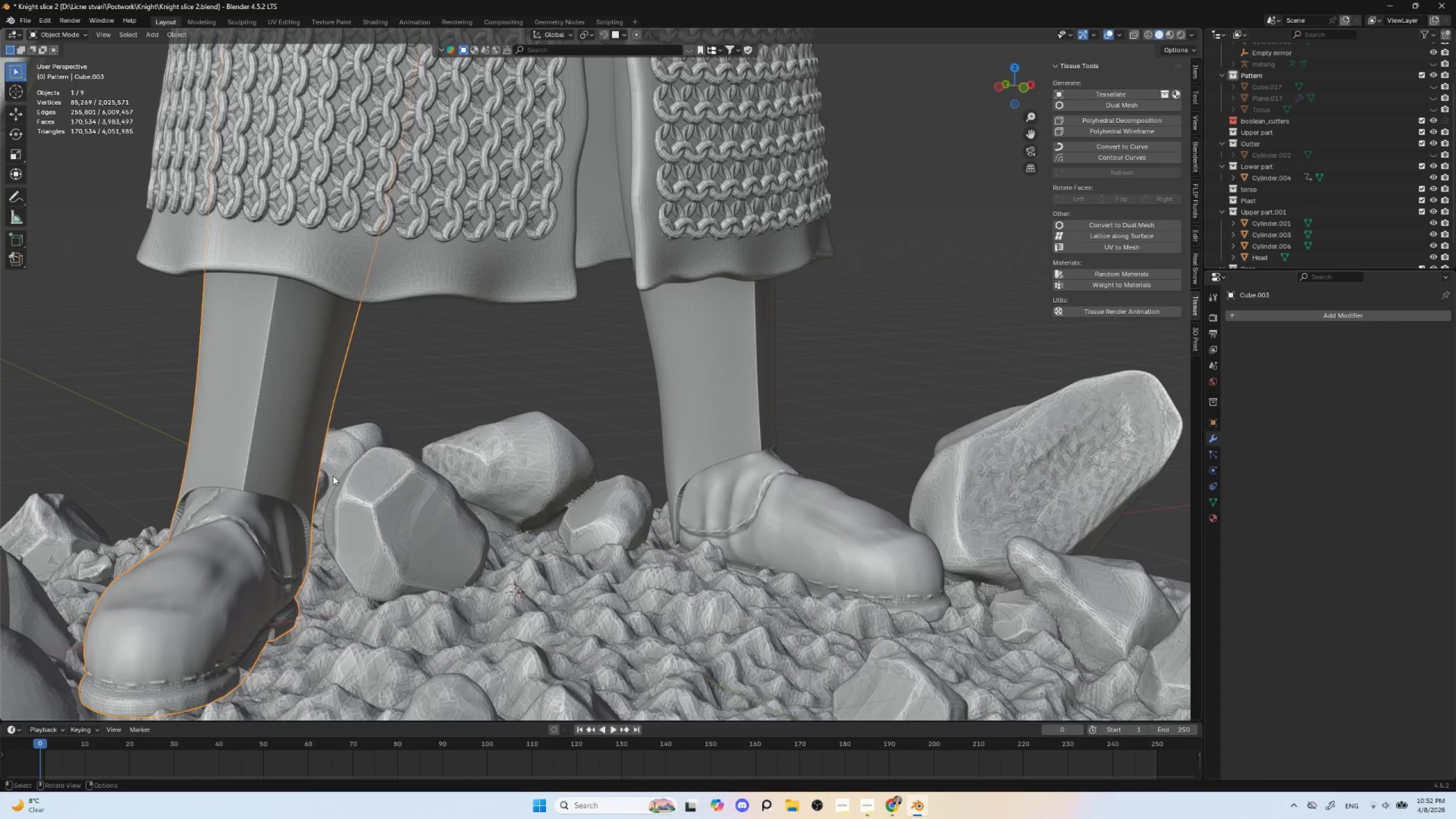 
scroll: coordinate [333, 475], scroll_direction: down, amount: 4.0
 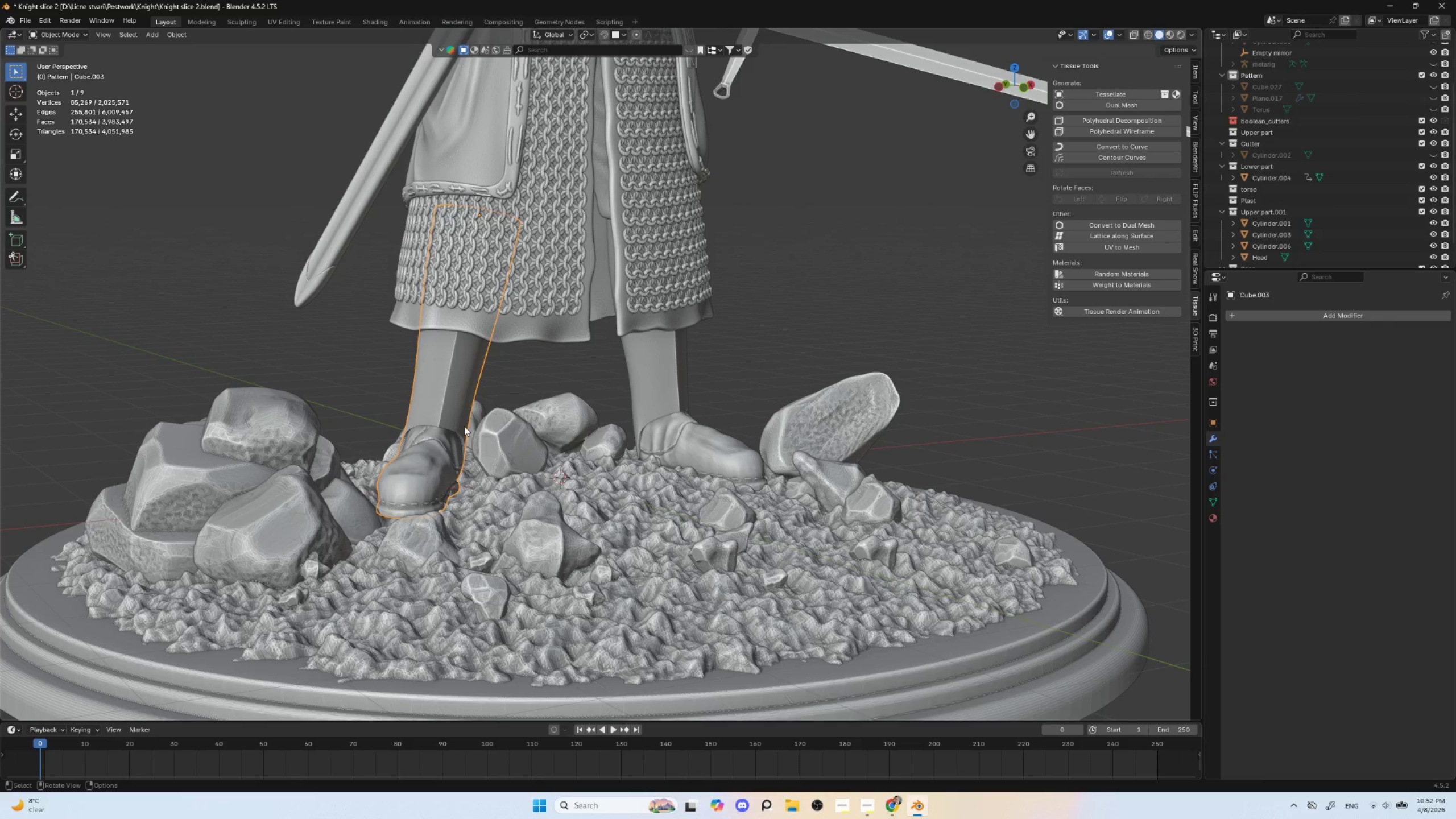 
key(G)
 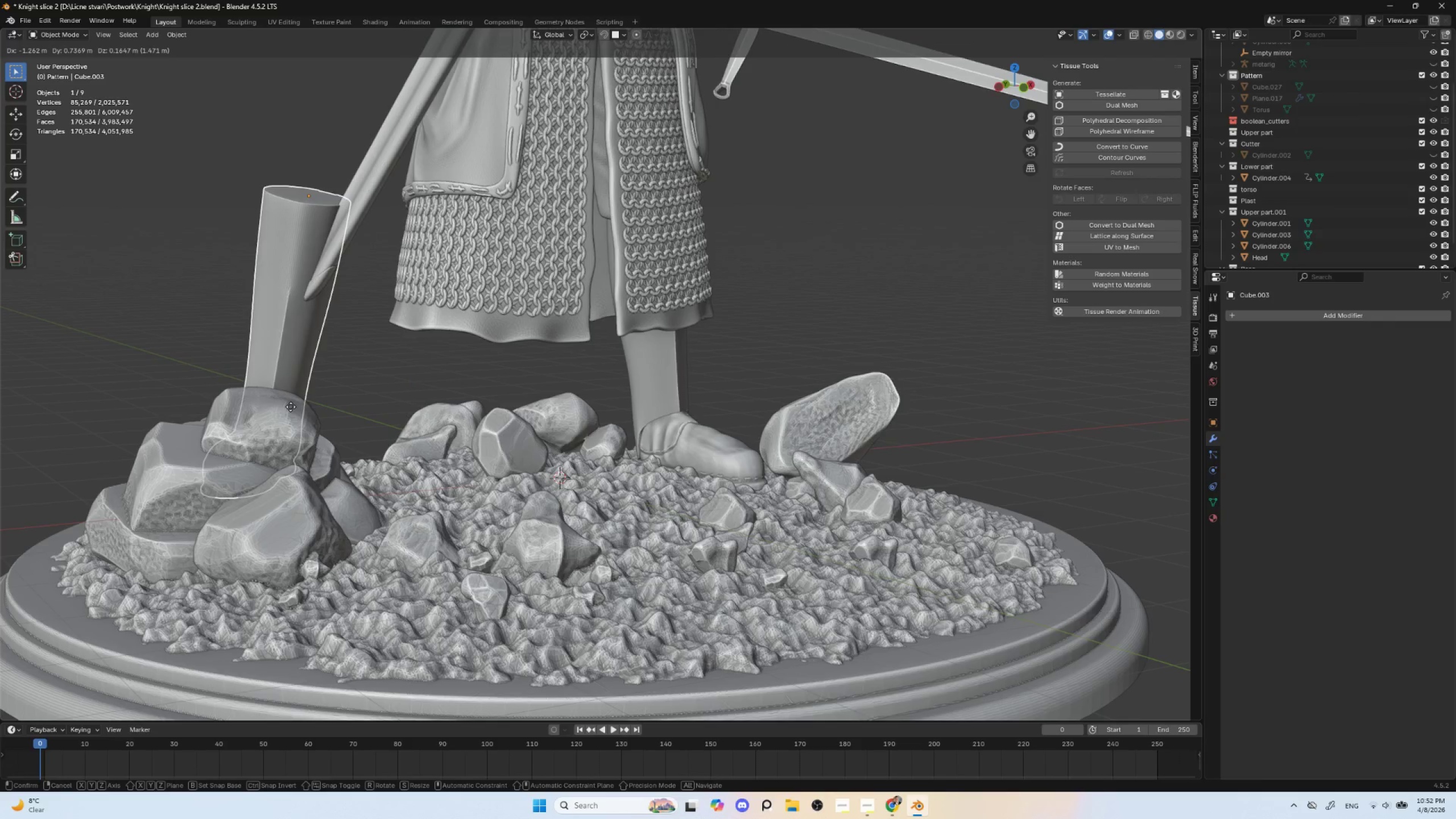 
key(Escape)
 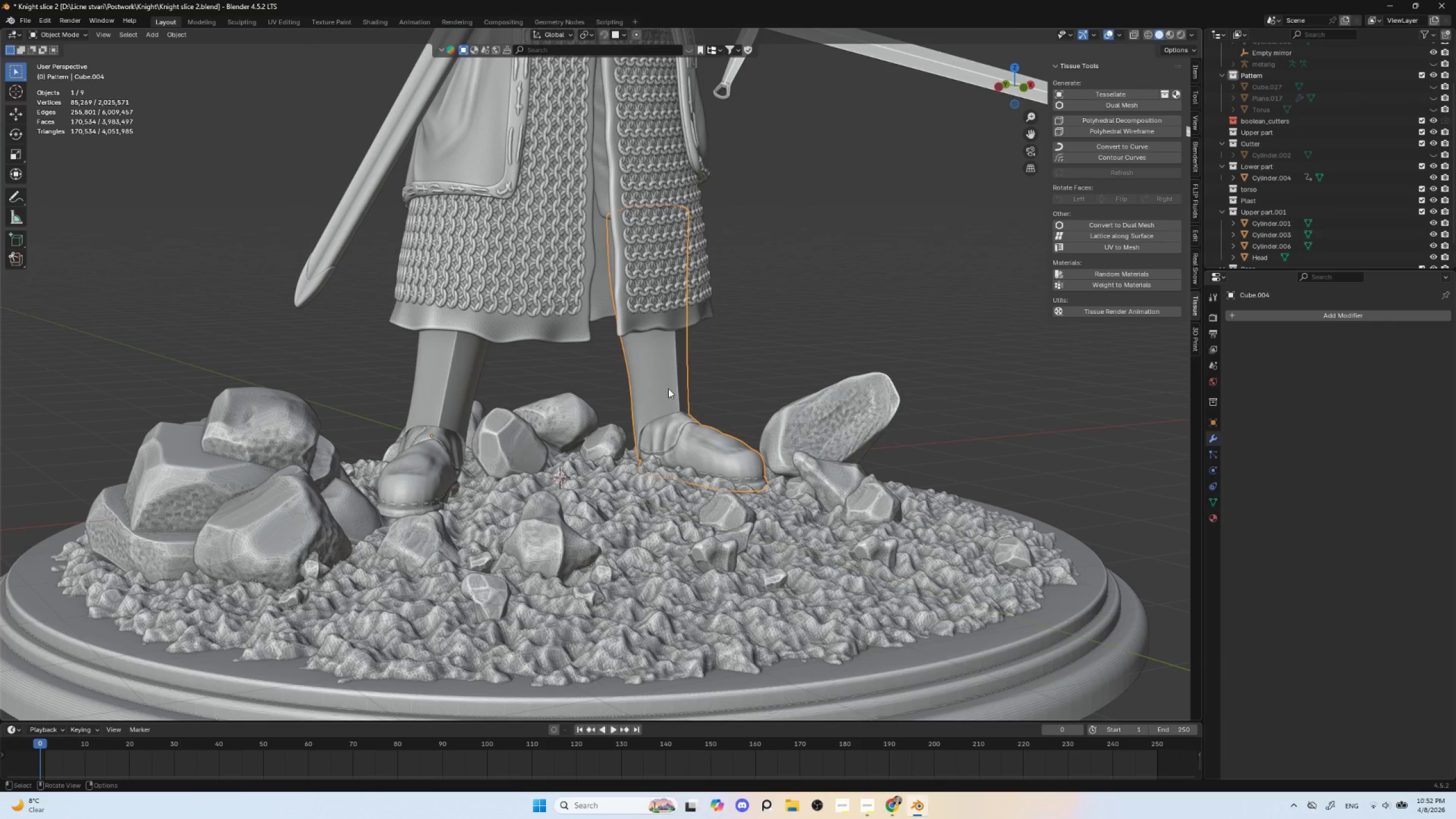 
key(G)
 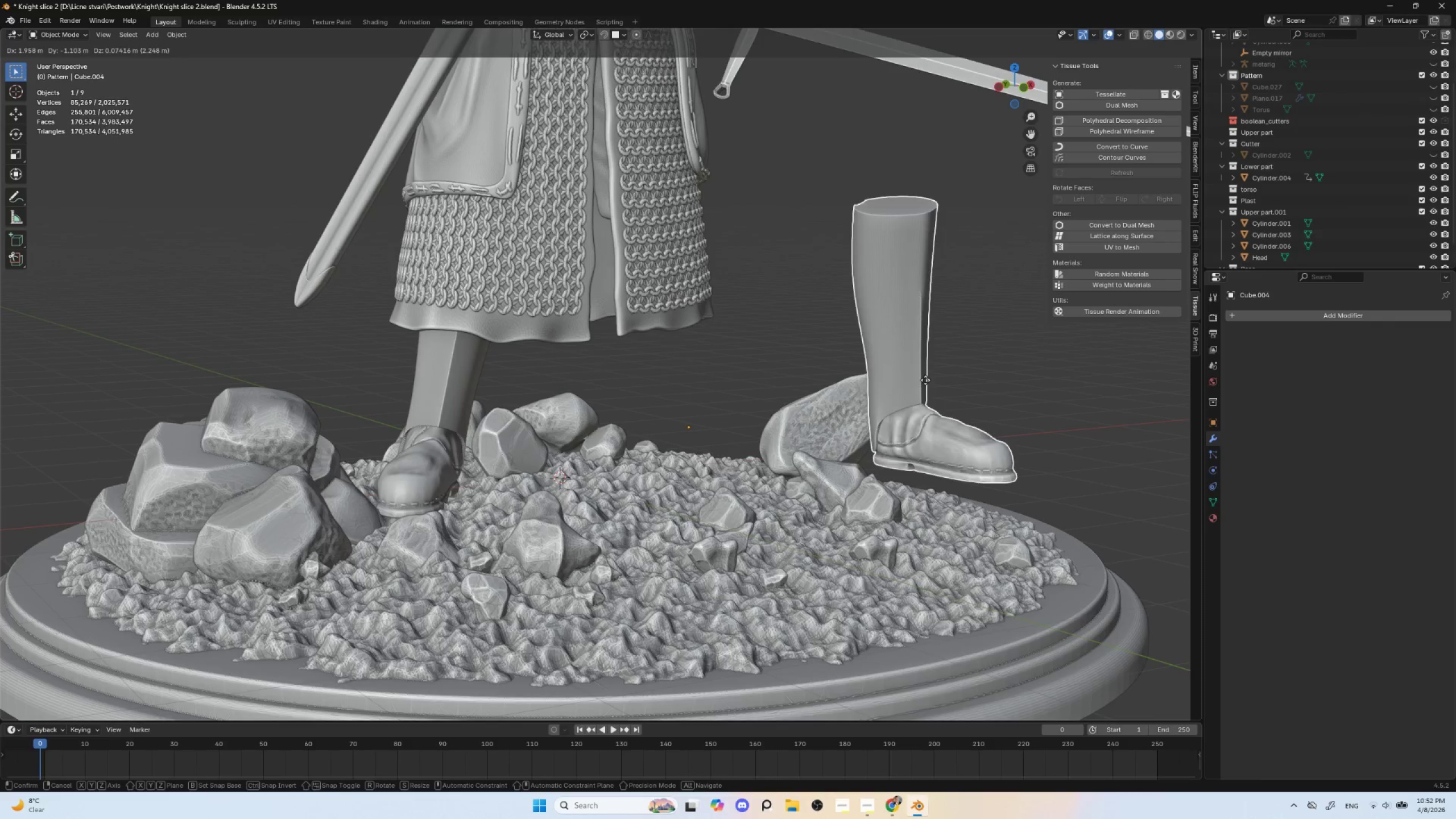 
key(Escape)
 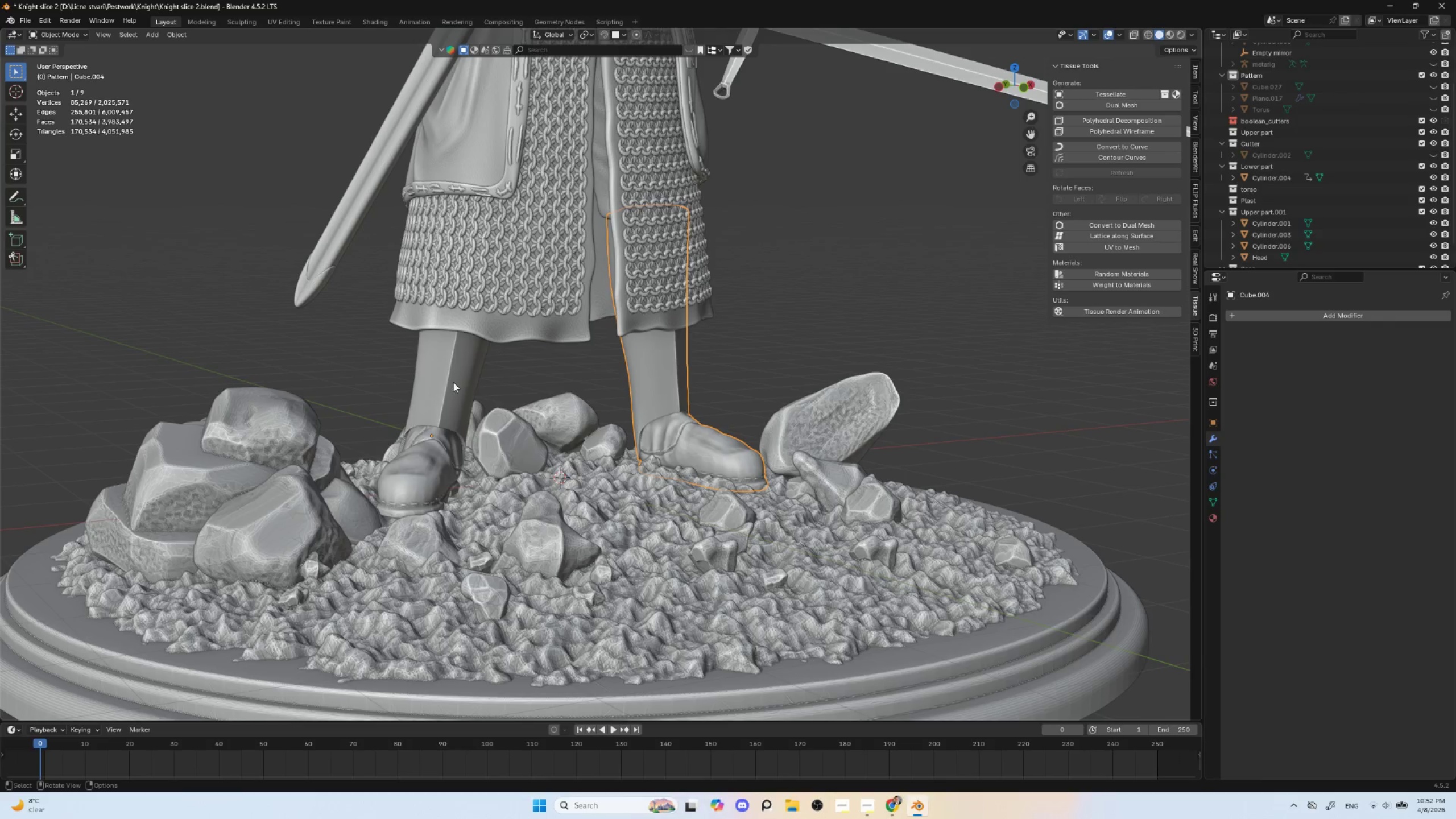 
left_click([453, 381])
 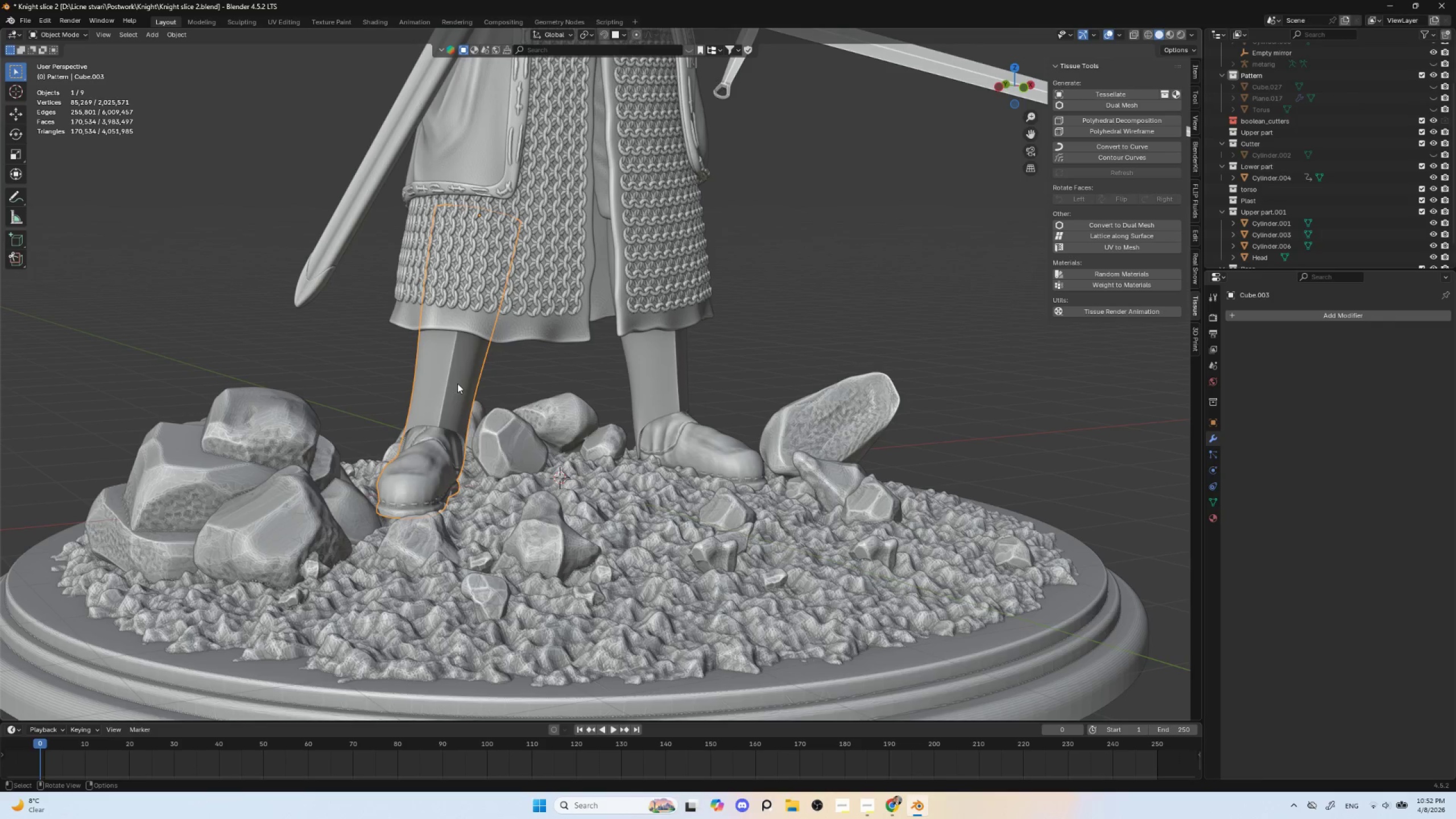 
key(Shift+D)
 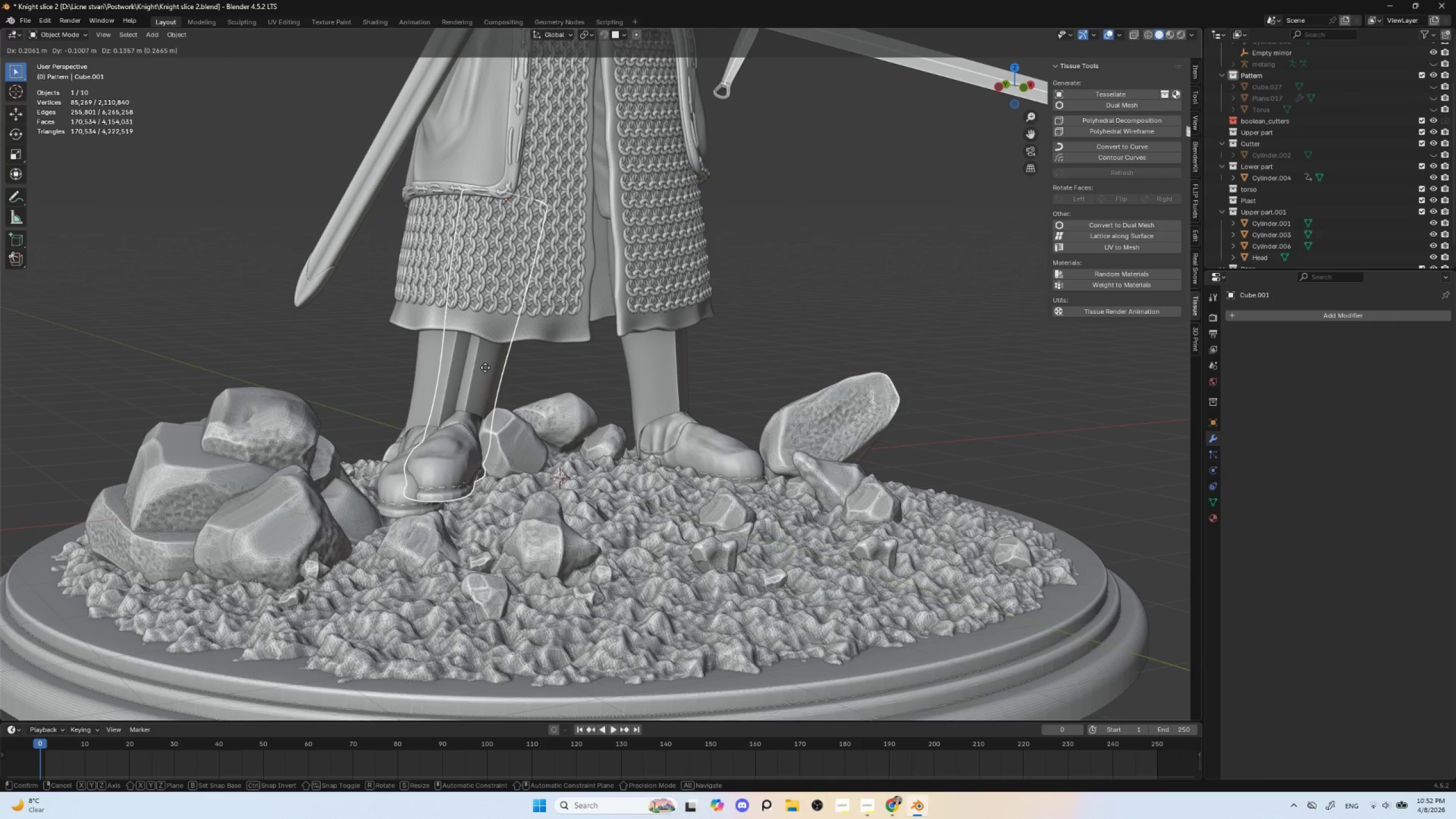 
key(Escape)
 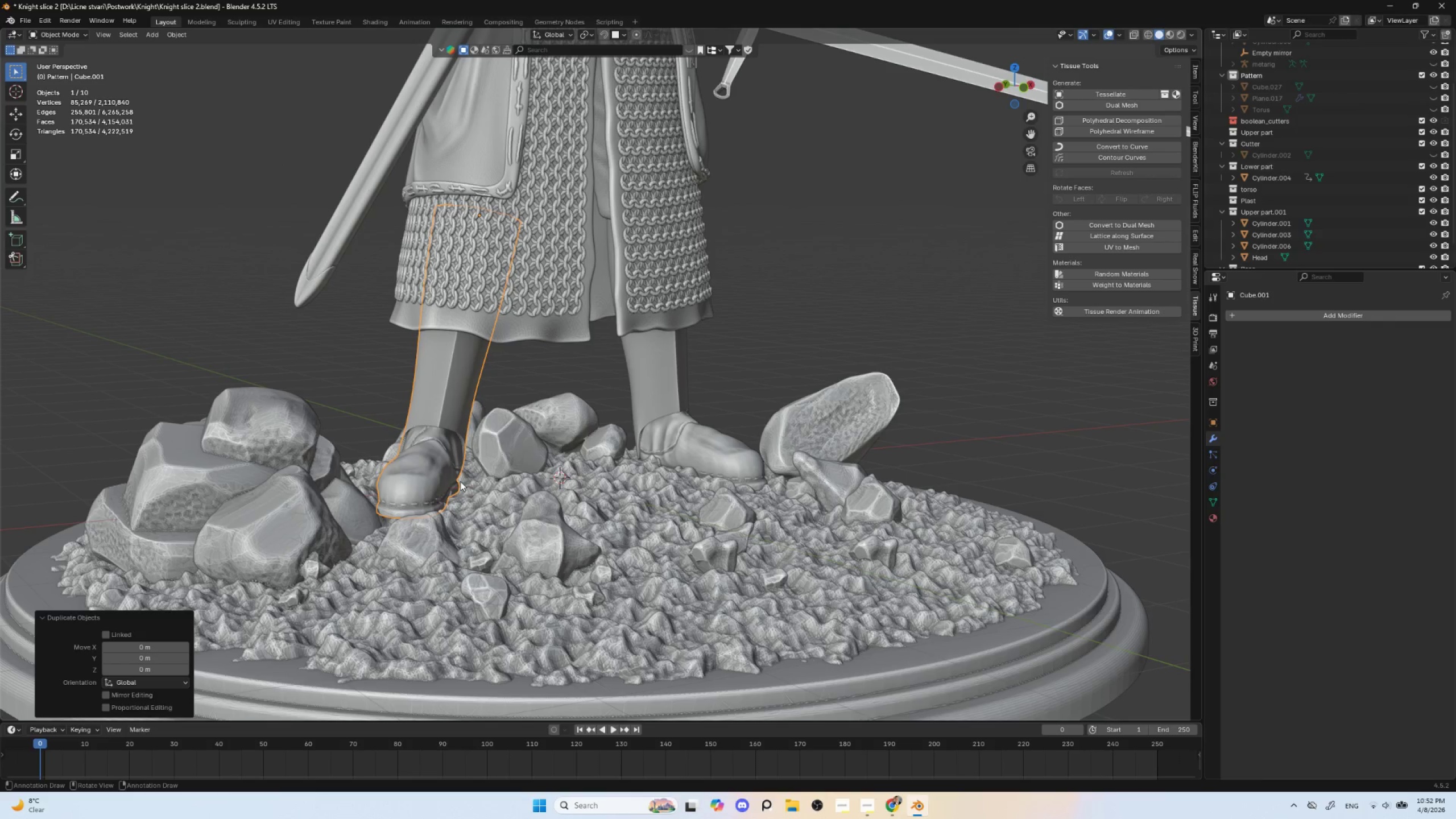 
hold_key(key=ShiftLeft, duration=0.69)
left_click([421, 532])
 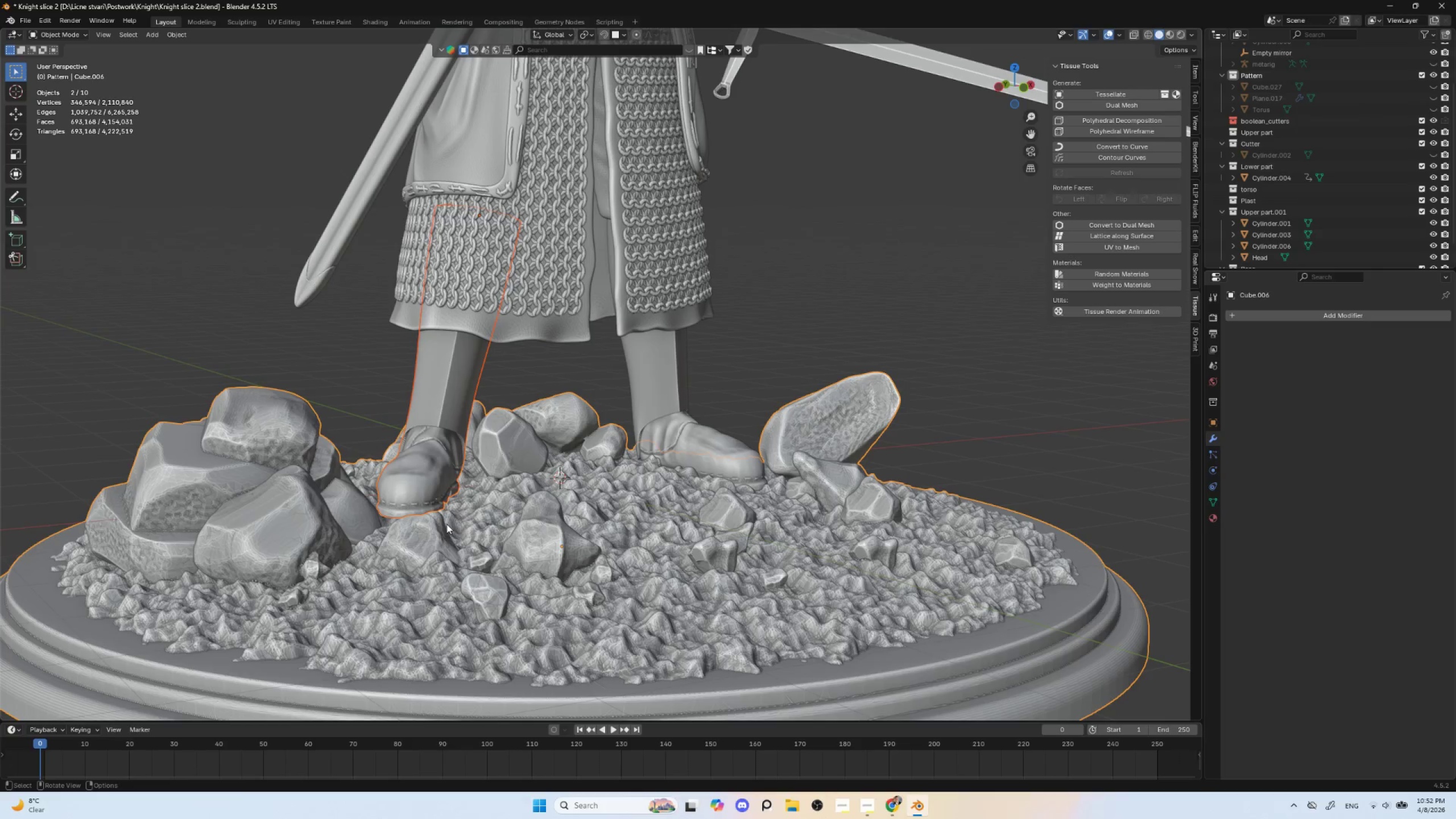 
key(Control+Shift+B)
 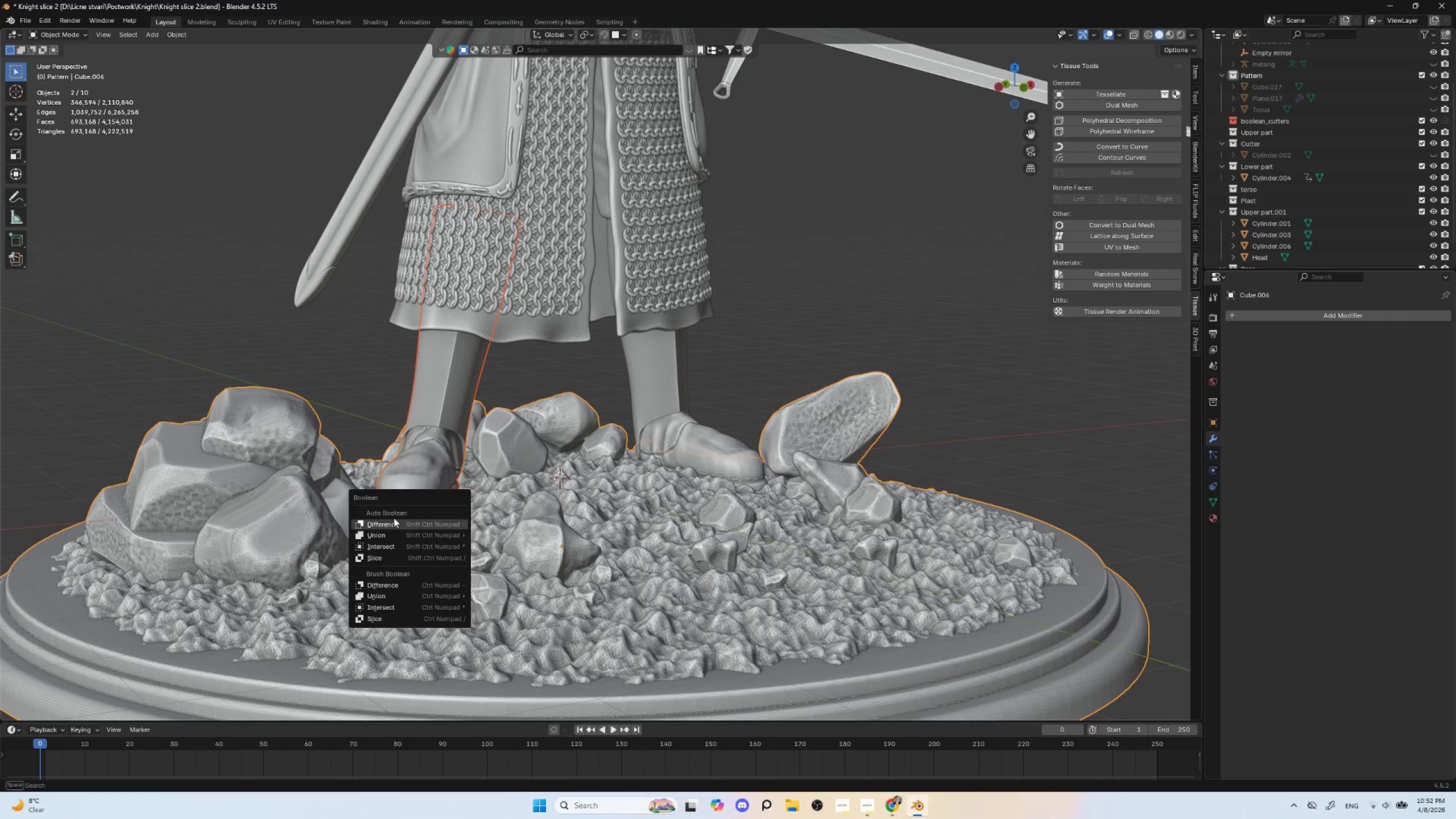 
mouse_move([384, 531])
 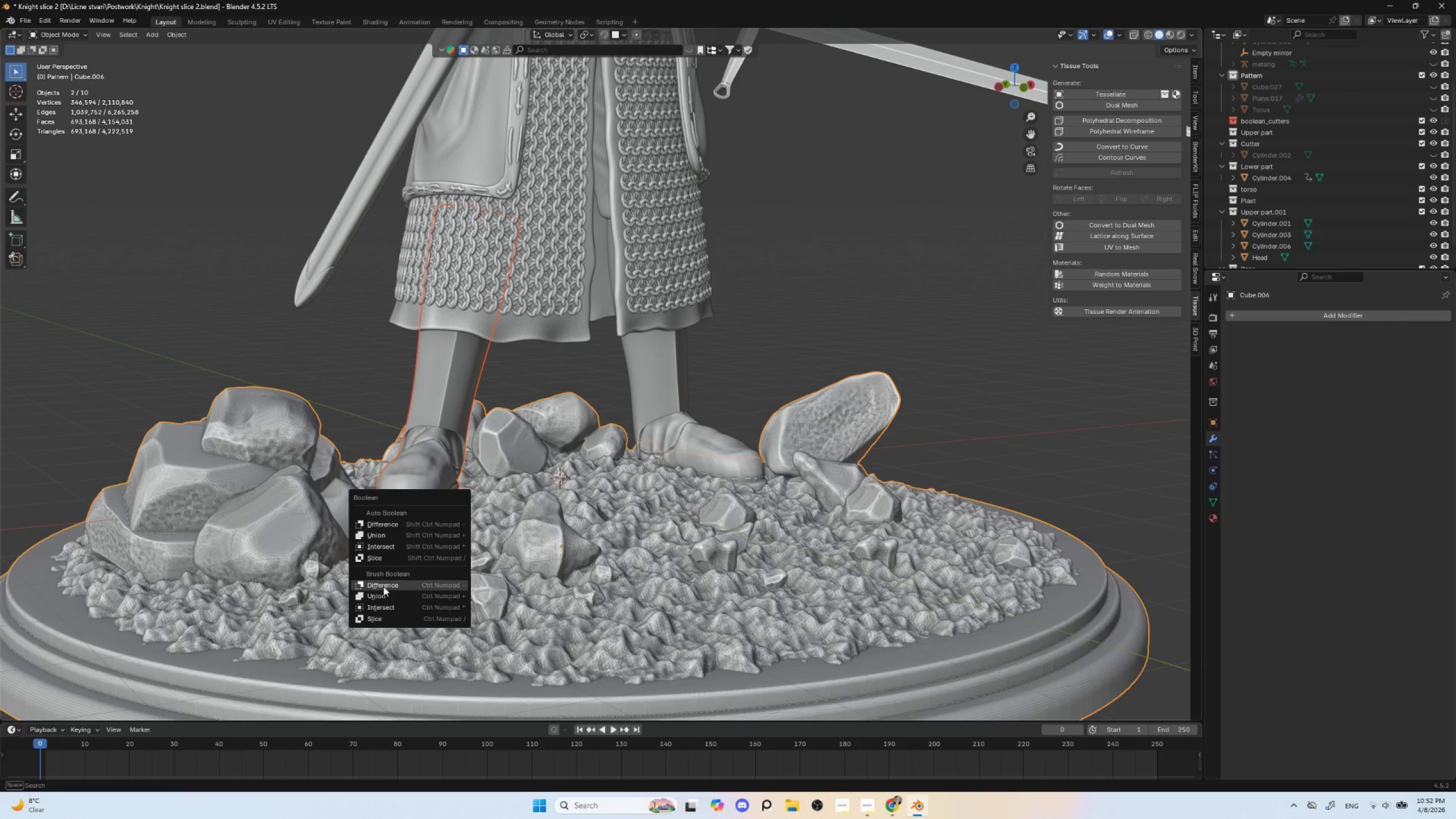 
left_click([383, 586])
 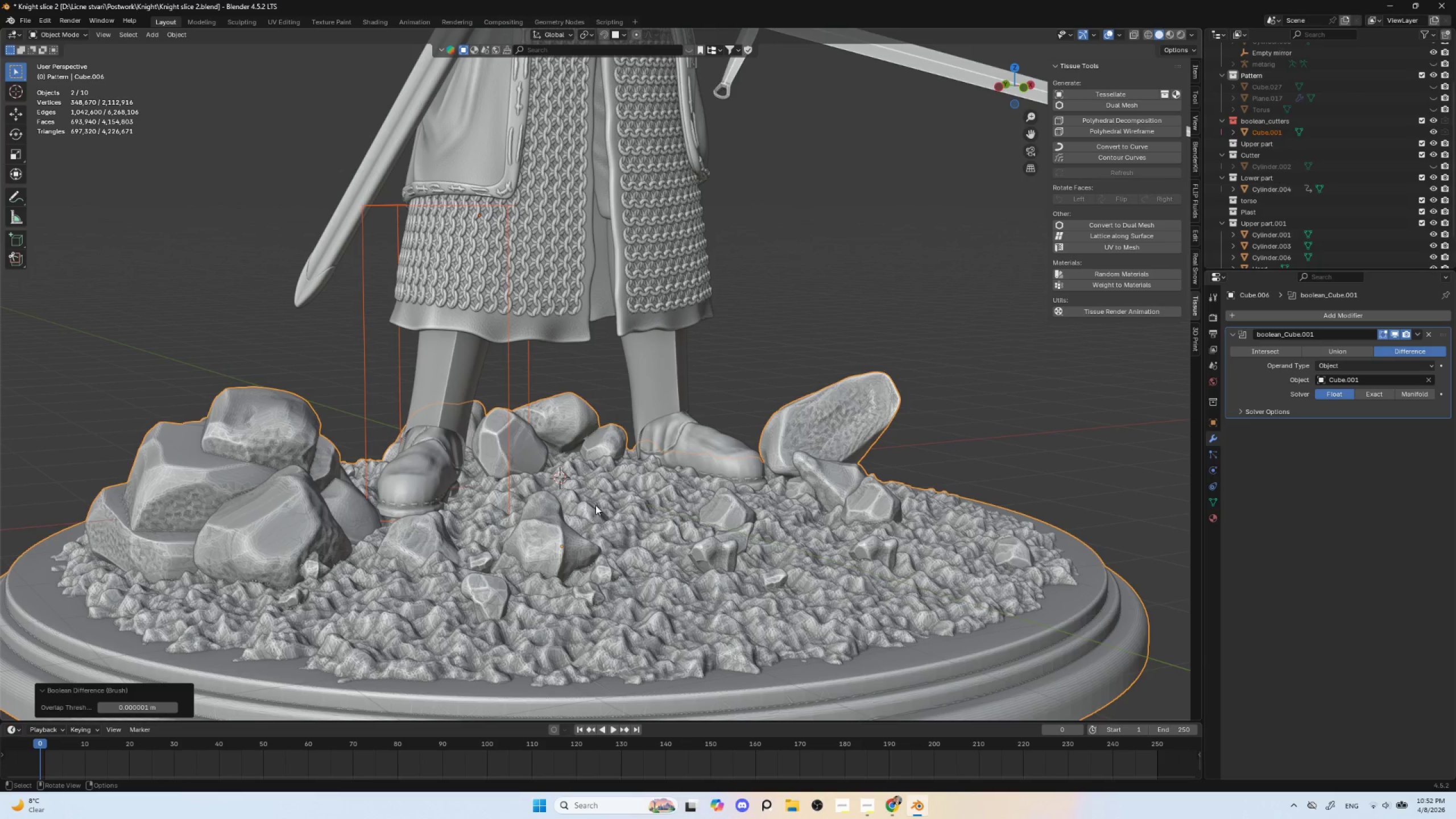 
key(NumpadDivide)
 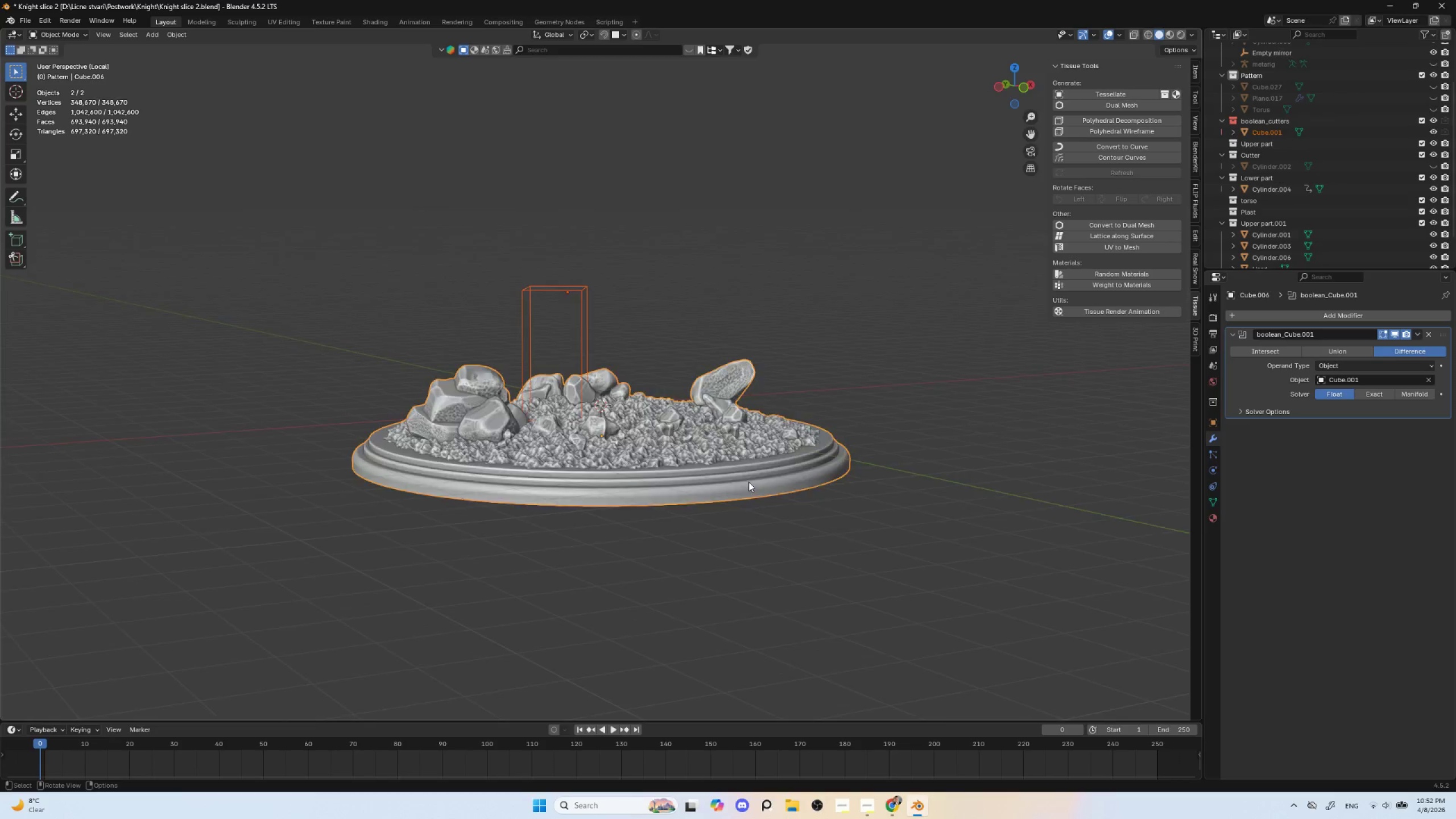 
scroll: coordinate [574, 608], scroll_direction: up, amount: 8.0
 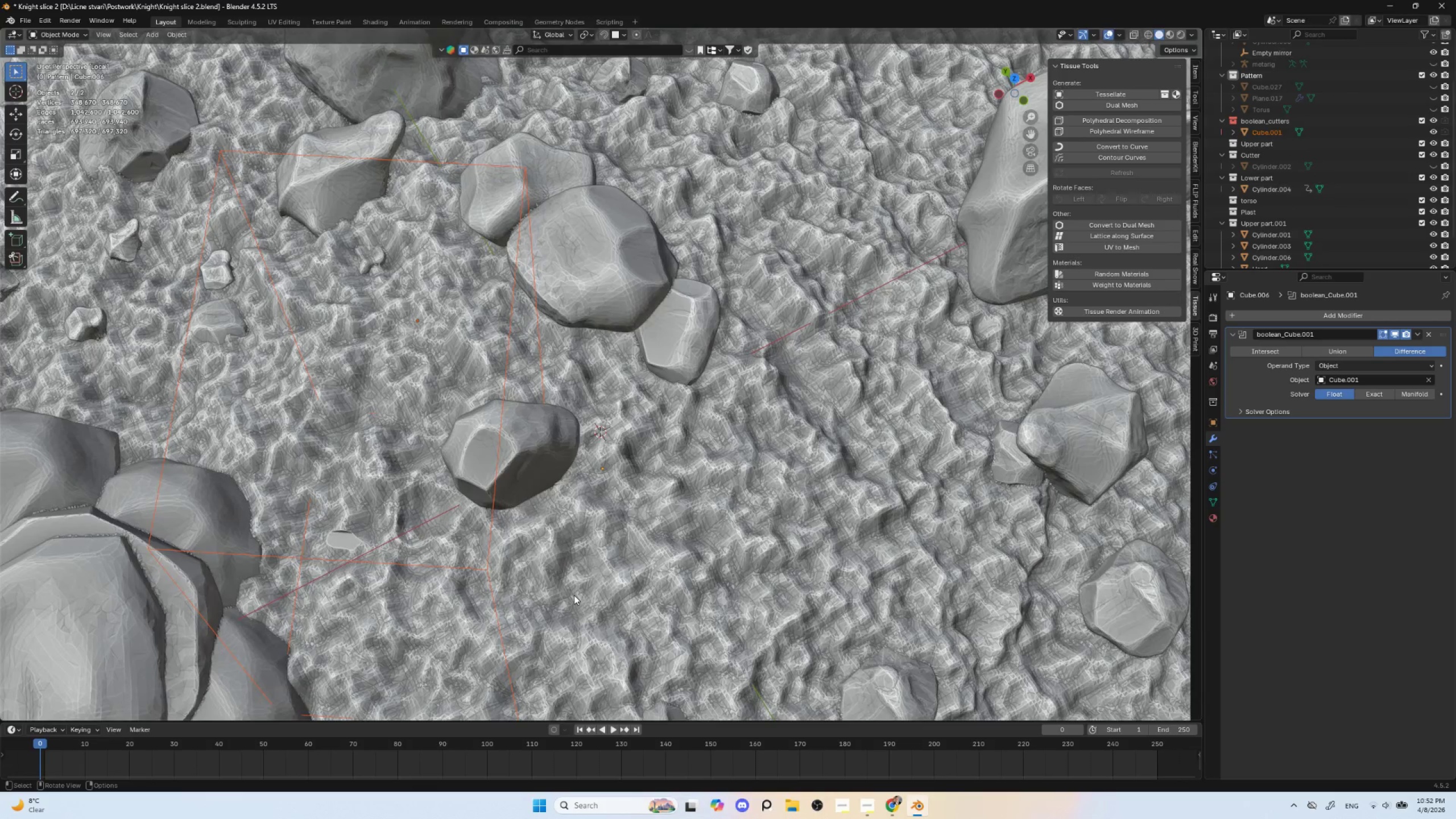 
scroll: coordinate [574, 595], scroll_direction: down, amount: 2.0
 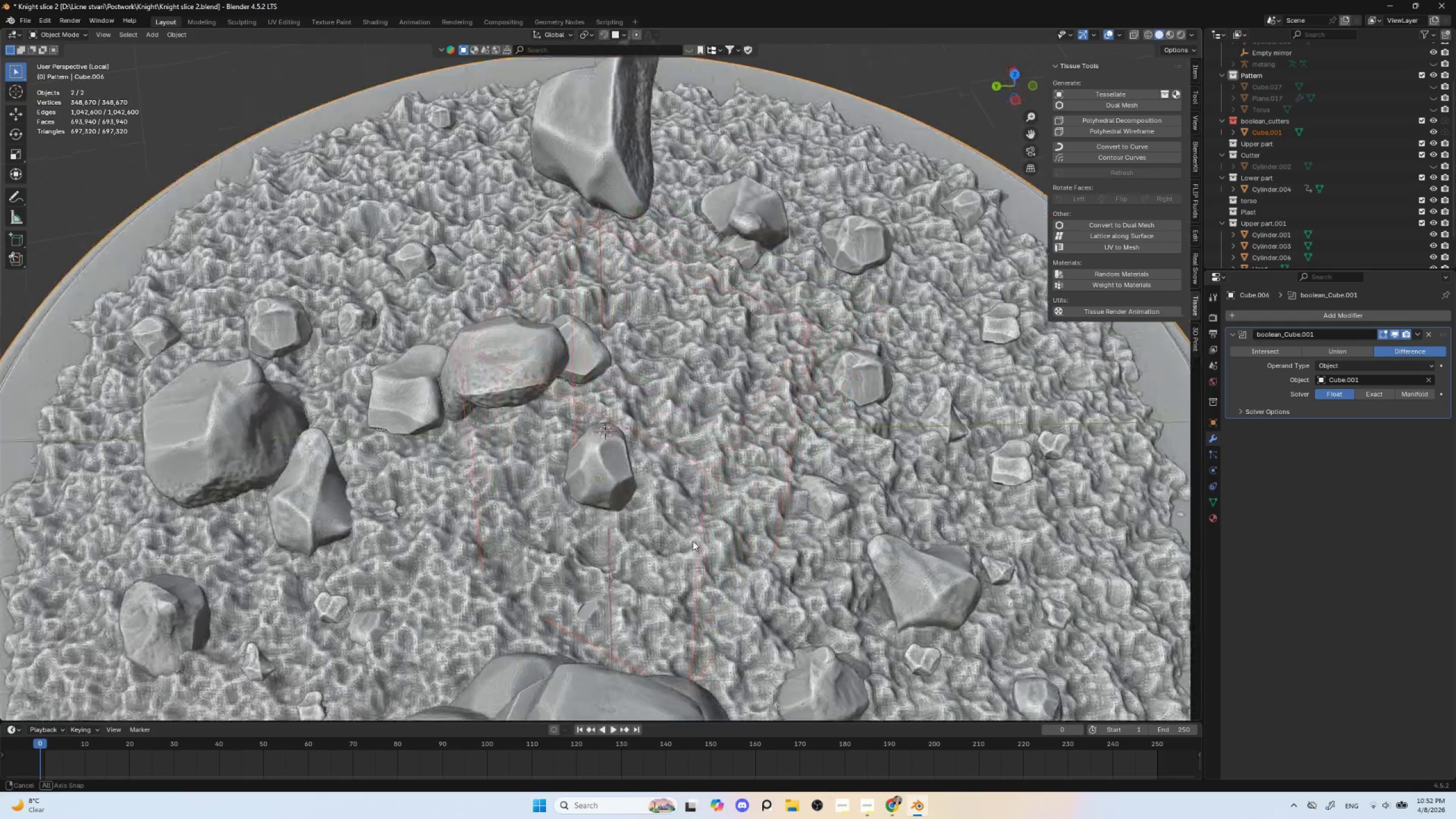 
left_click([1379, 395])
 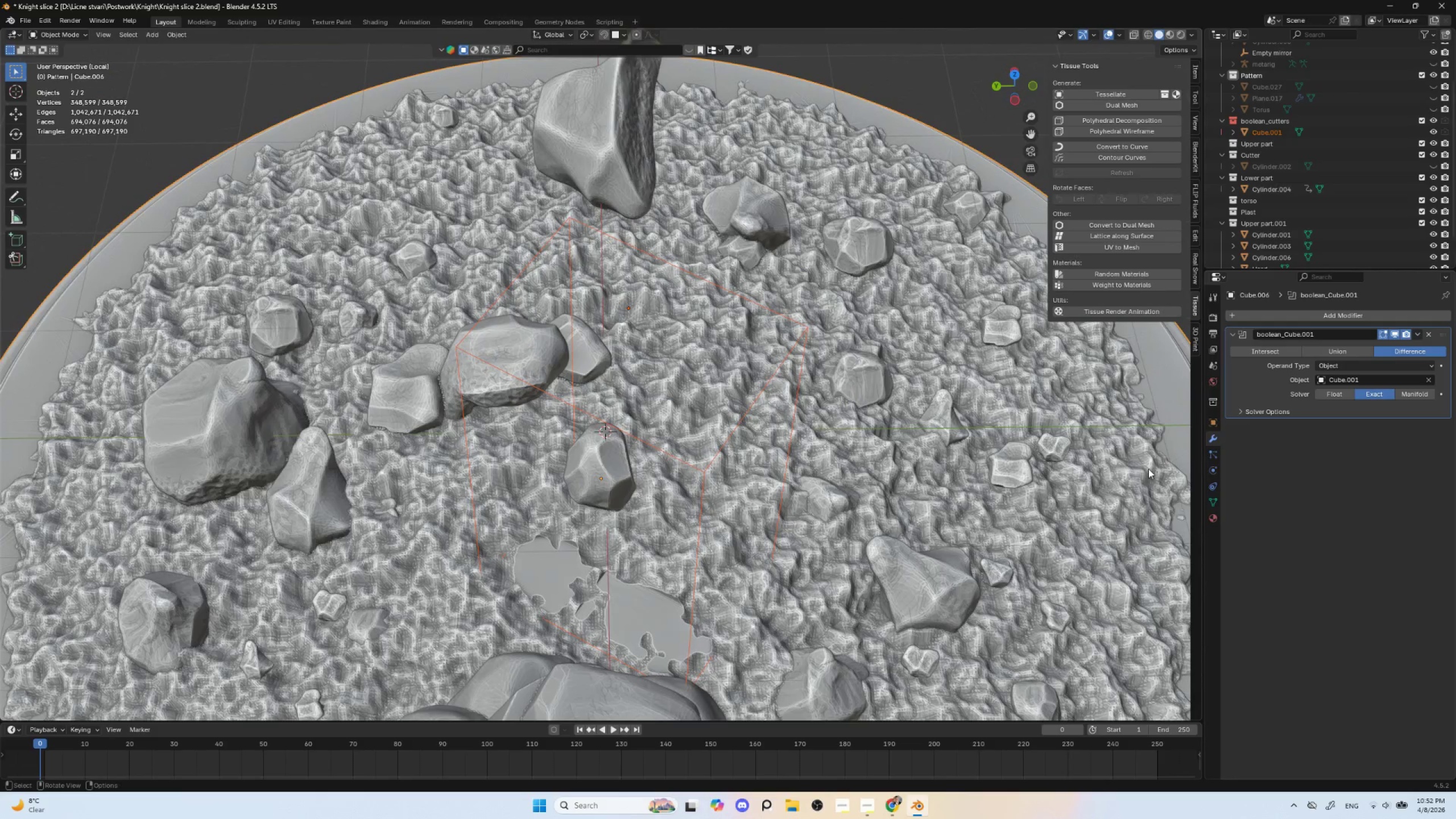 
key(Control+A)
 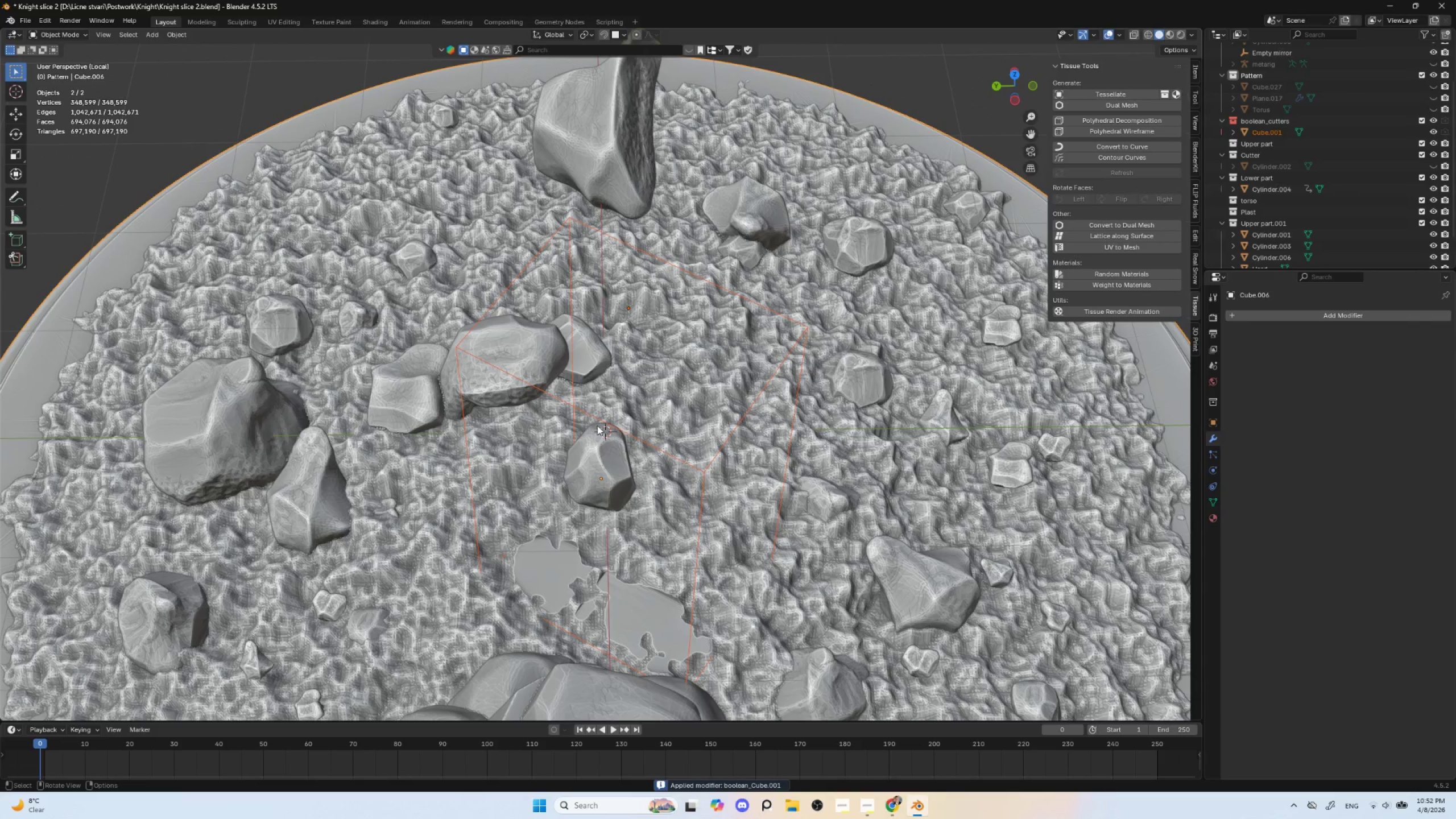 
left_click([578, 407])
 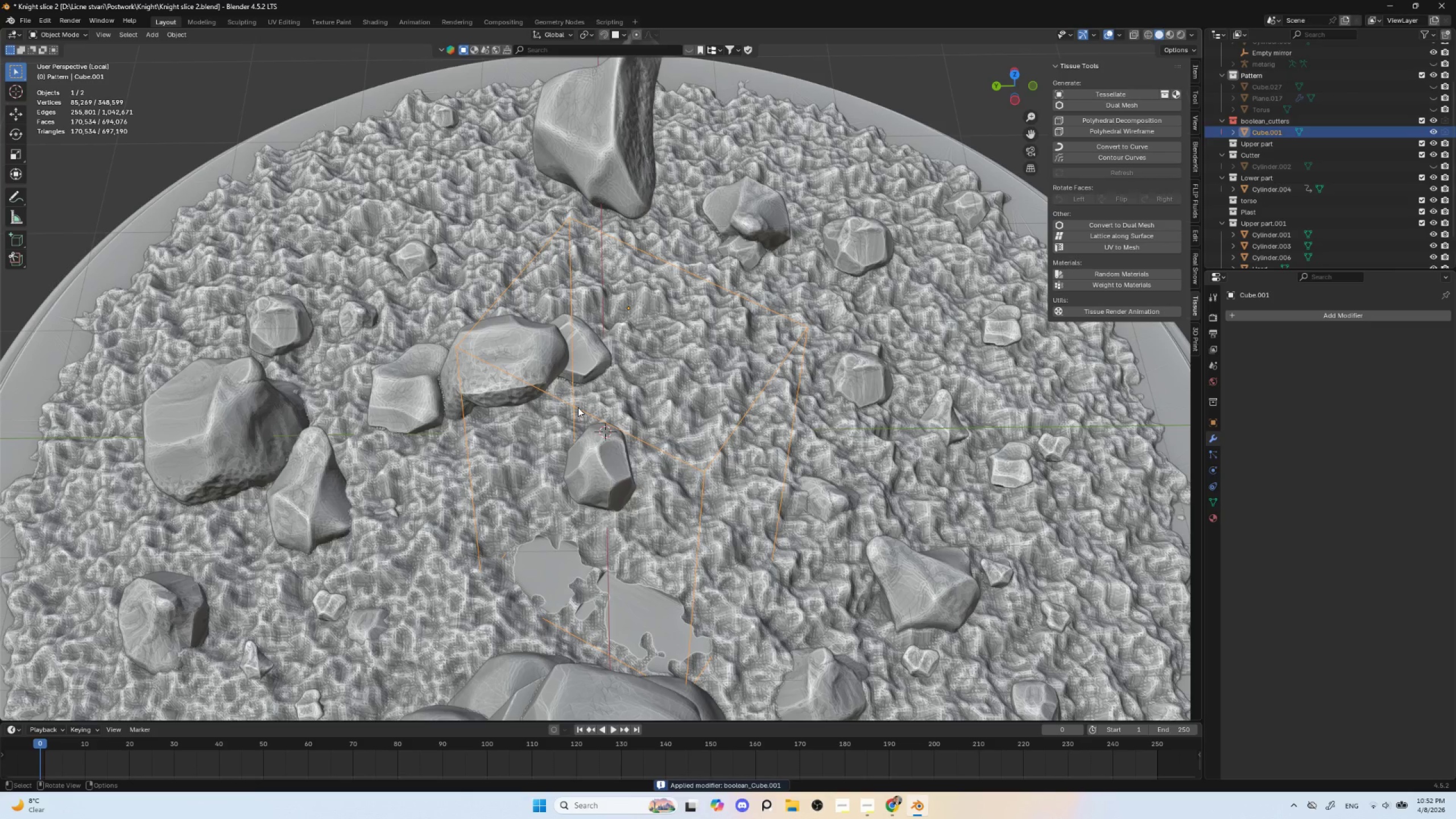 
key(Delete)
 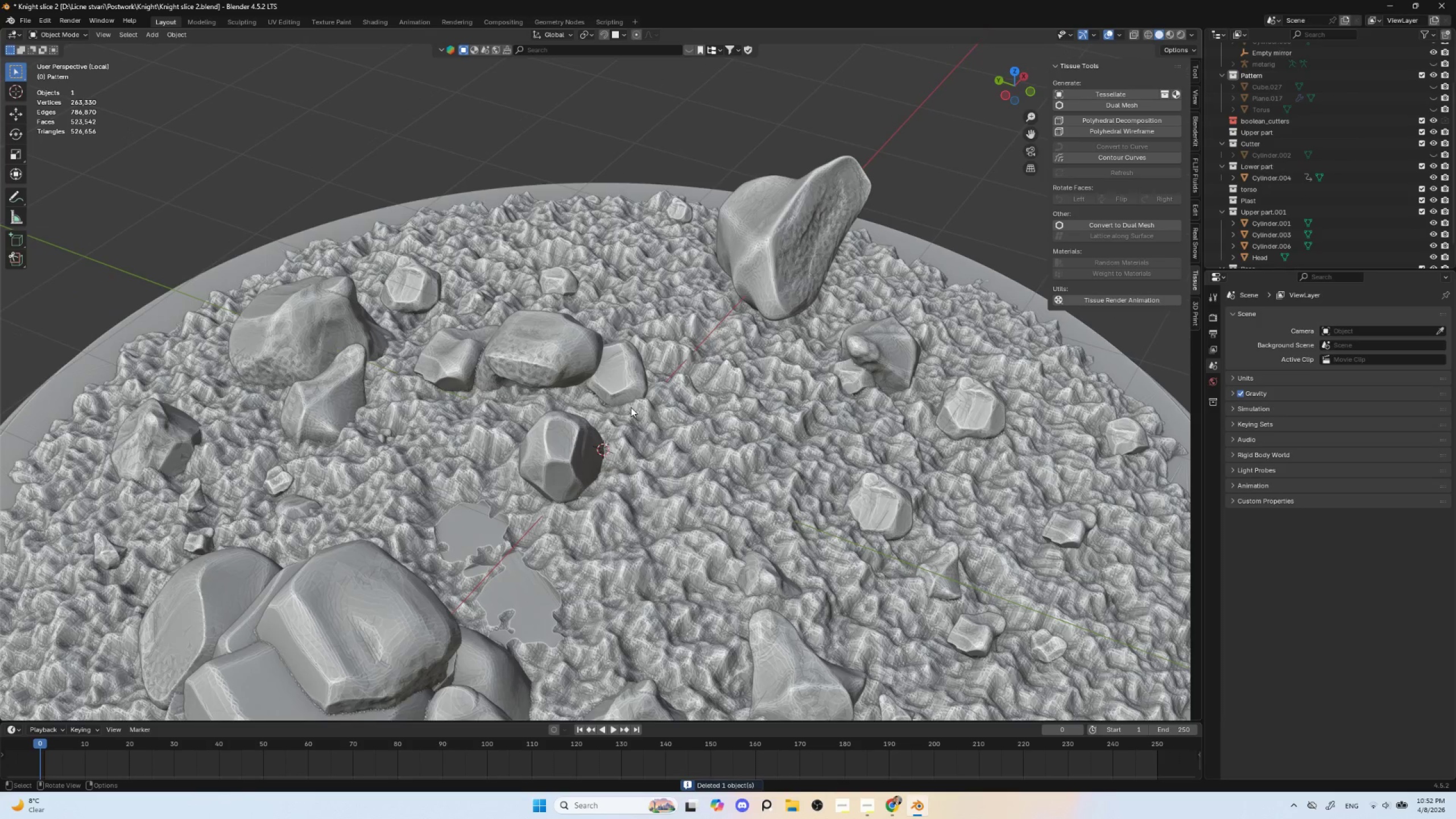 
key(NumpadDivide)
 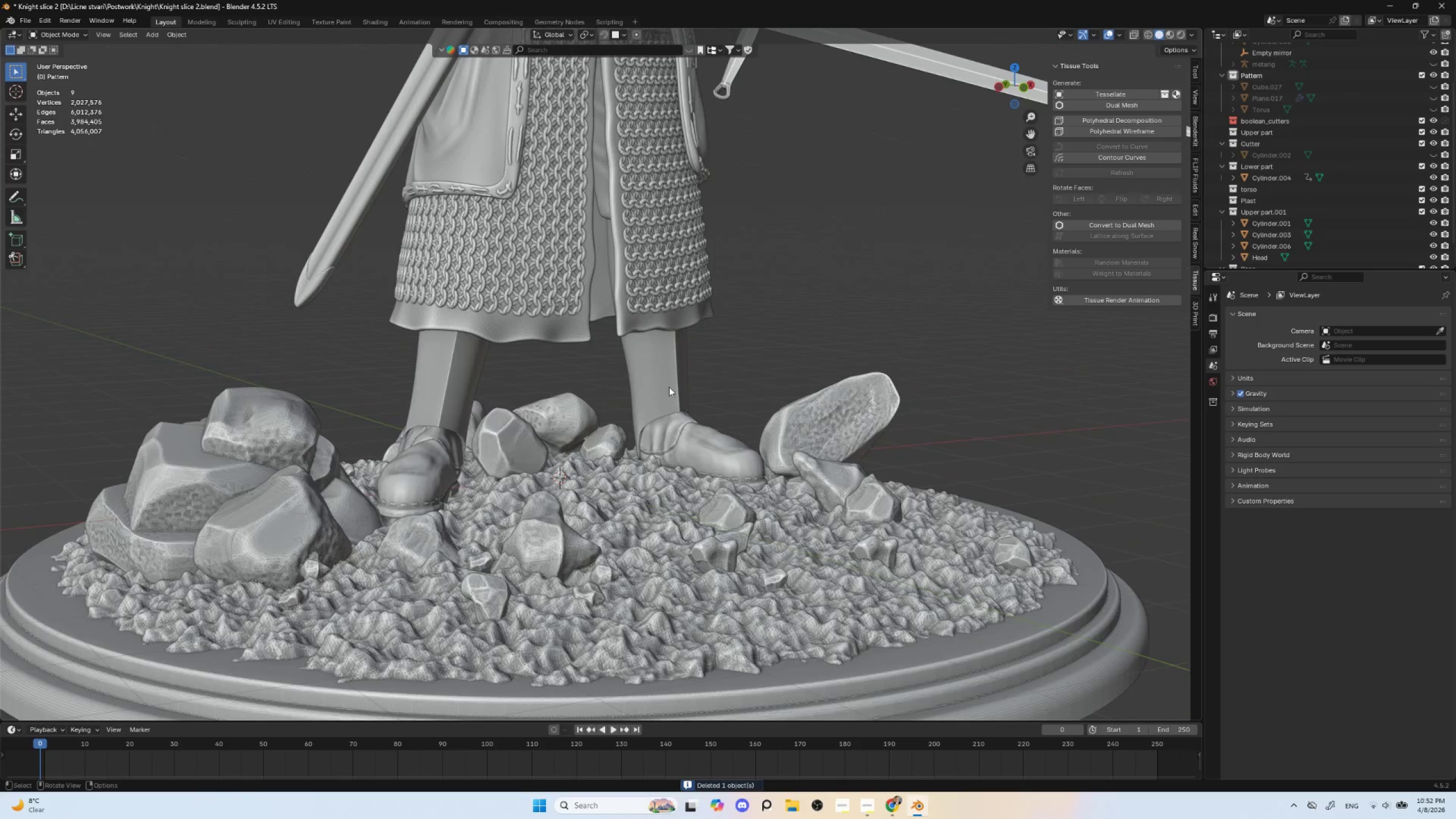 
left_click([668, 380])
 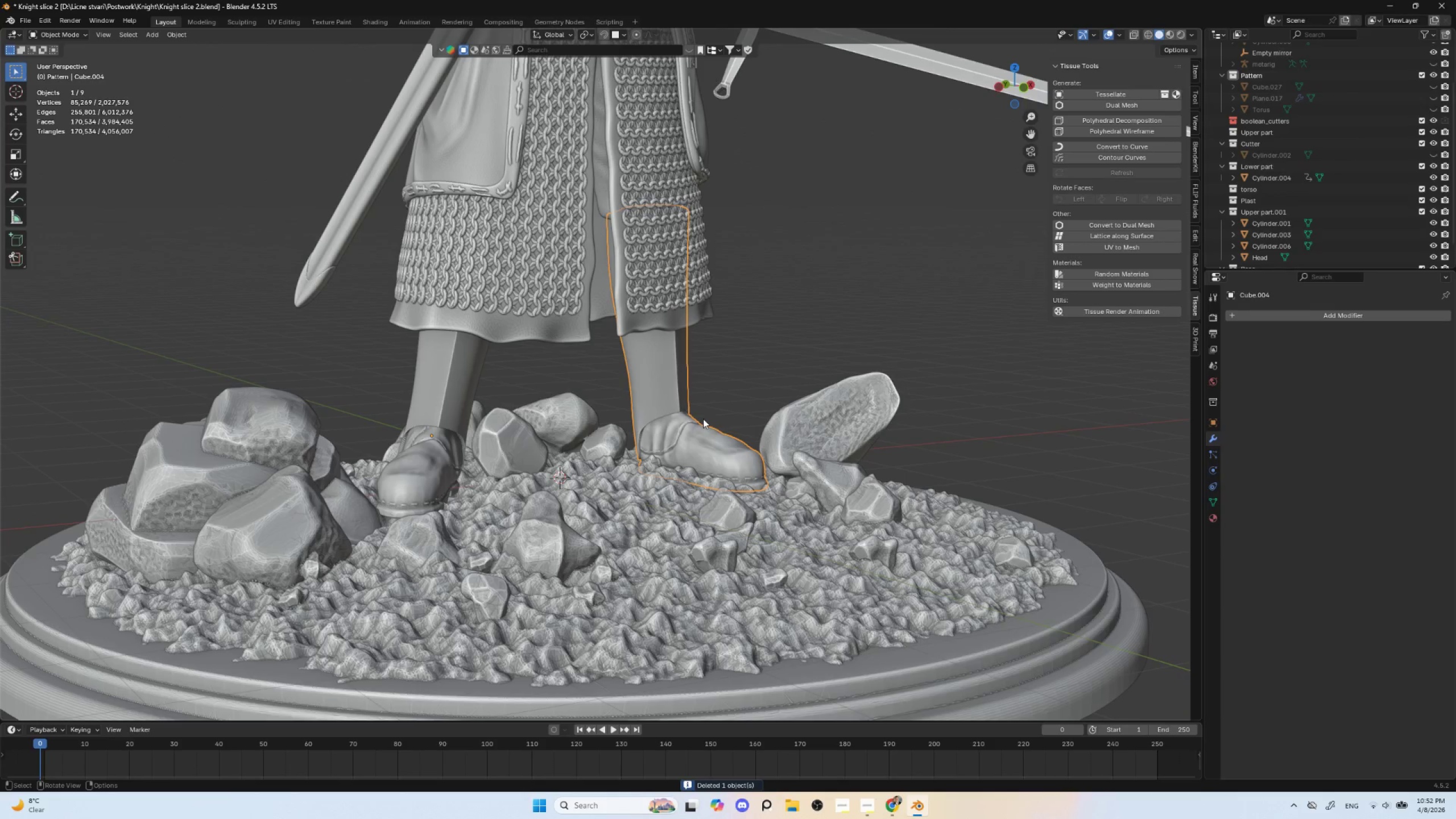 
key(Shift+D)
 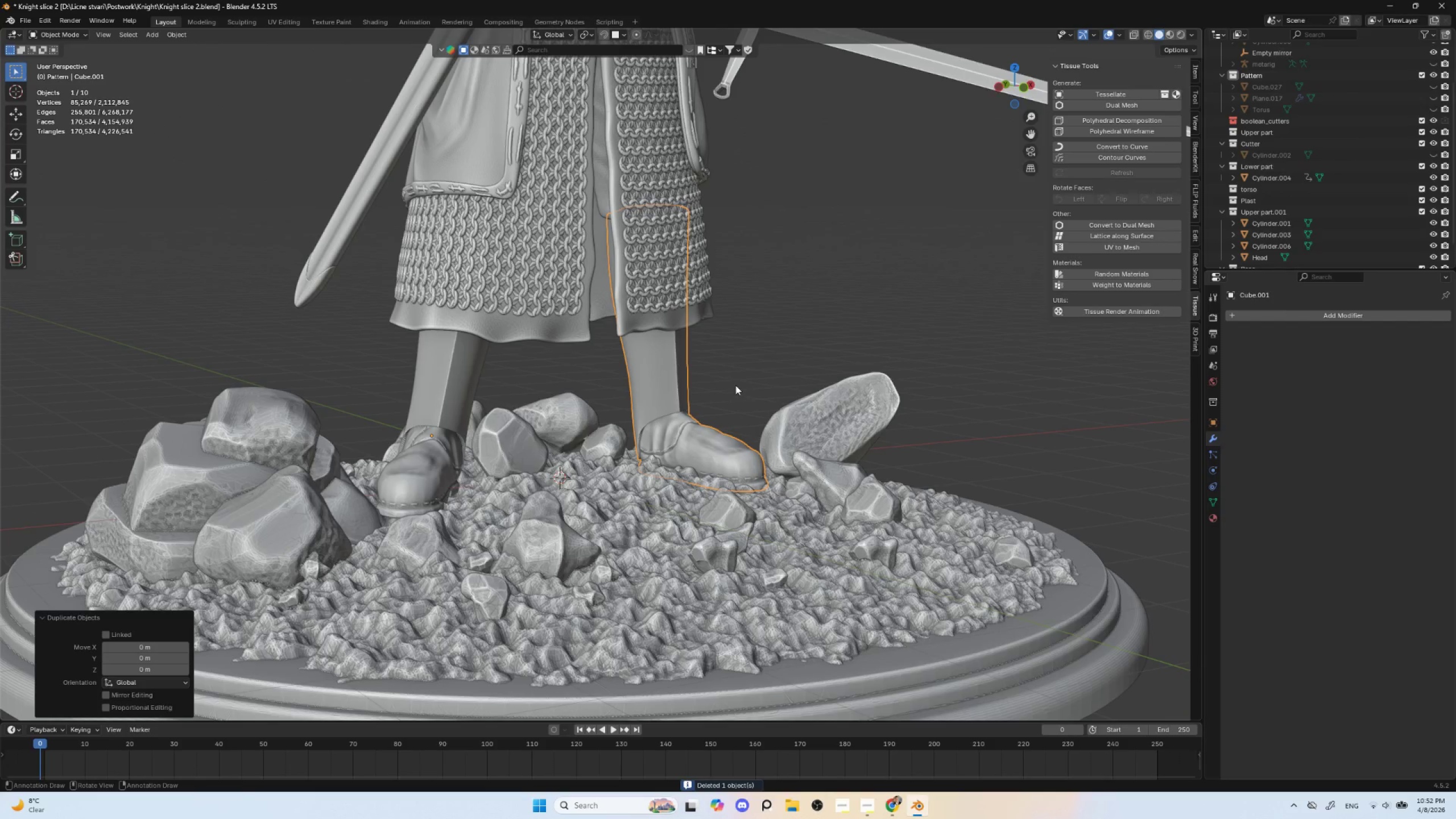 
key(Escape)
 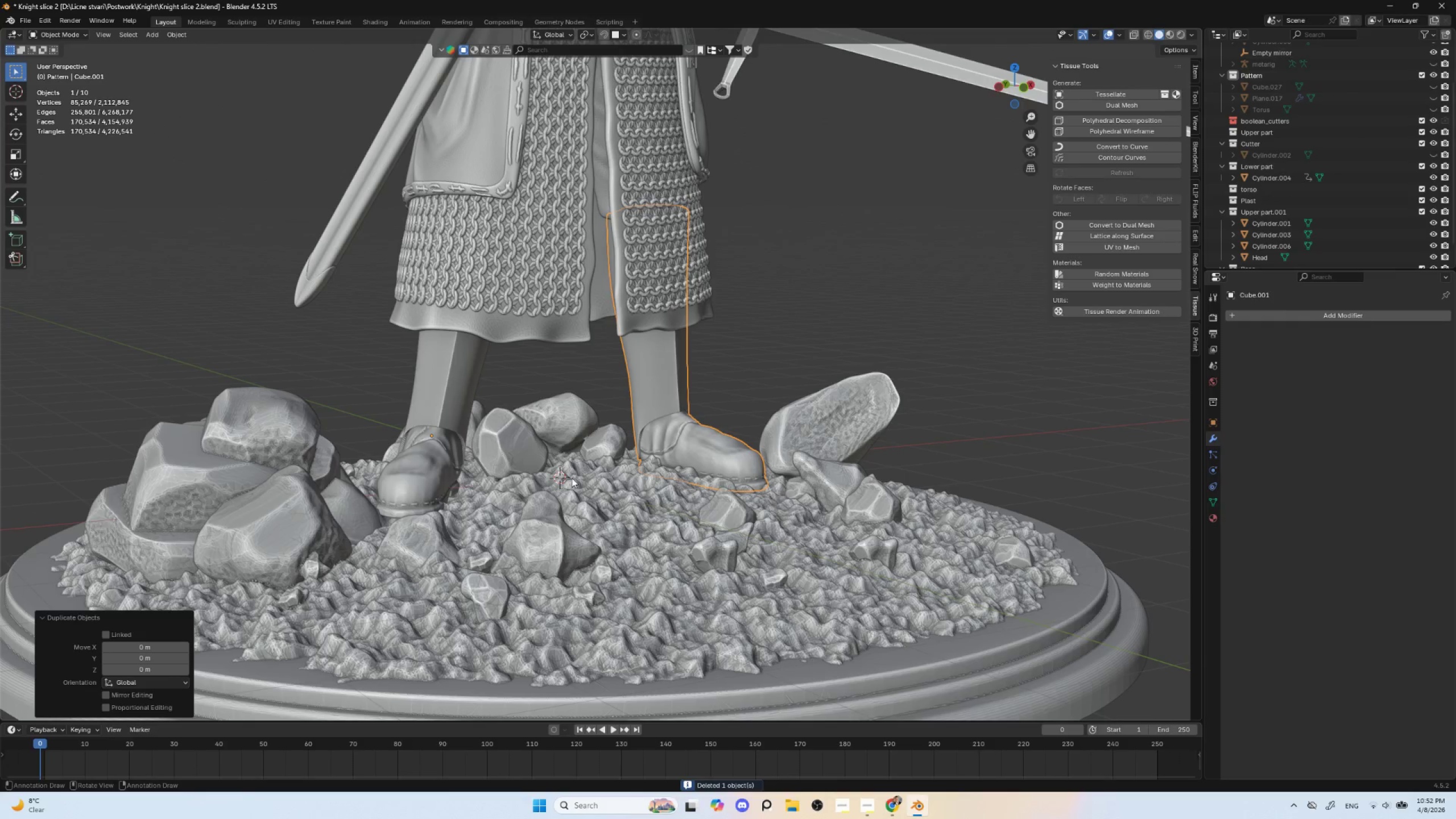 
hold_key(key=ShiftLeft, duration=0.98)
left_click([609, 473])
 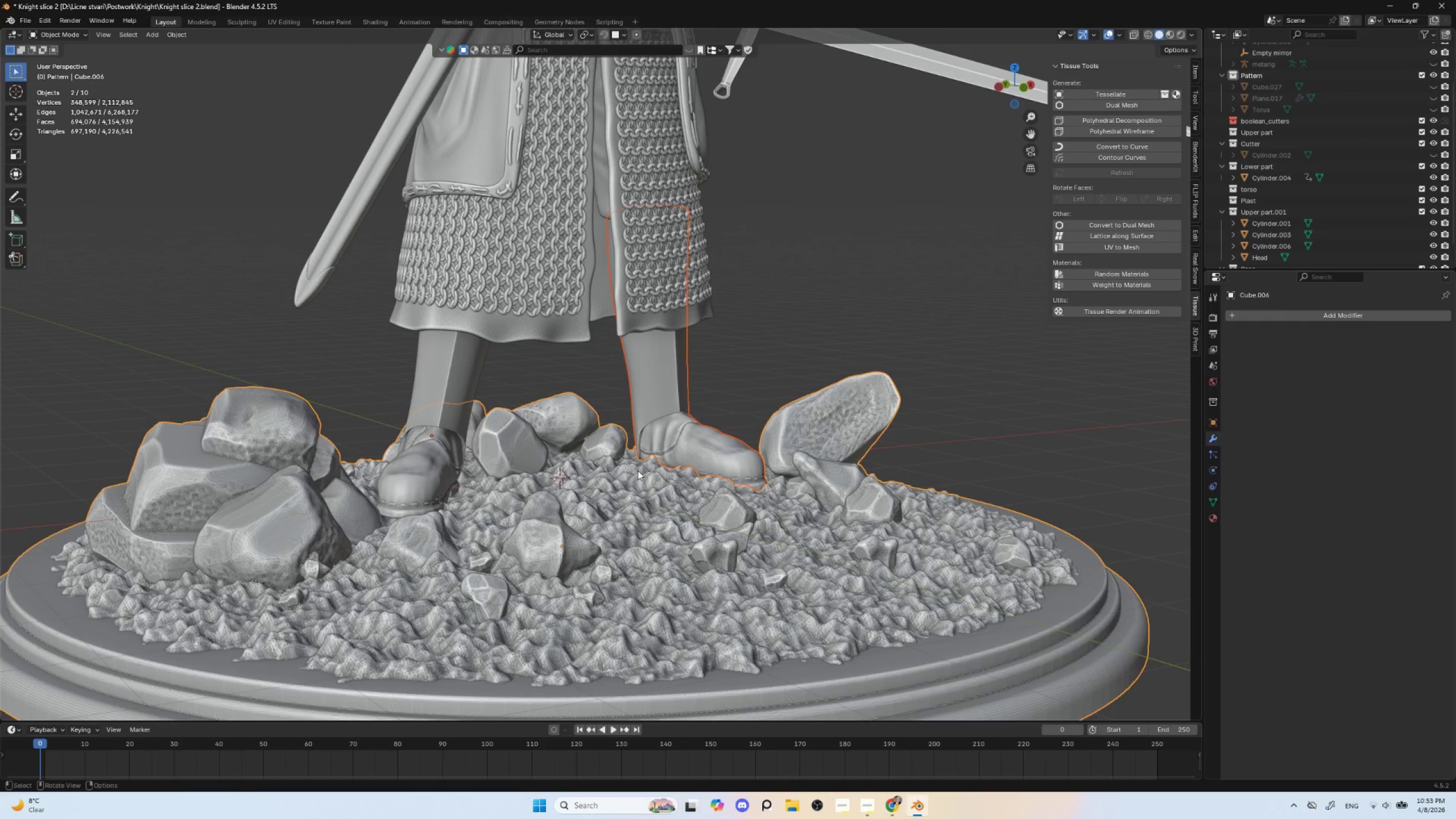 
key(NumpadDivide)
 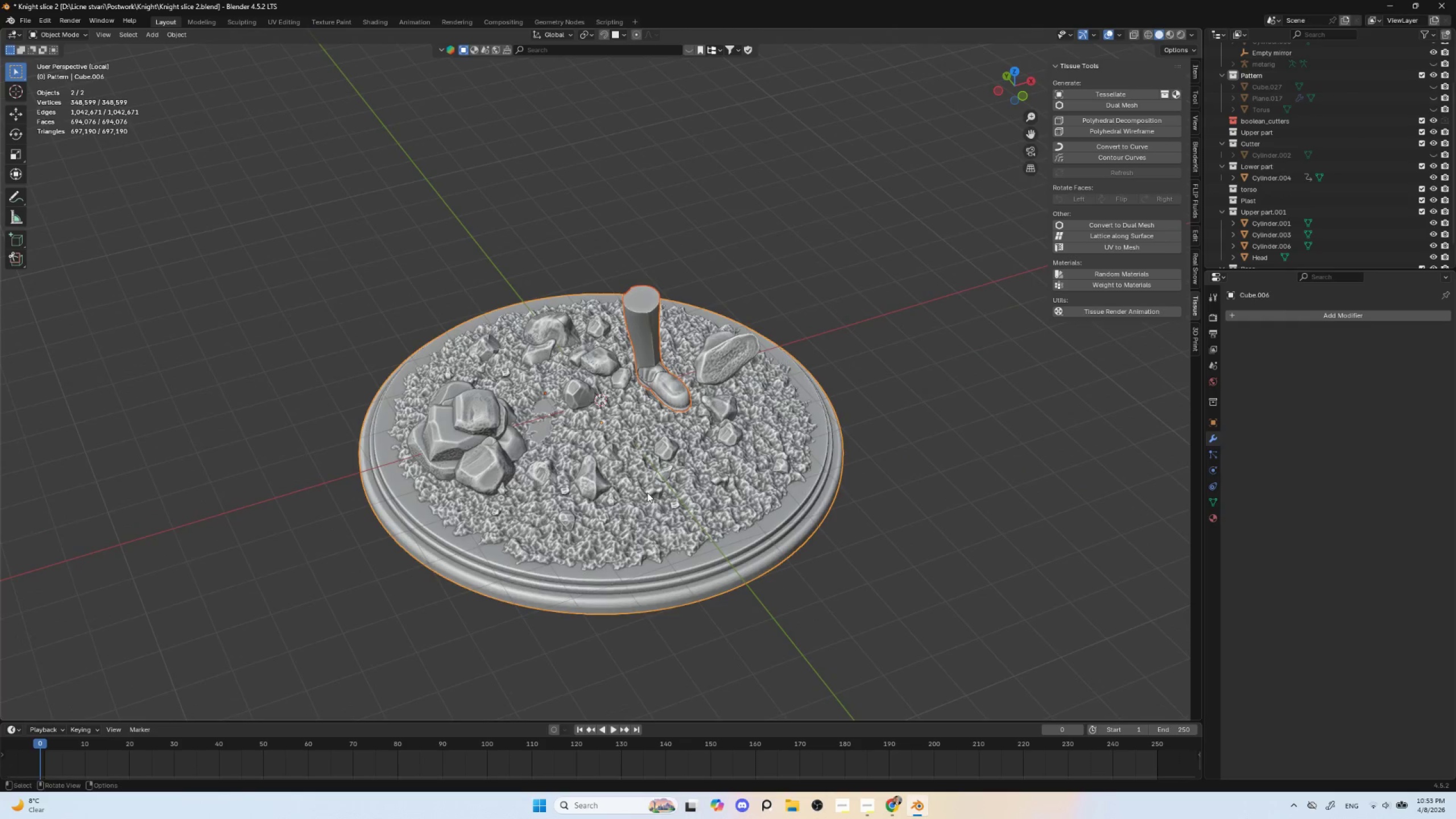 
key(Shift+ShiftLeft)
 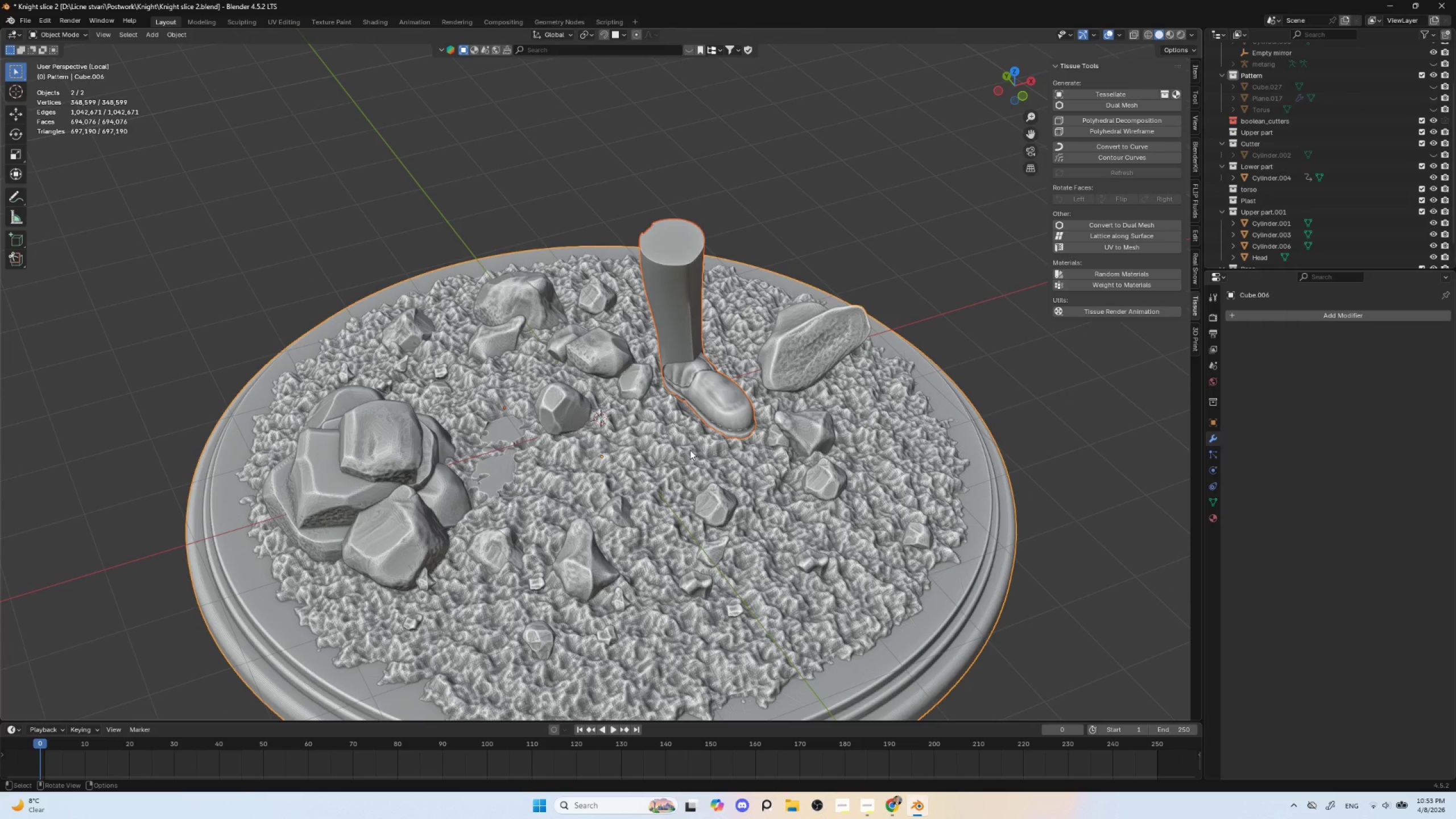 
scroll: coordinate [647, 493], scroll_direction: up, amount: 3.0
 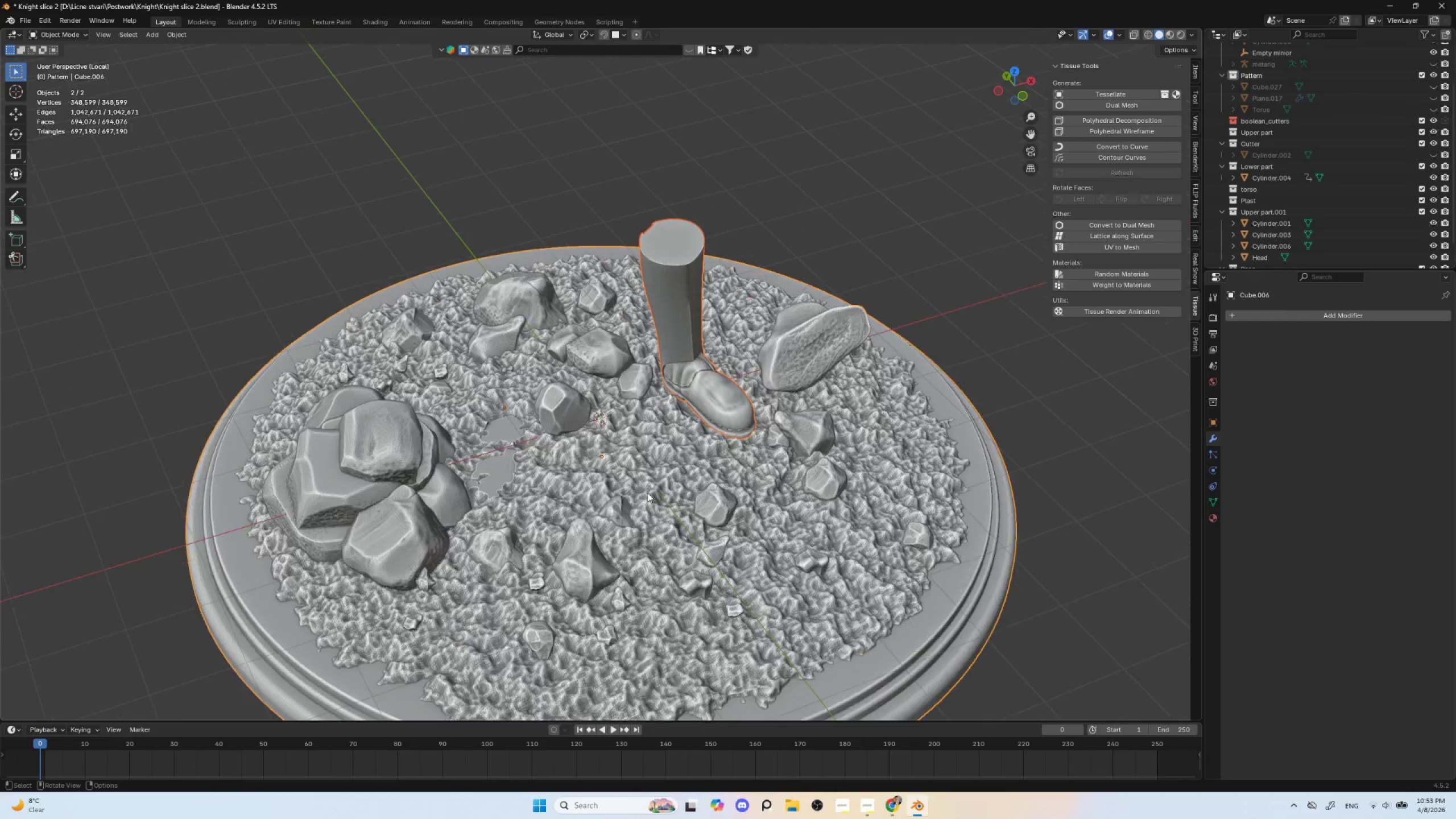 
hold_key(key=ShiftLeft, duration=1.5)
 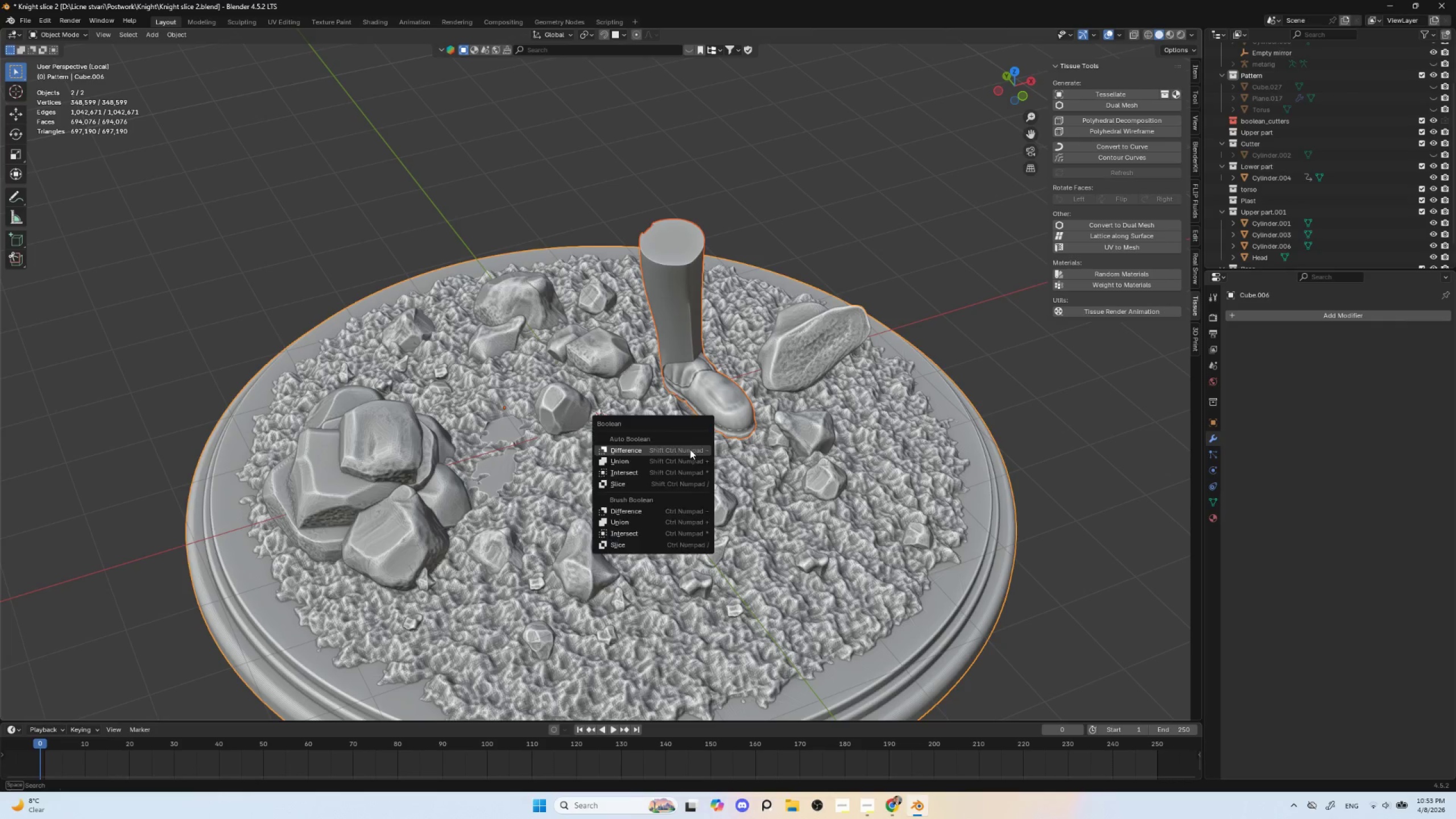 
key(Control+Shift+ShiftLeft)
 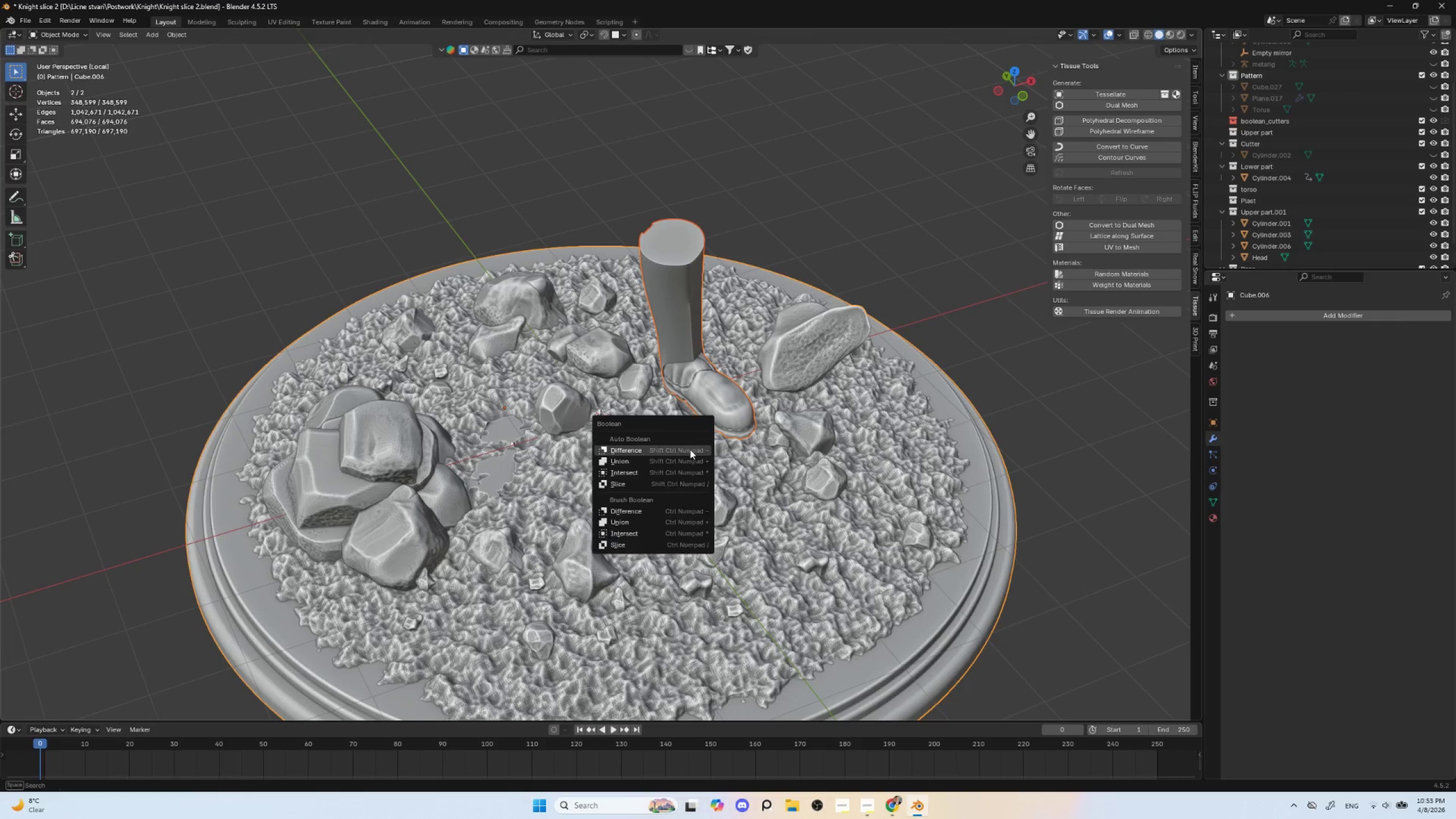 
key(Control+Shift+B)
 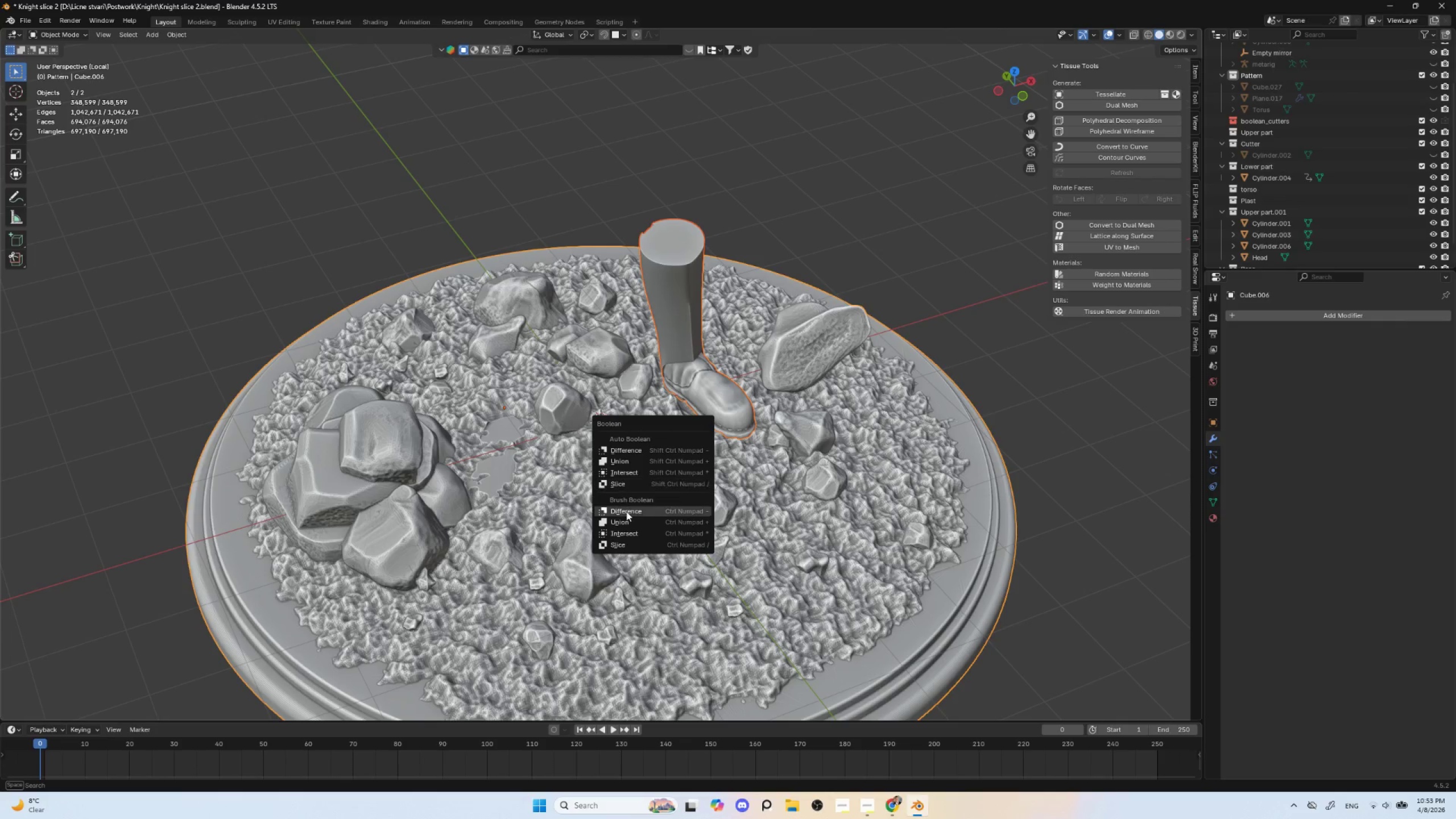 
key(Control+Shift+ShiftLeft)
 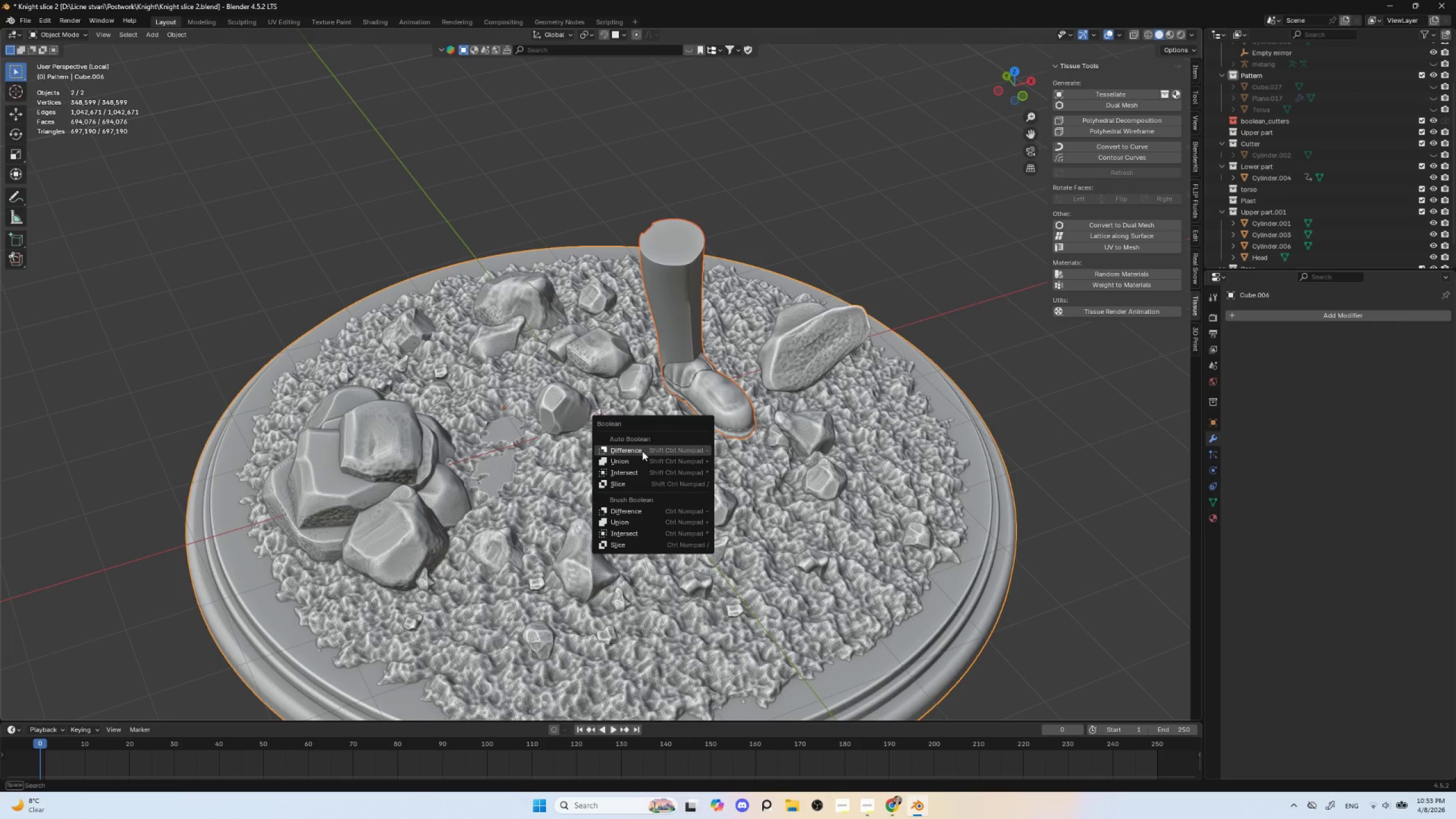 
left_click([626, 512])
 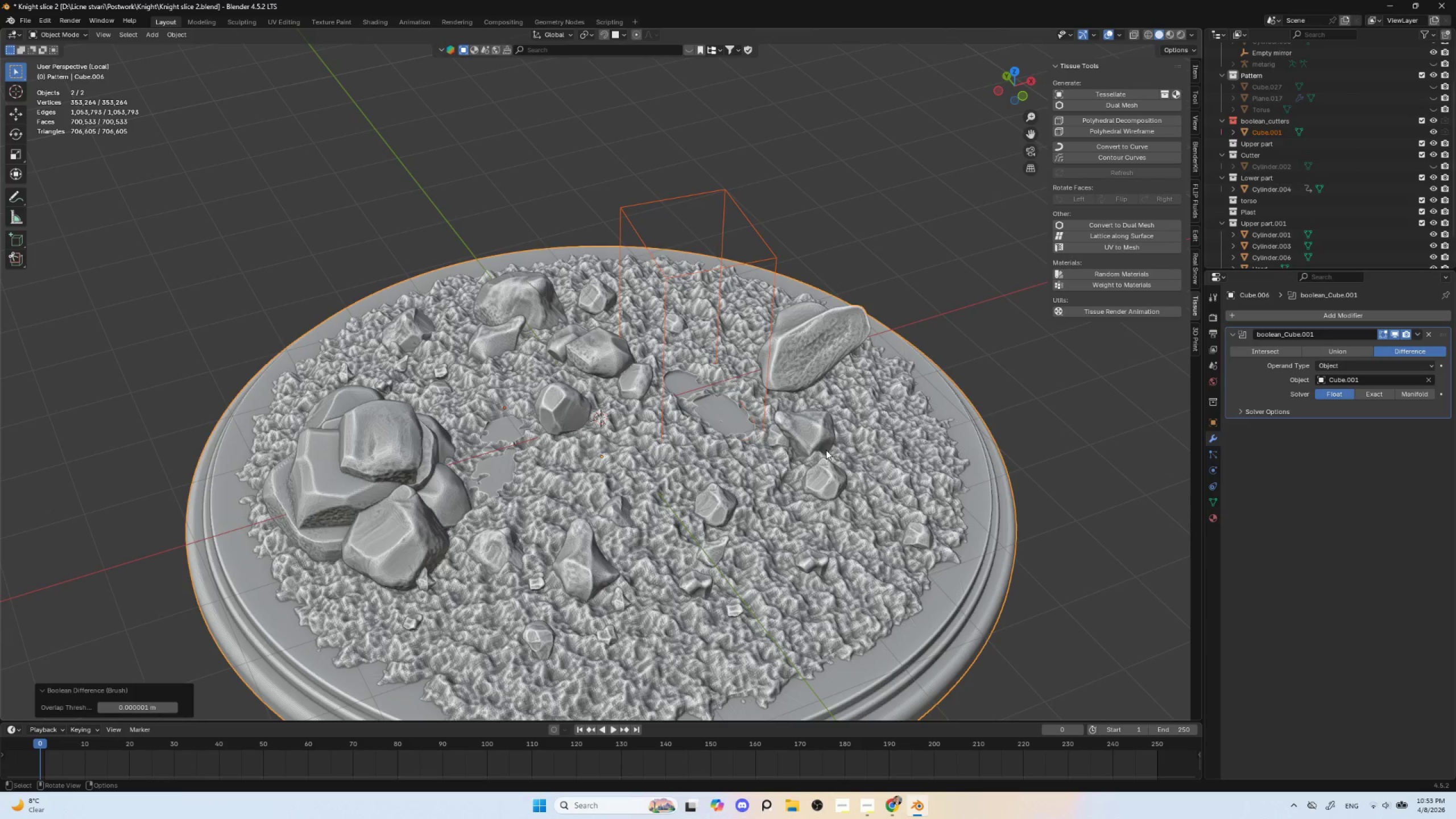 
scroll: coordinate [824, 473], scroll_direction: up, amount: 3.0
 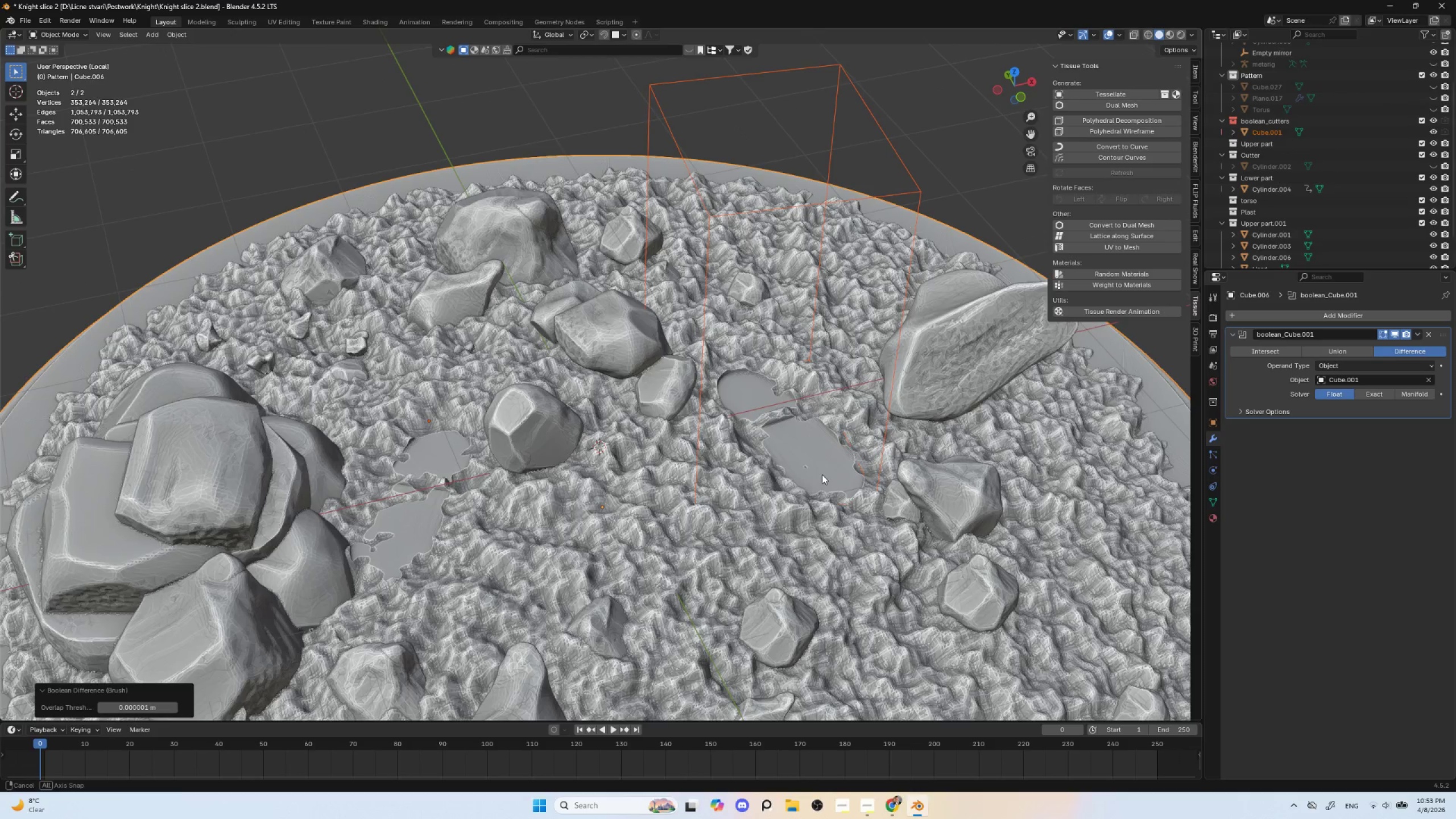 
hold_key(key=ShiftLeft, duration=0.8)
 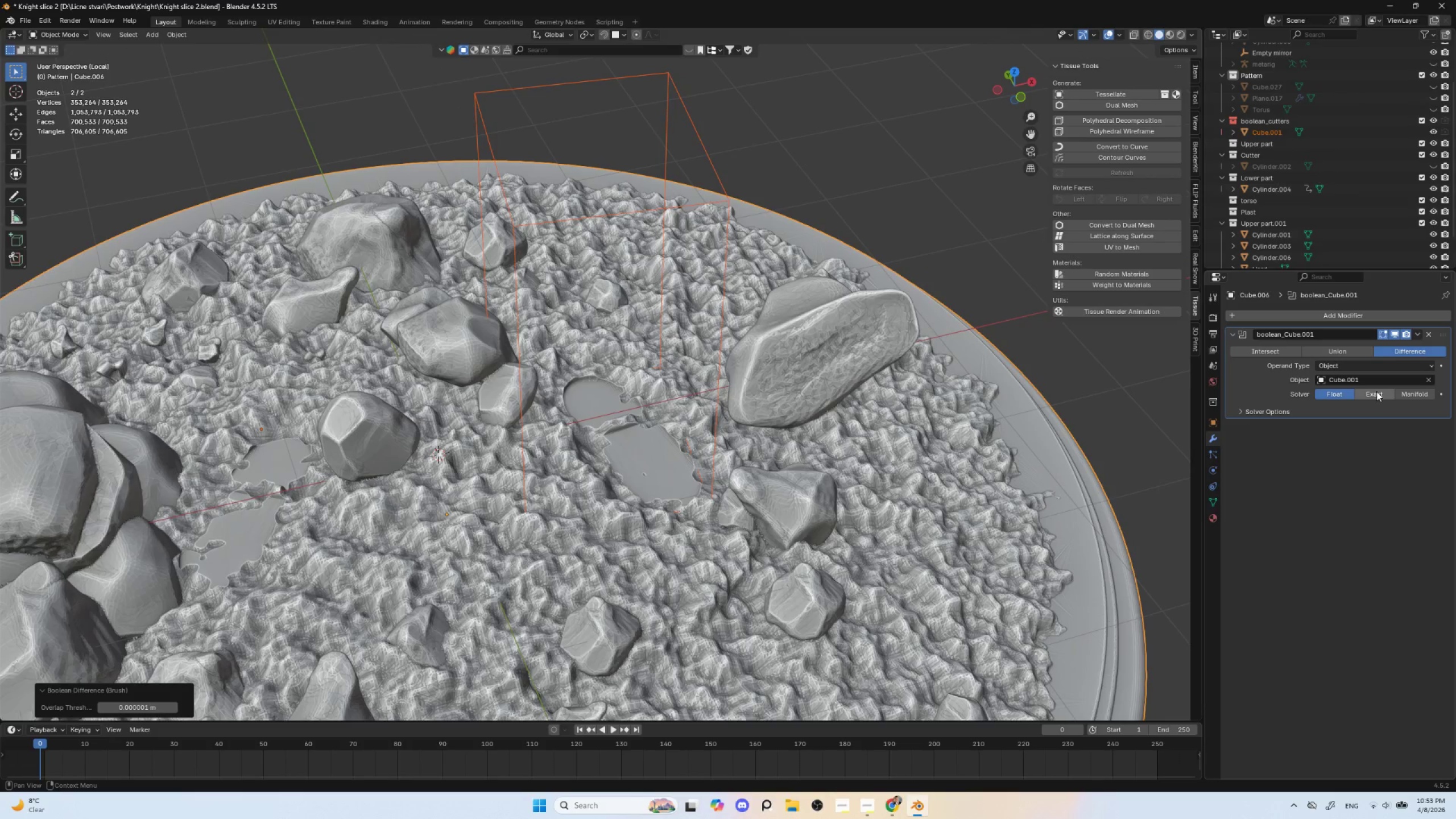 
left_click([1376, 391])
 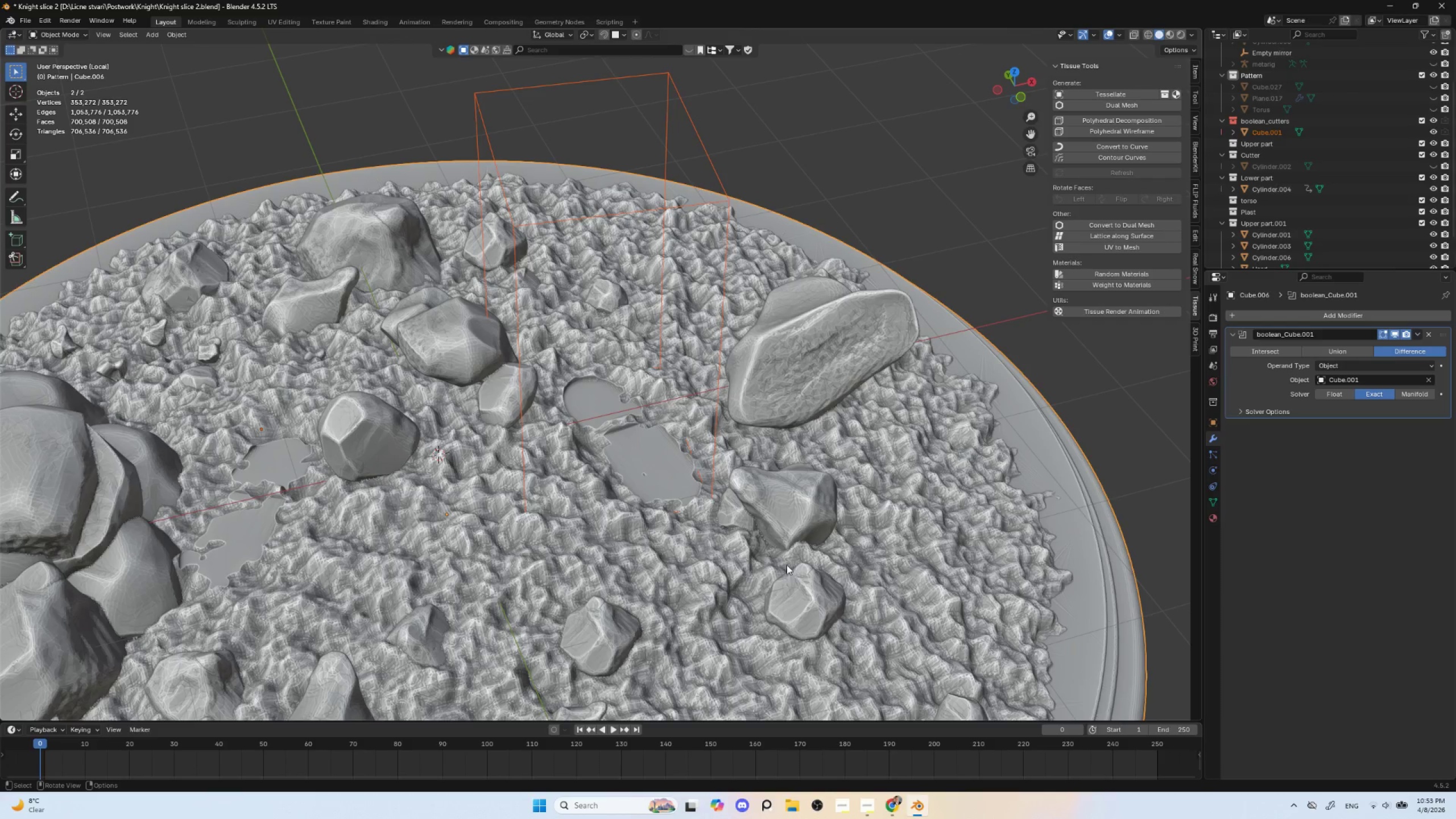 
key(Control+A)
 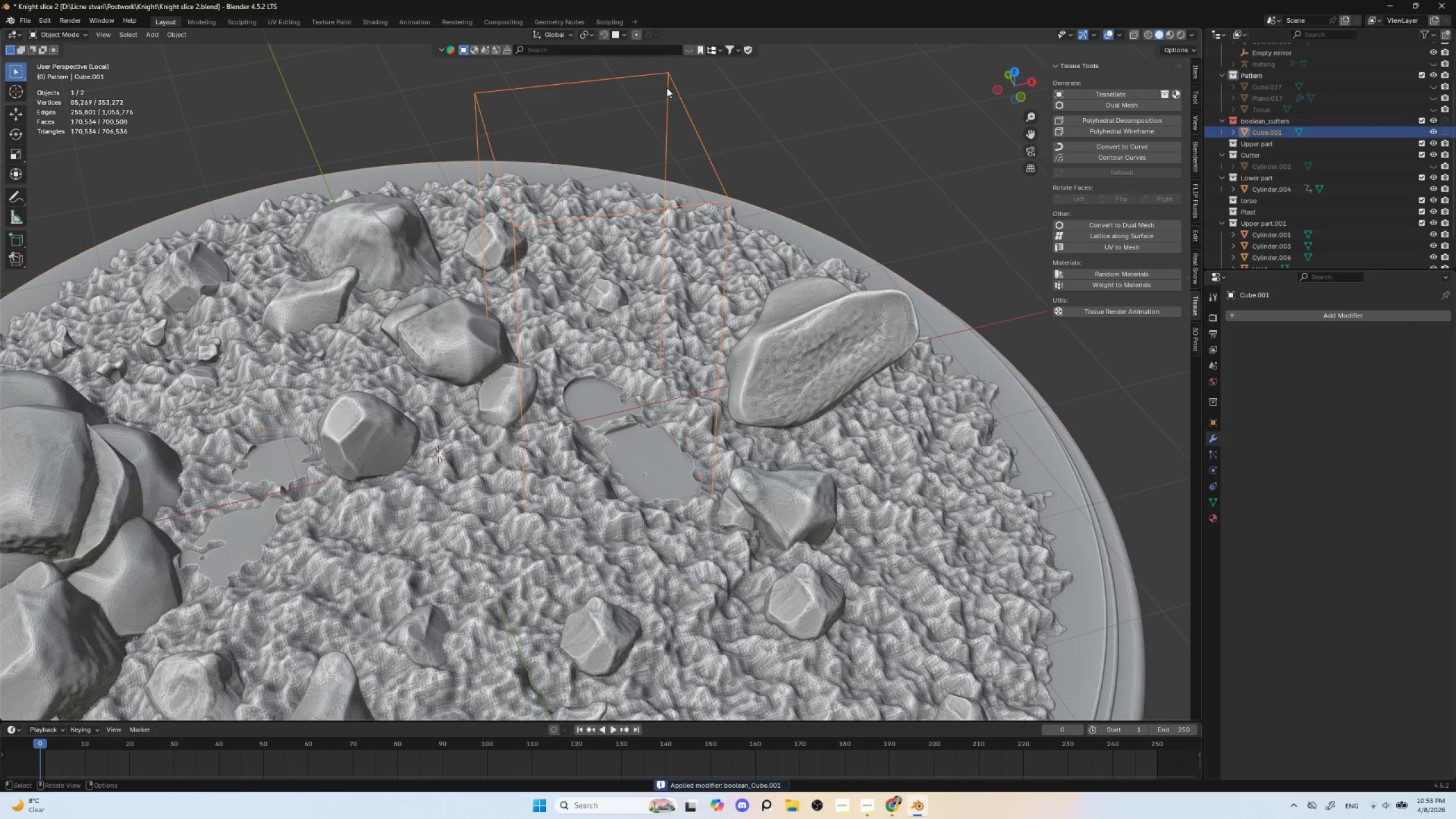 
key(Delete)
 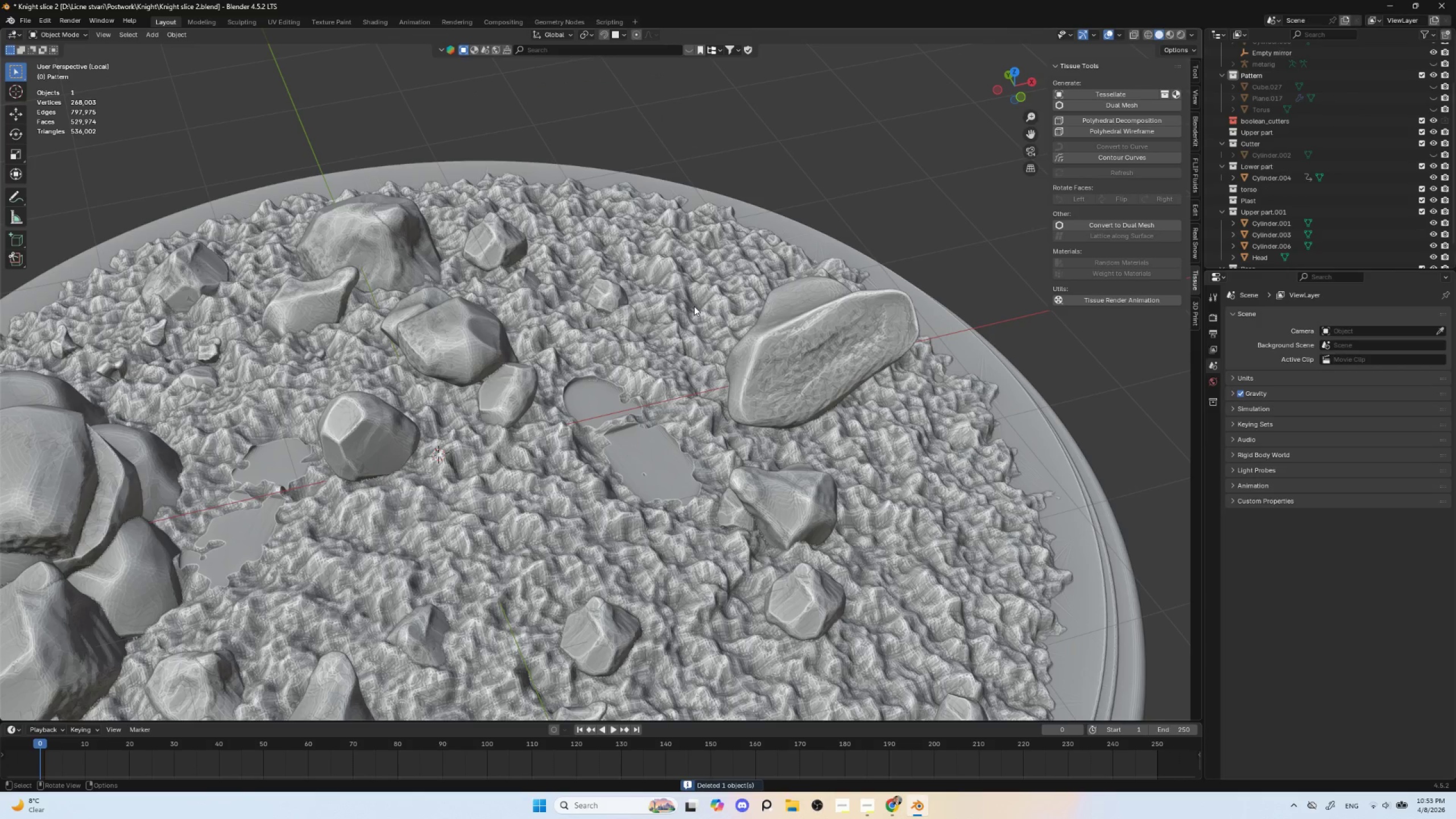 
key(NumpadDivide)
 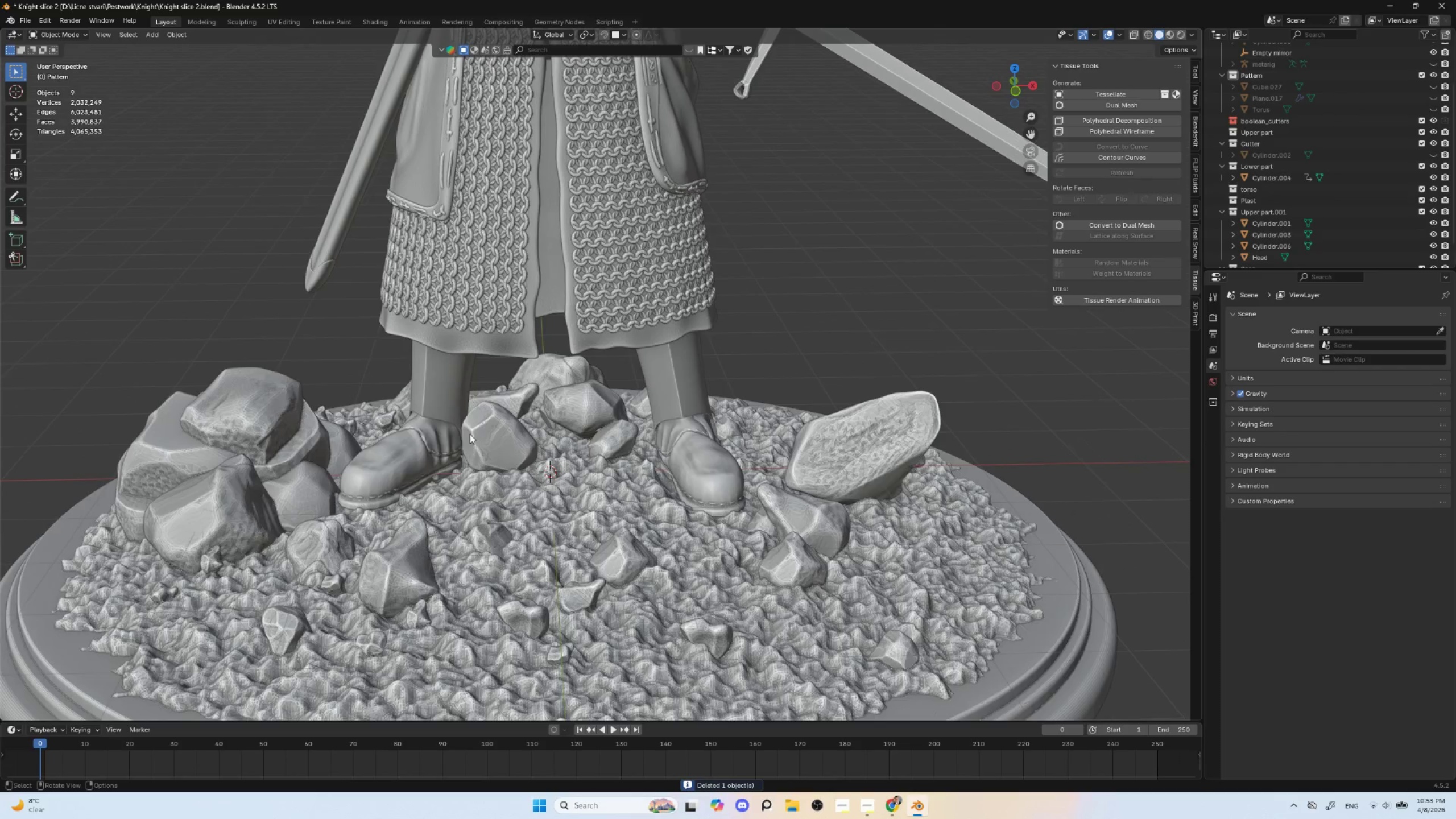 
left_click([432, 445])
 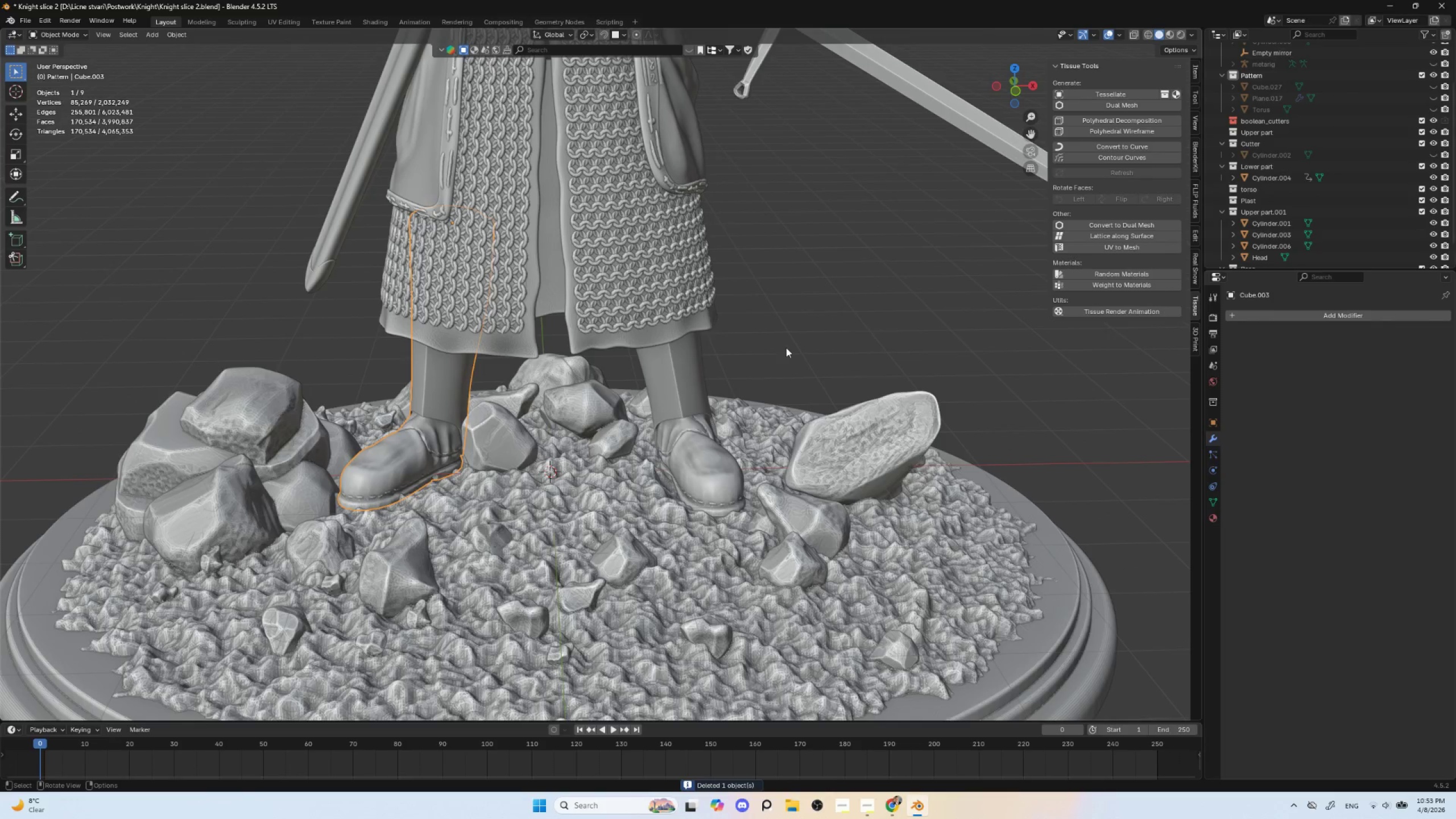 
left_click([787, 347])
 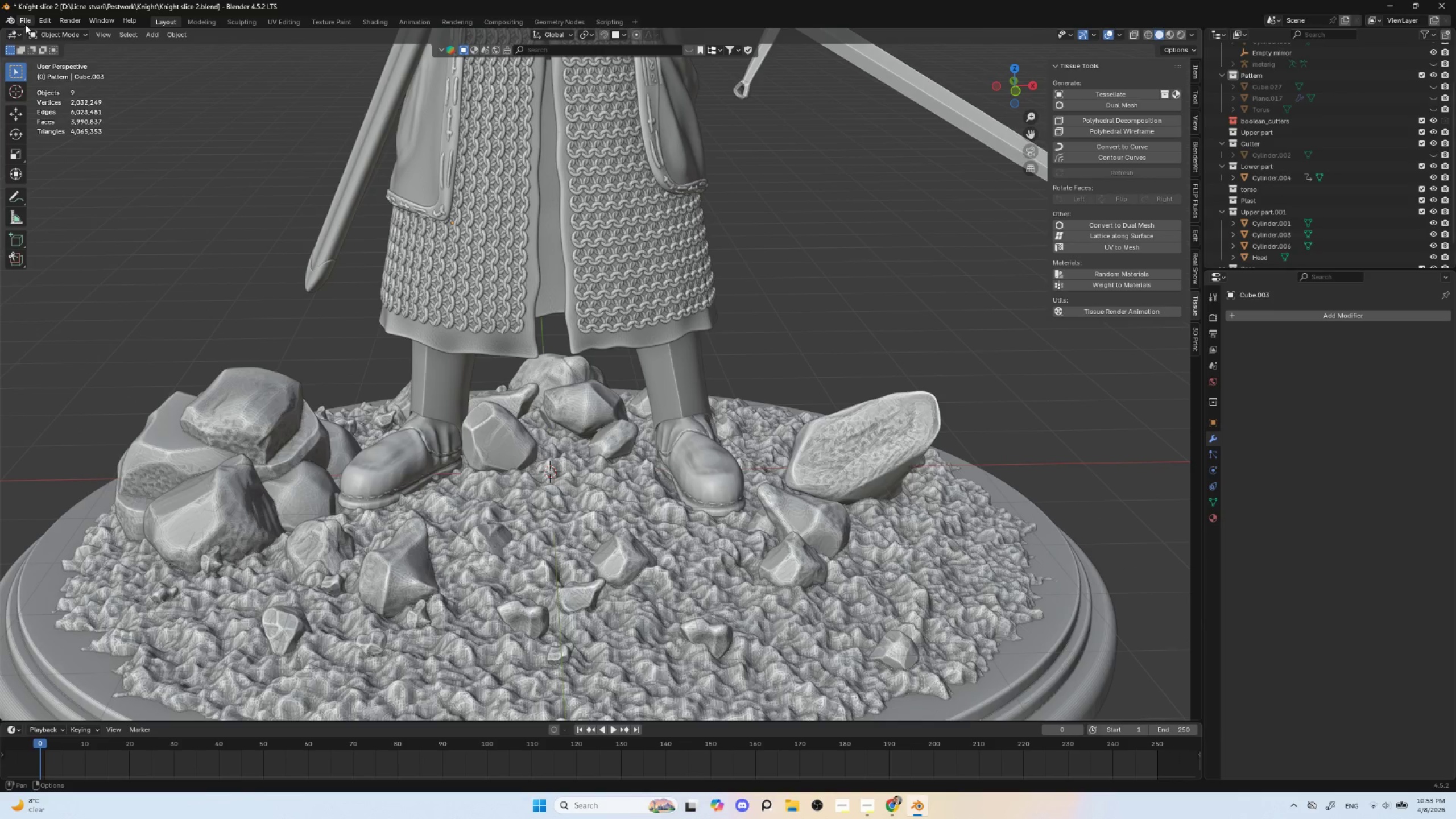 
left_click([25, 18])
 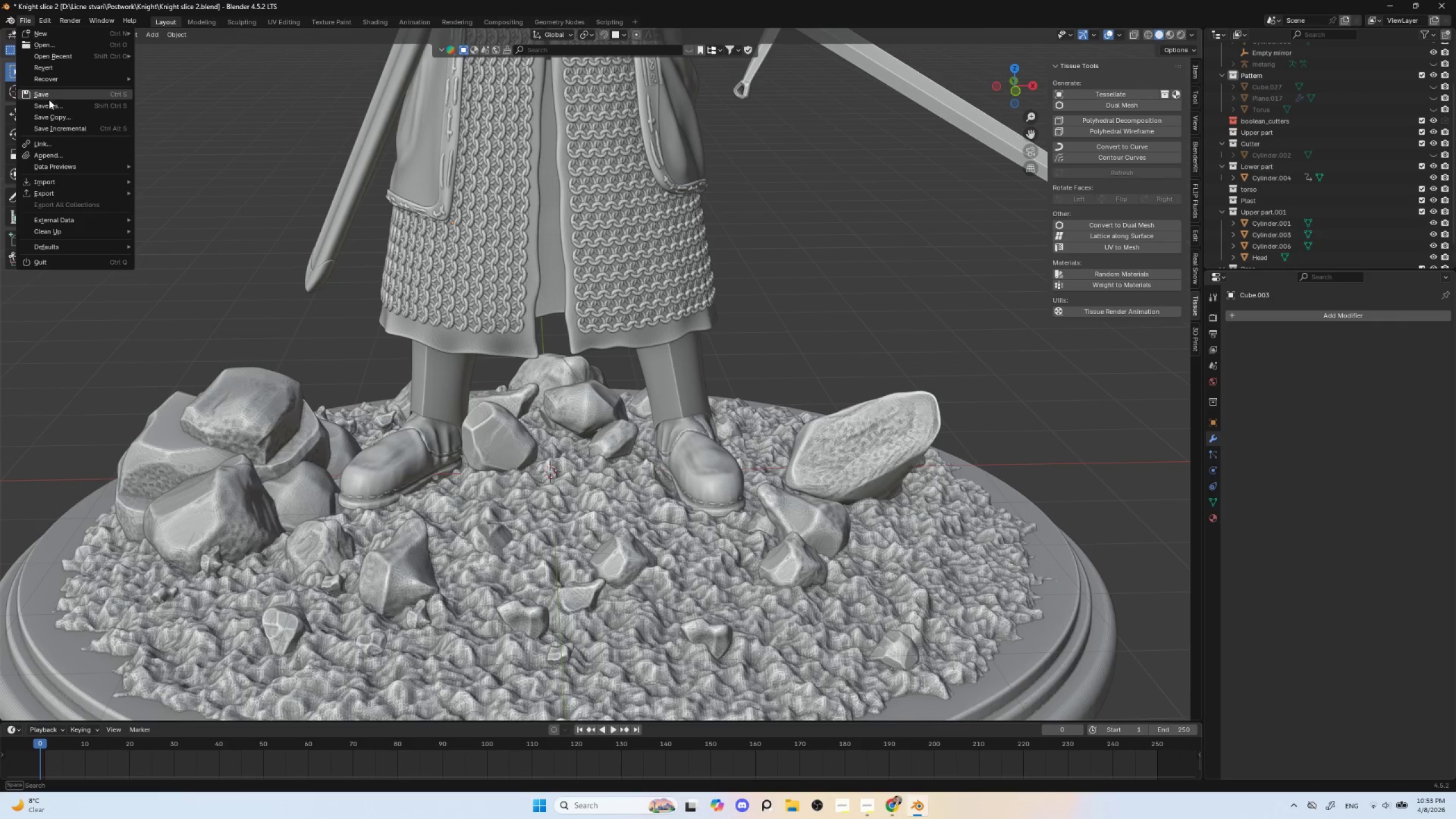 
left_click([49, 103])
 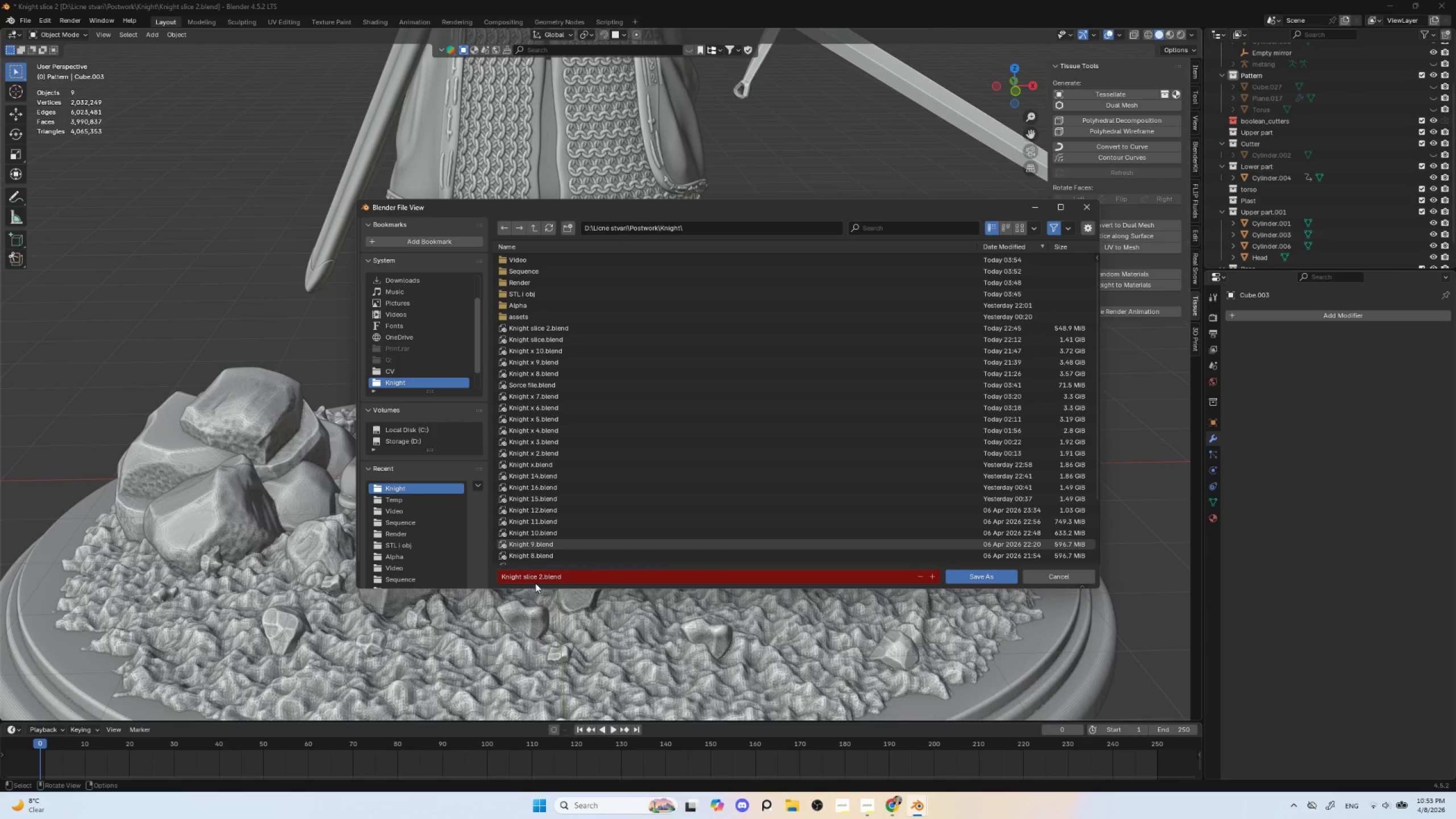 
left_click([536, 578])
 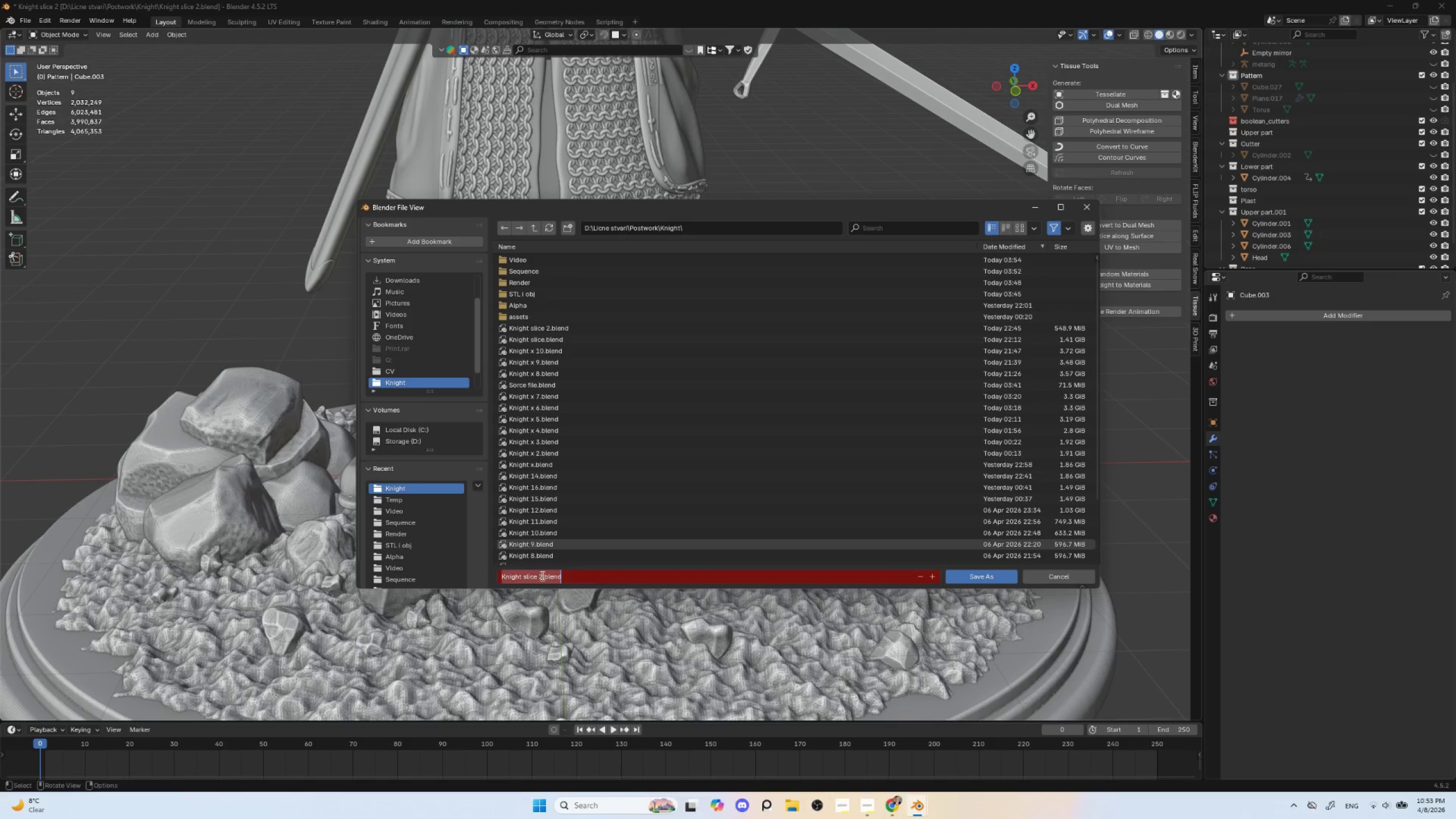 
left_click([541, 576])
 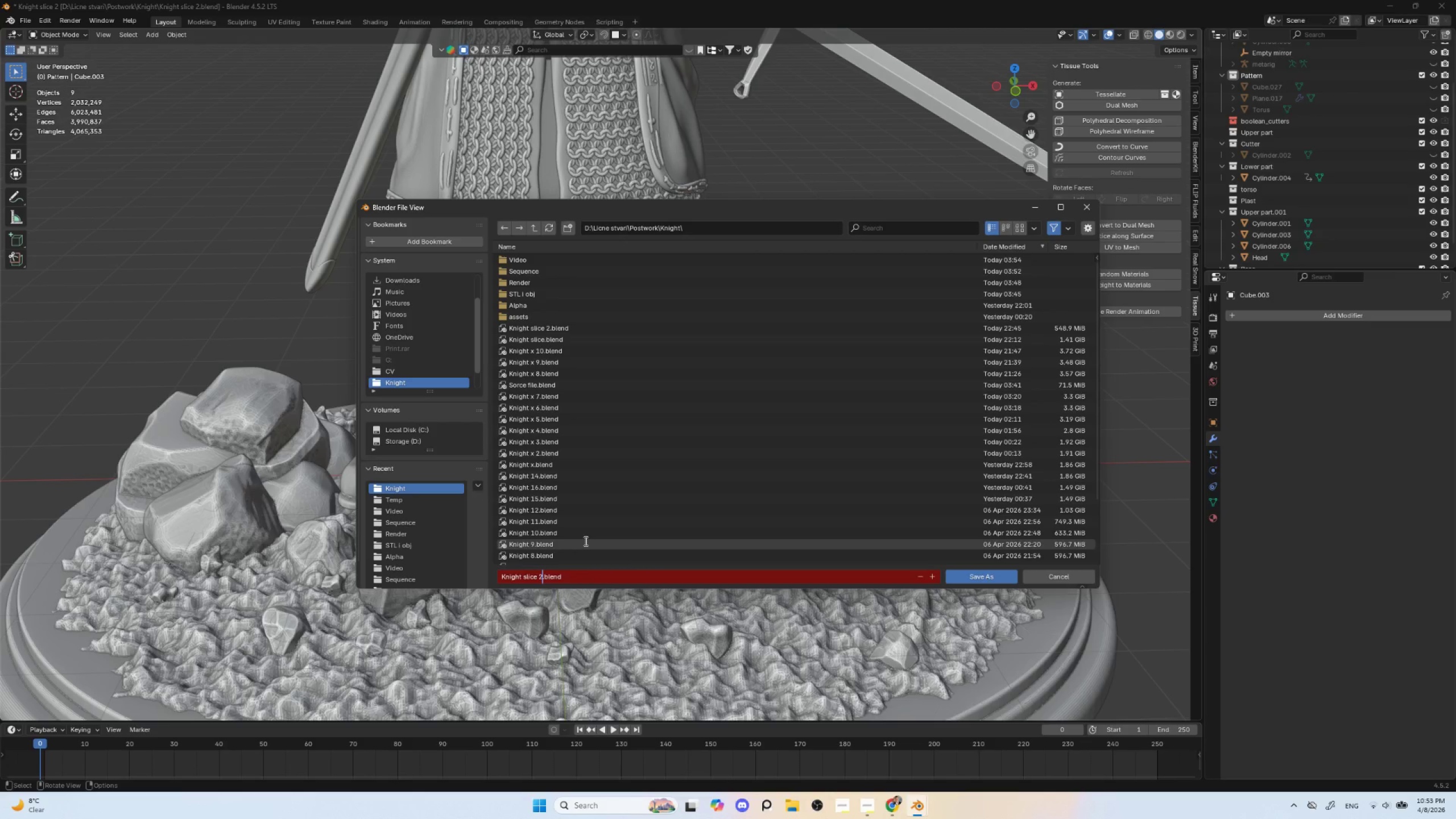 
key(Backspace)
type(done)
 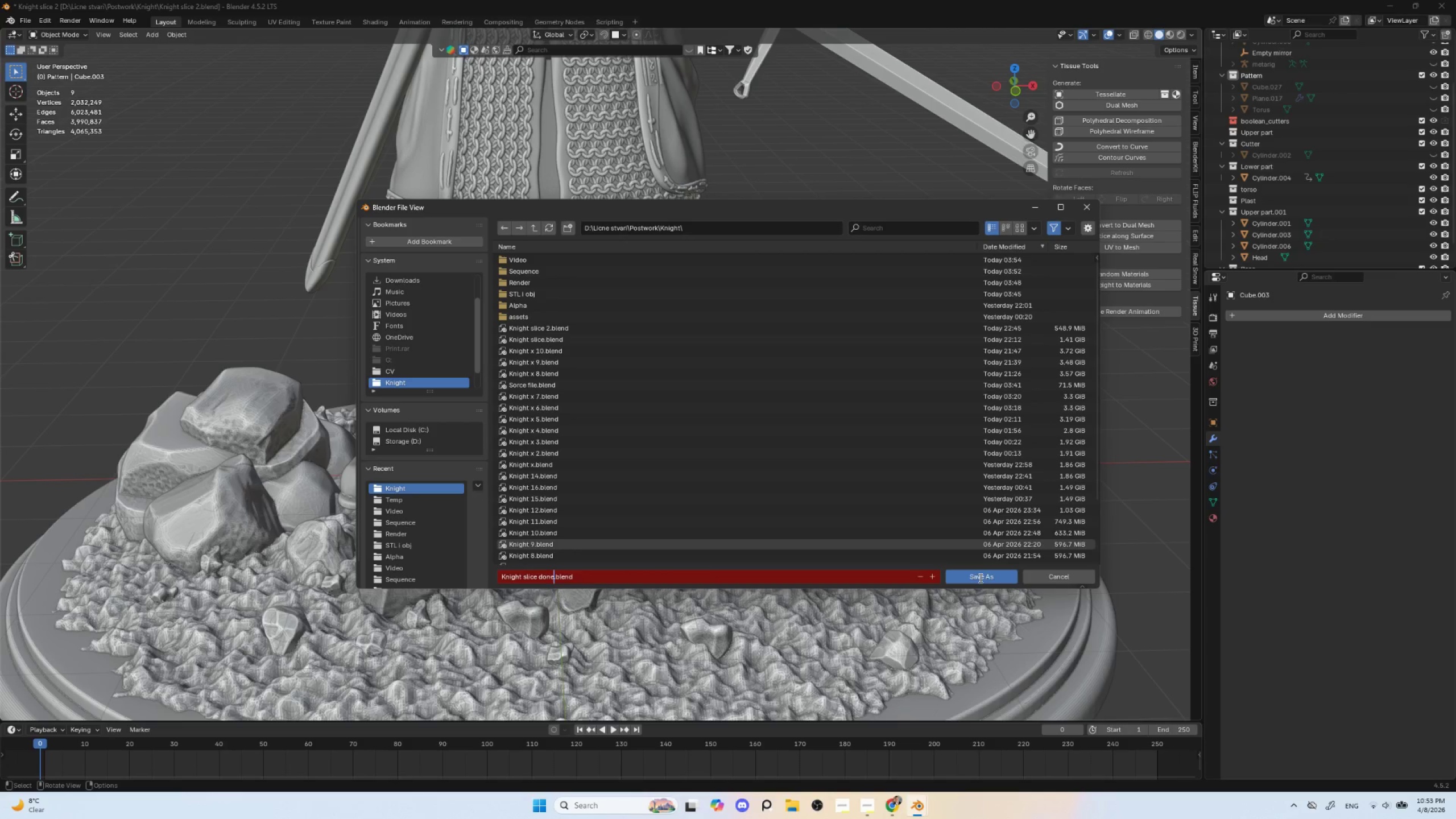 
double_click([994, 573])
 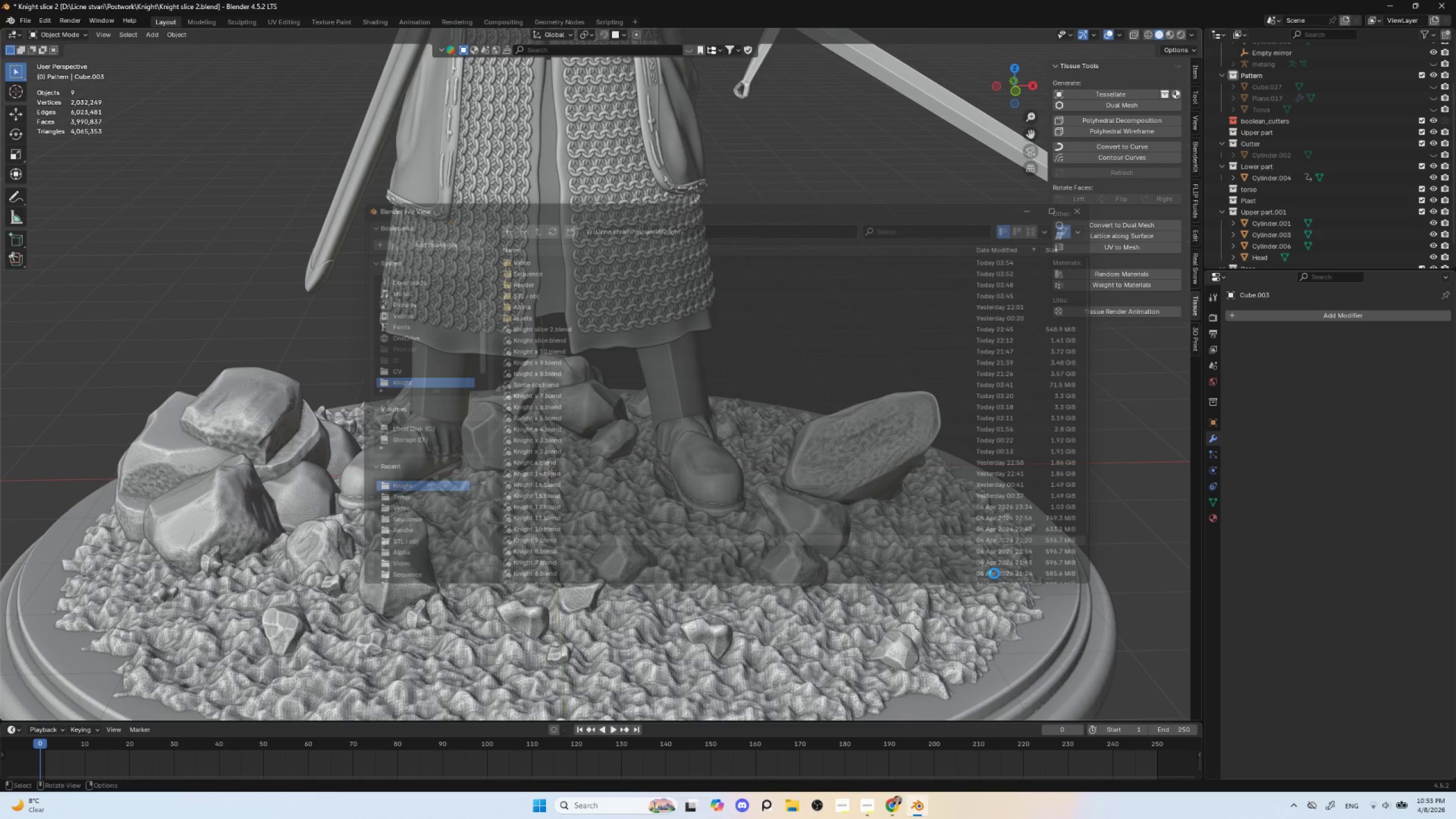 
hold_key(key=ShiftLeft, duration=0.44)
 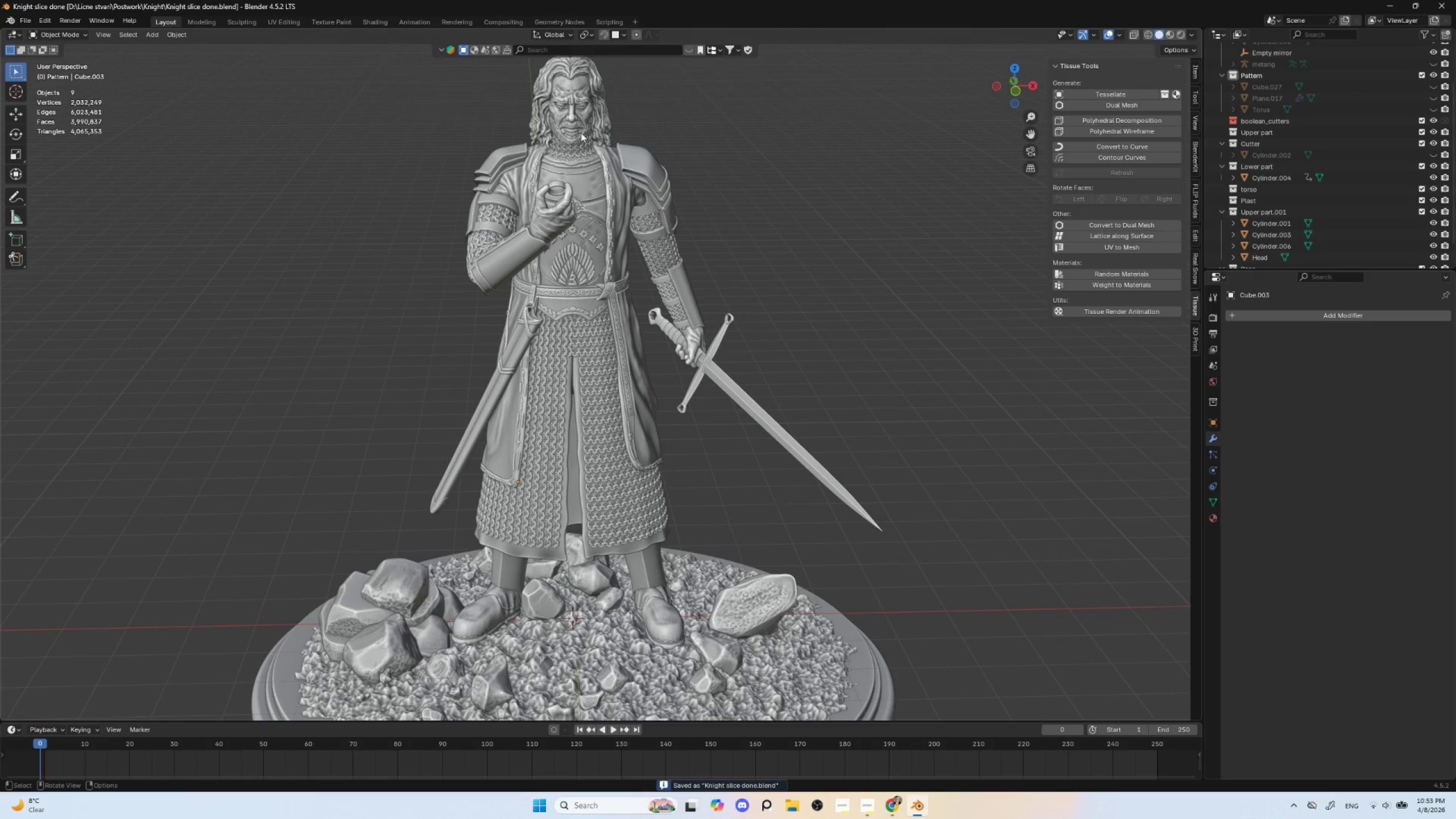 
scroll: coordinate [693, 294], scroll_direction: down, amount: 3.0
 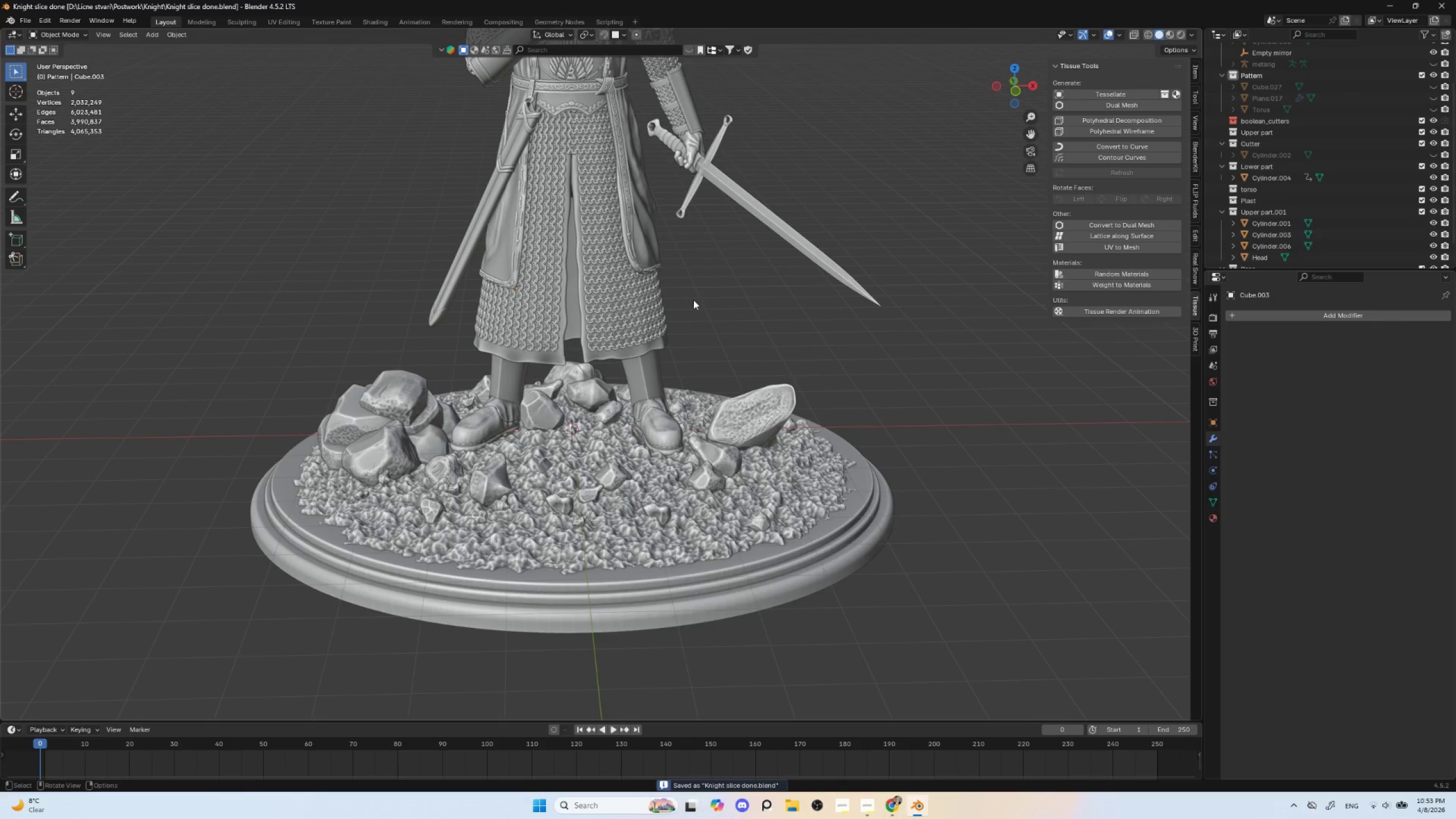 
left_click([581, 112])
 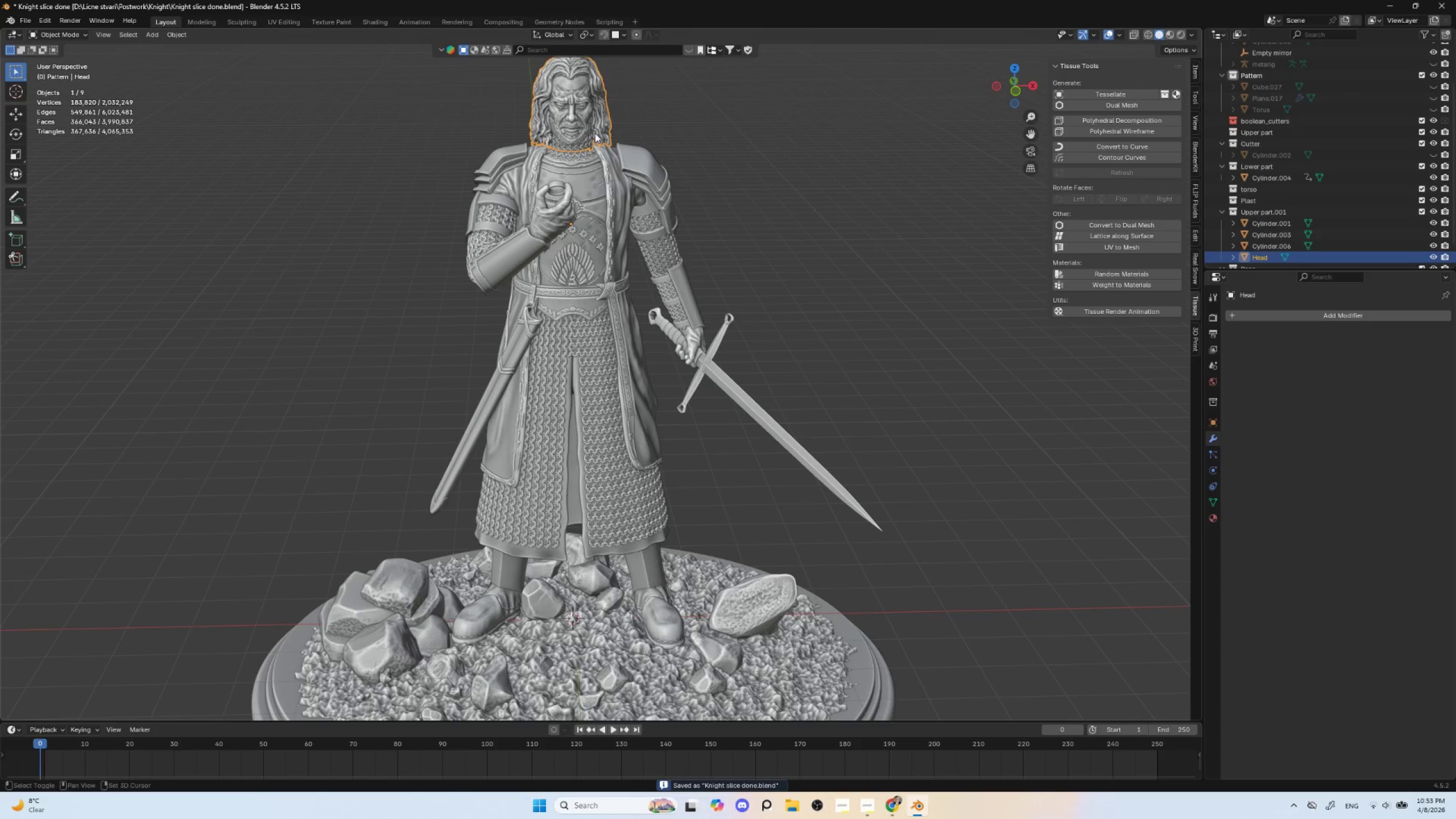 
hold_key(key=ShiftLeft, duration=0.47)
 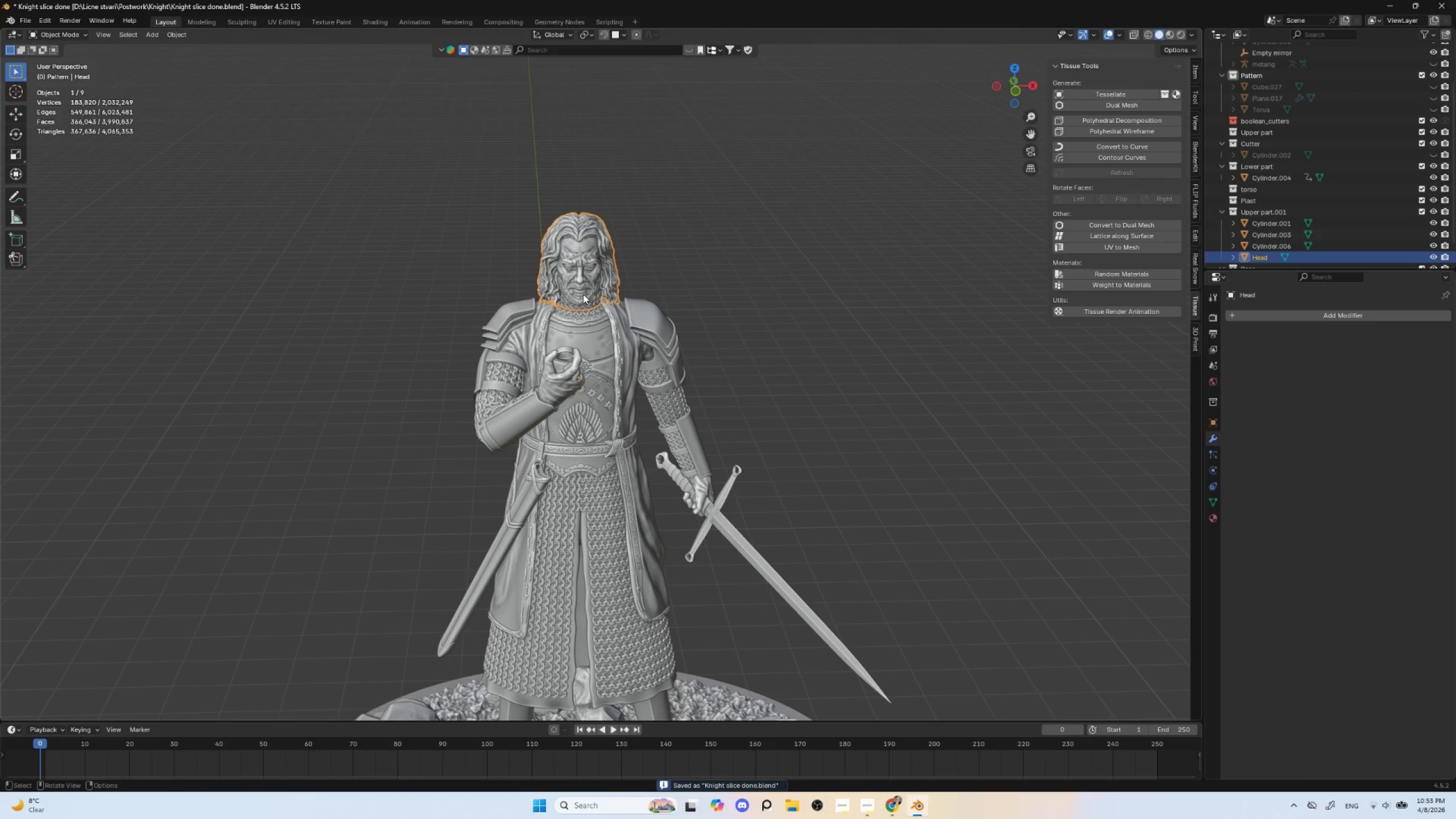 
hold_key(key=ShiftLeft, duration=0.39)
 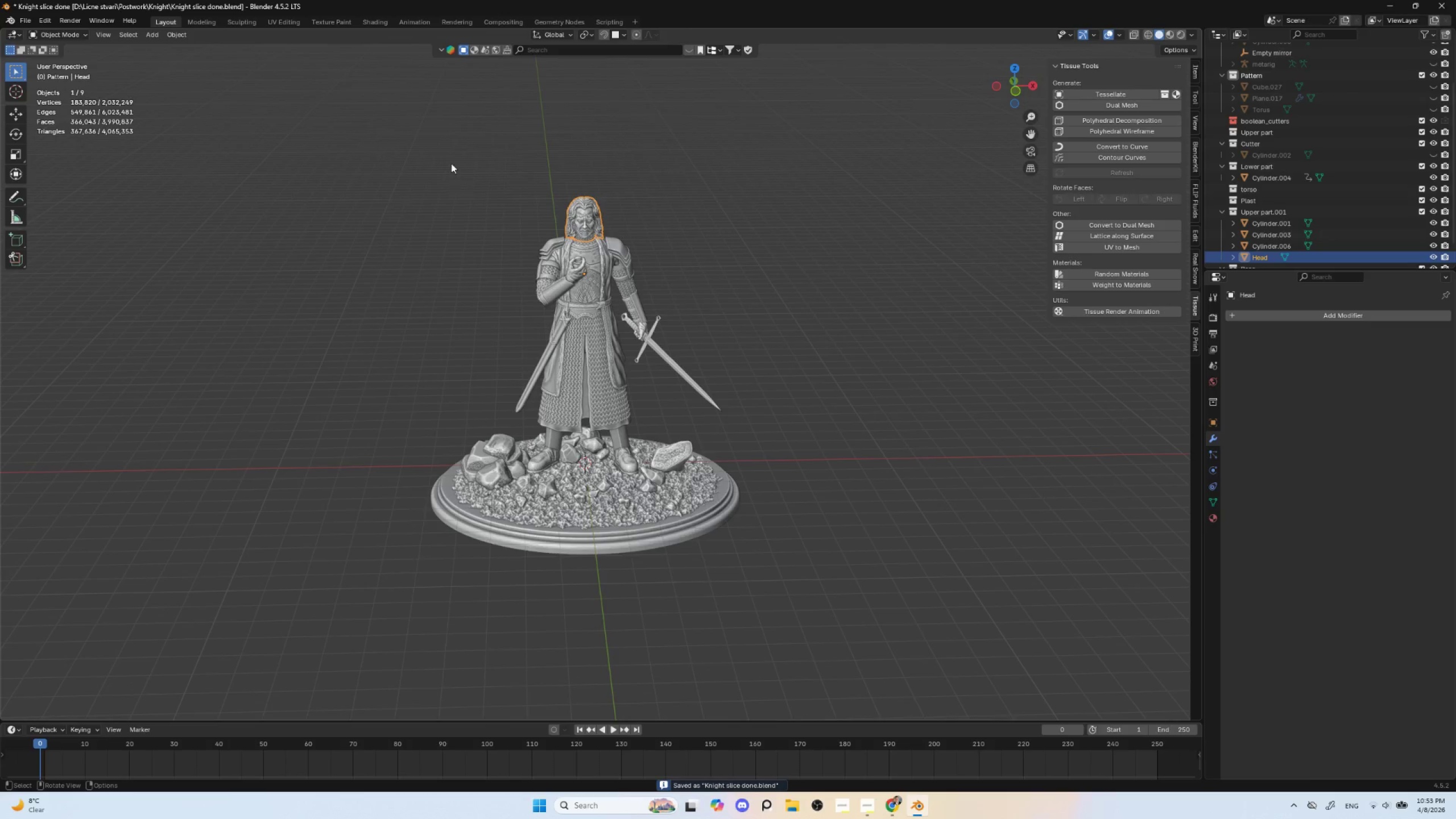 
scroll: coordinate [569, 363], scroll_direction: down, amount: 4.0
 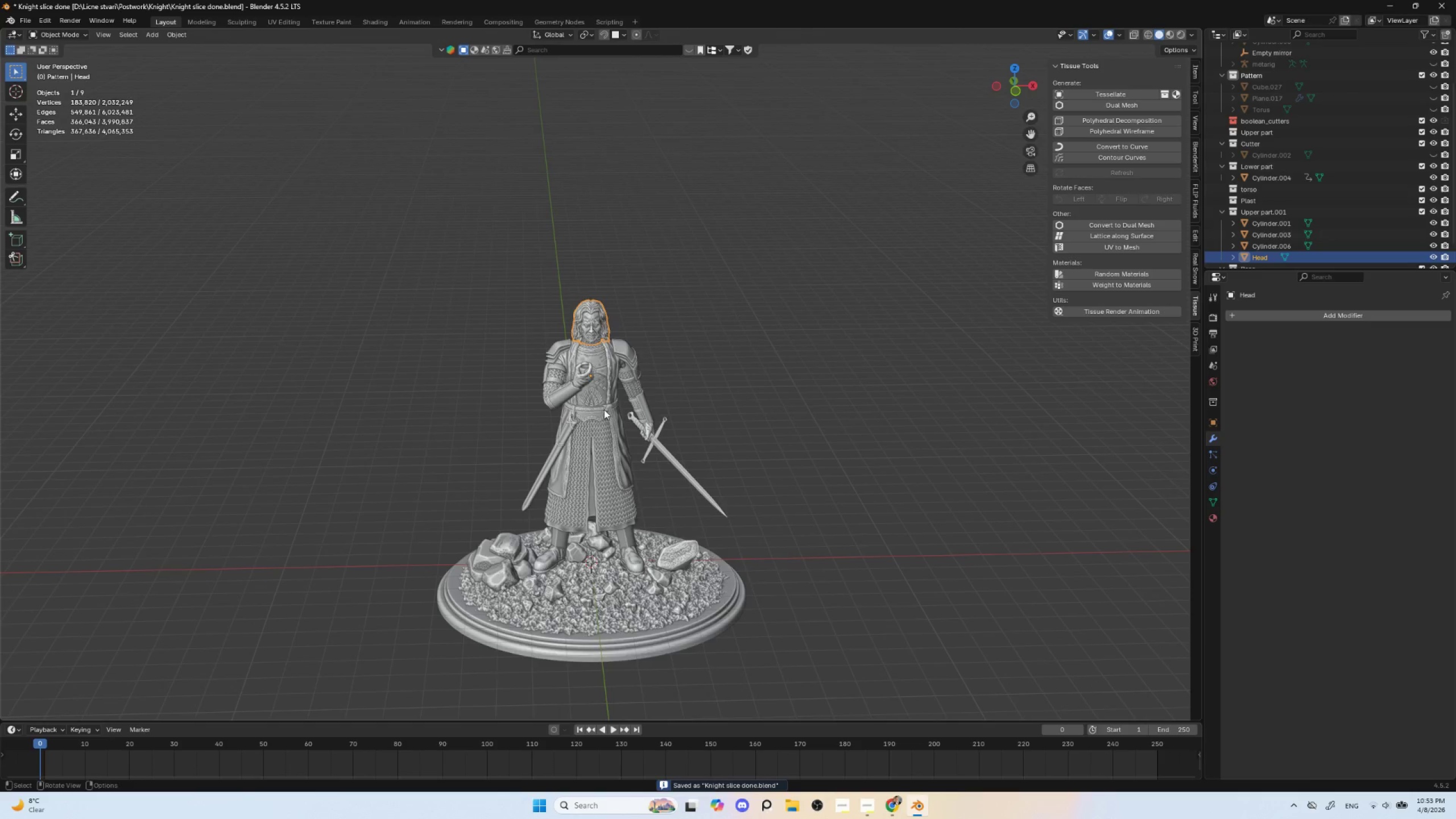 
left_click_drag(start_coordinate=[451, 163], to_coordinate=[693, 390])
 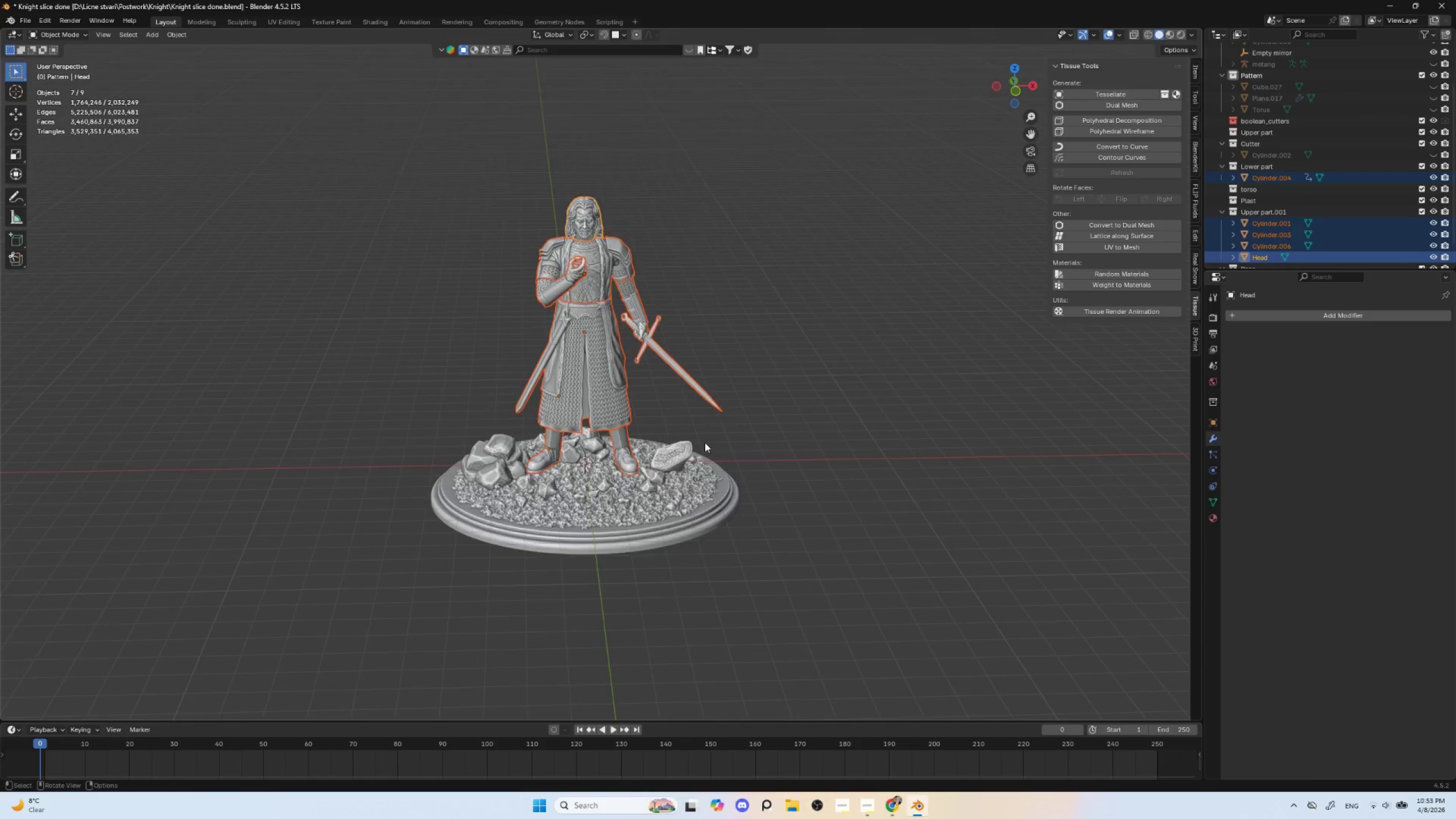 
scroll: coordinate [705, 442], scroll_direction: up, amount: 3.0
 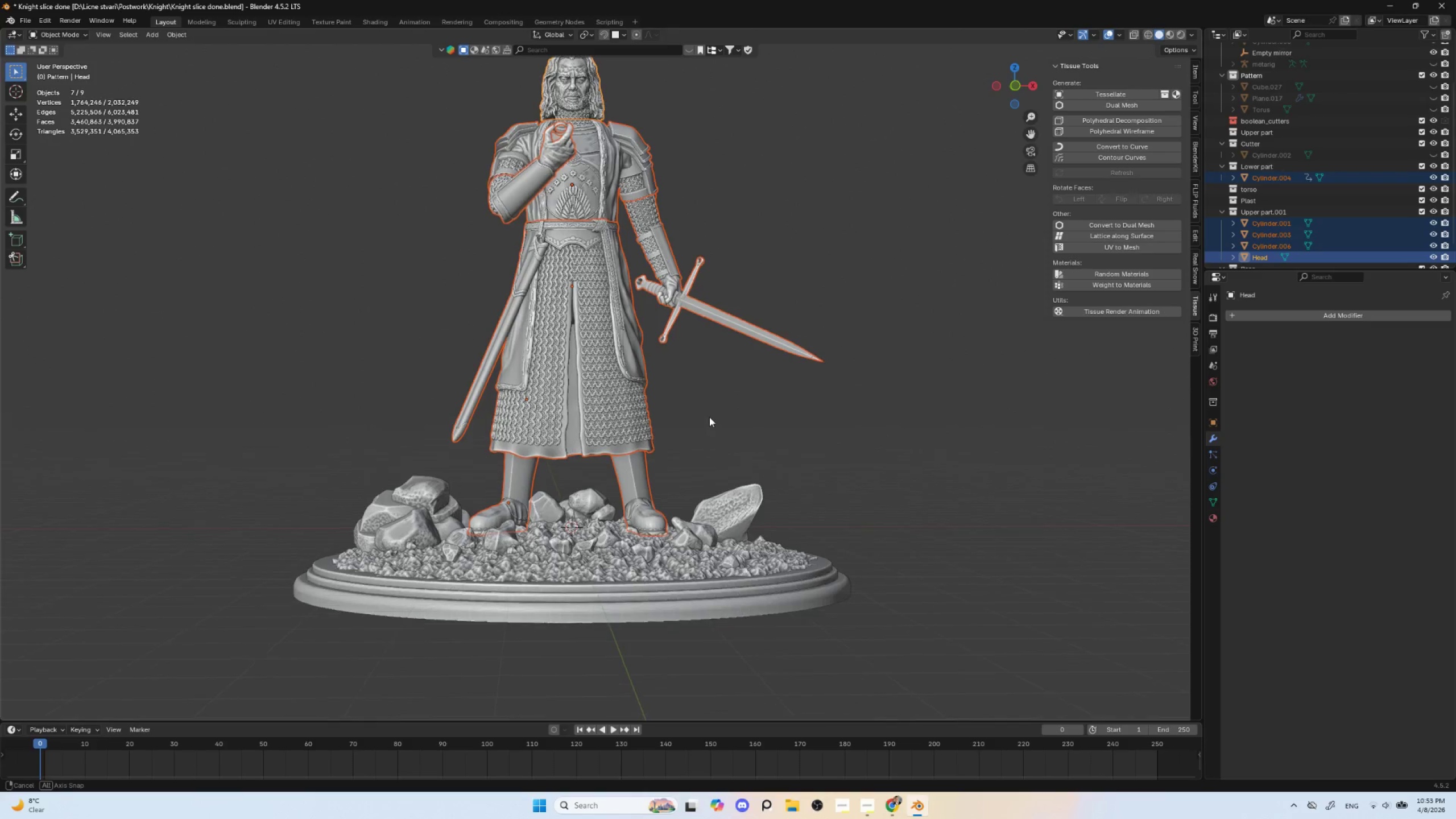 
hold_key(key=AltLeft, duration=0.33)
 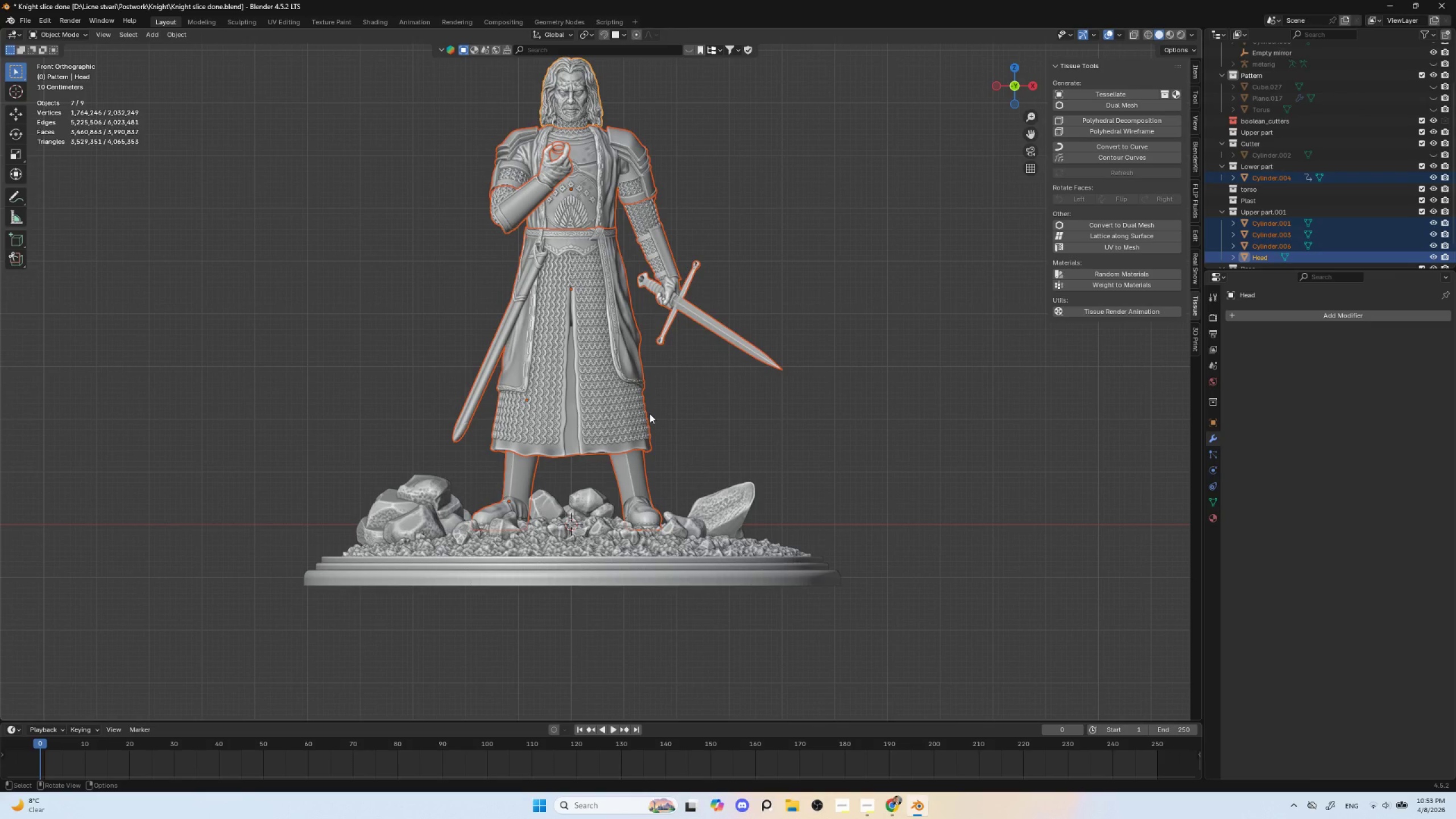 
key(M)
 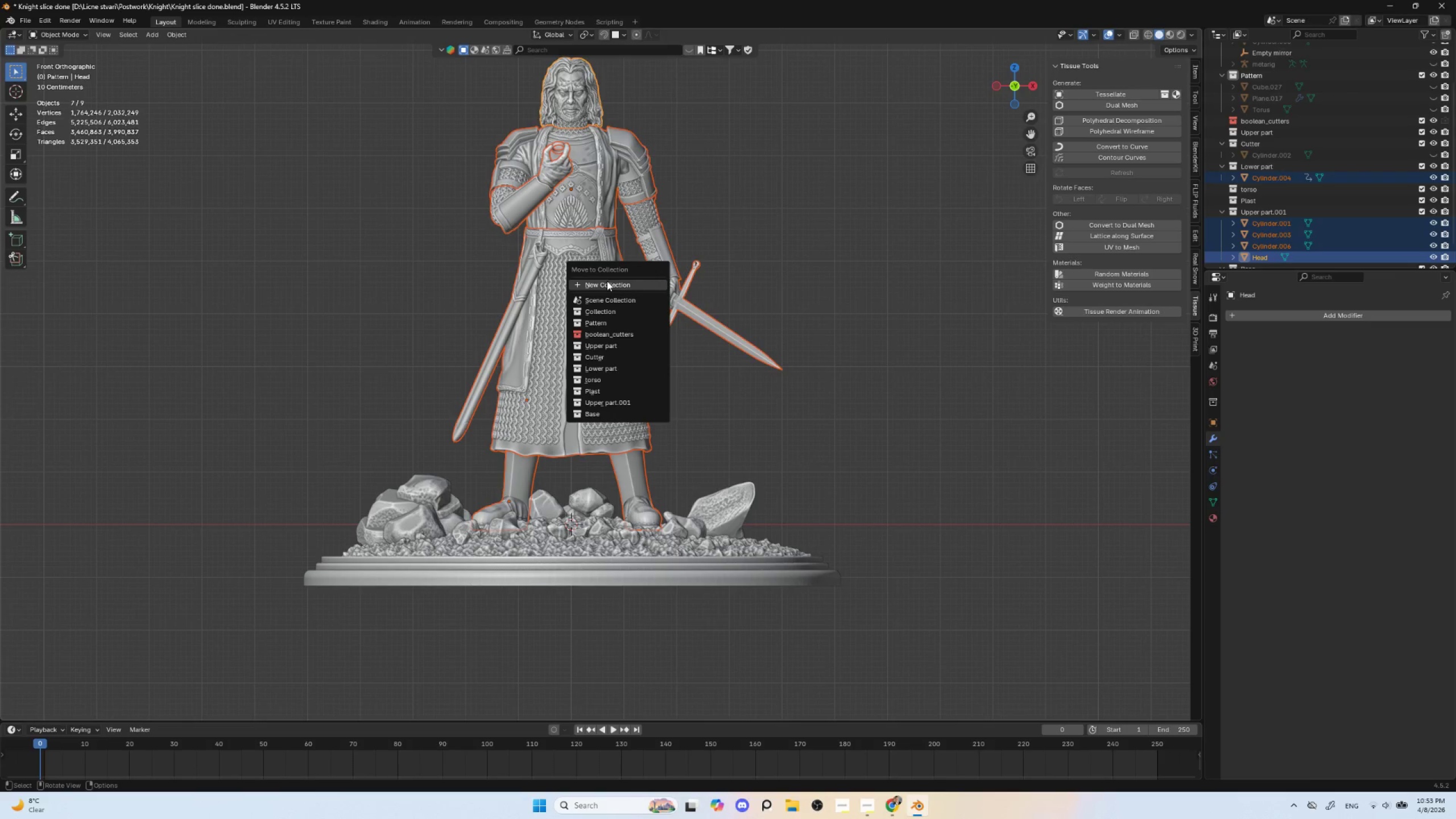 
left_click([607, 279])
 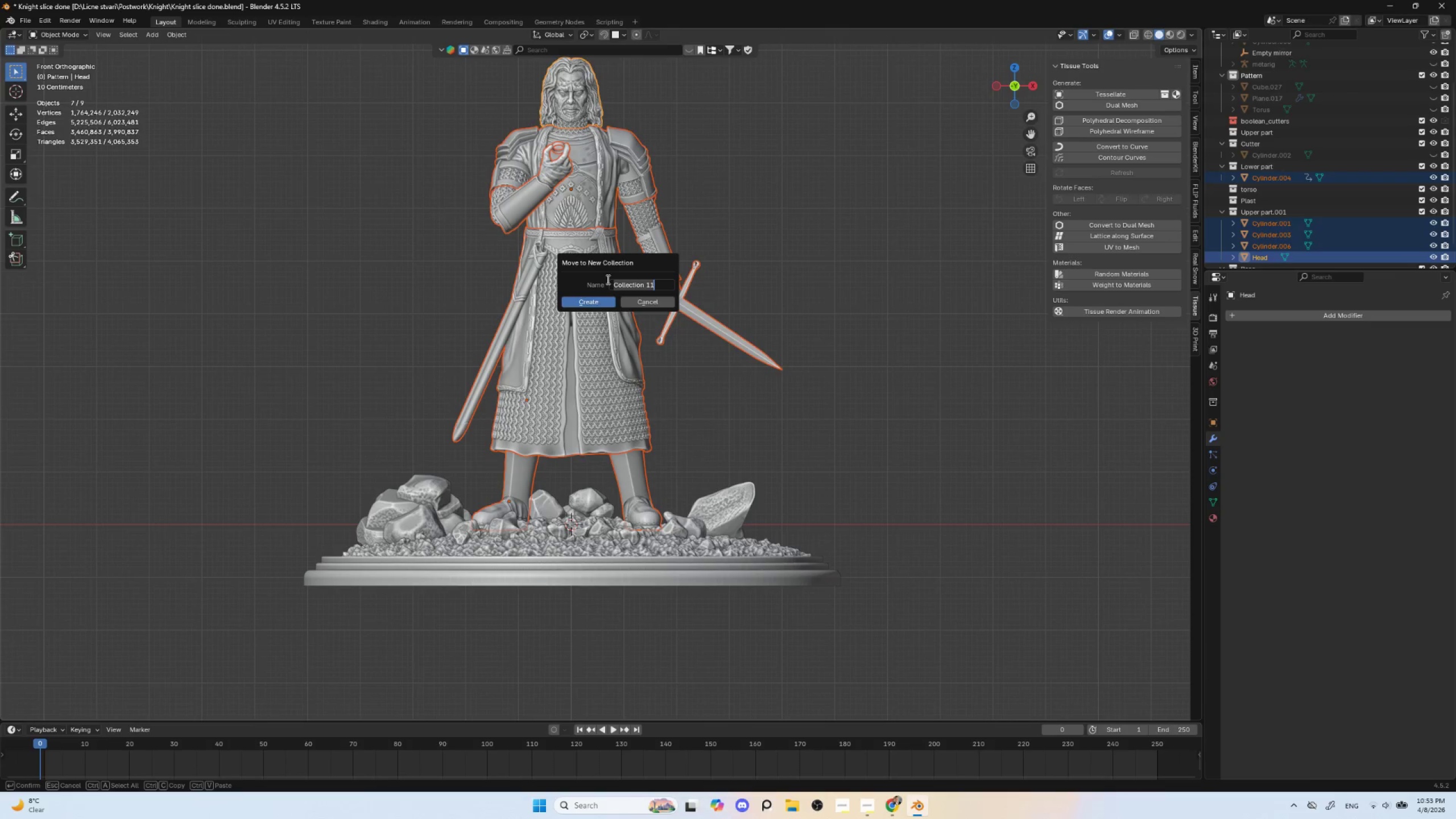 
type(Knight)
 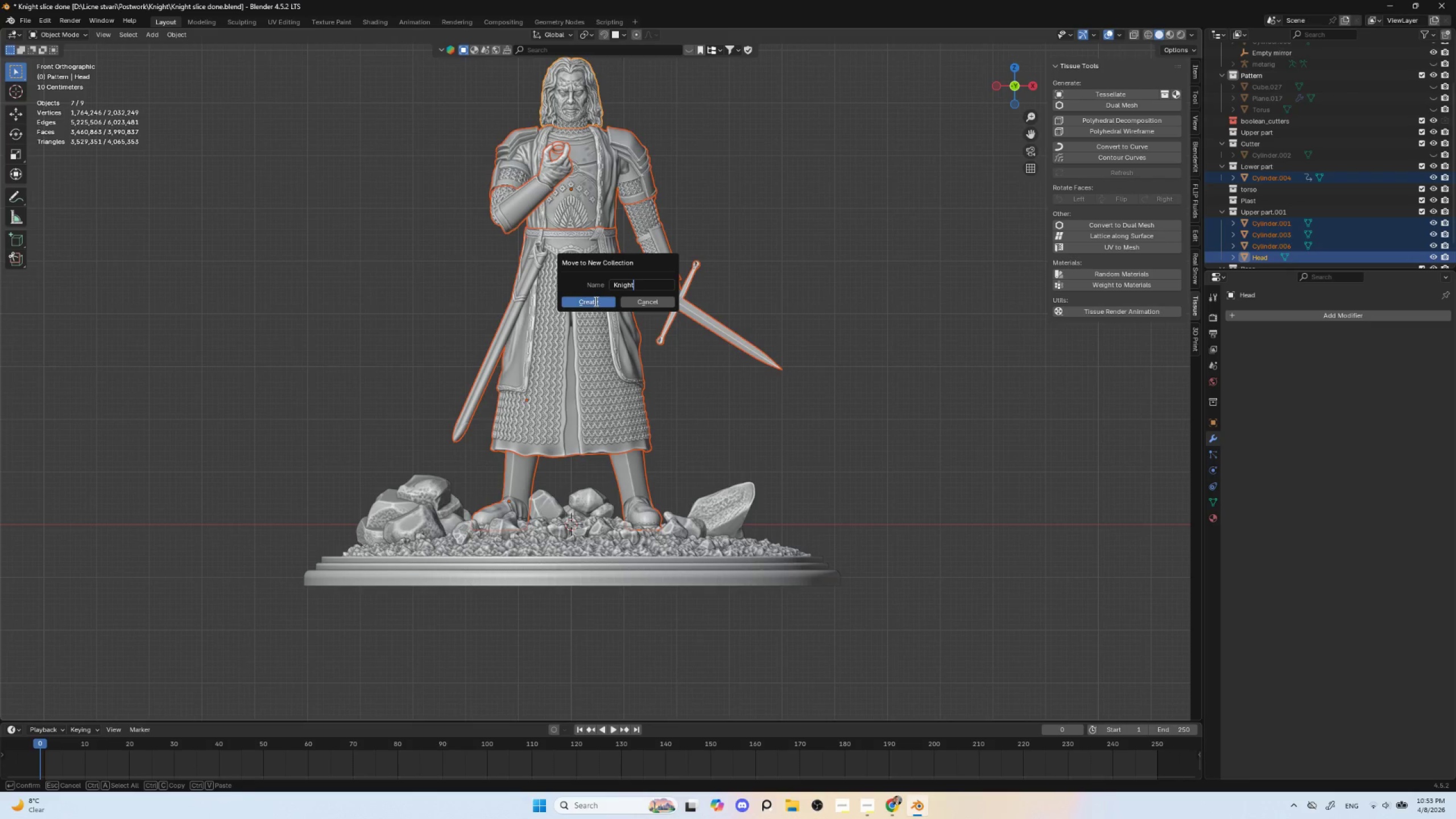 
left_click([595, 298])
 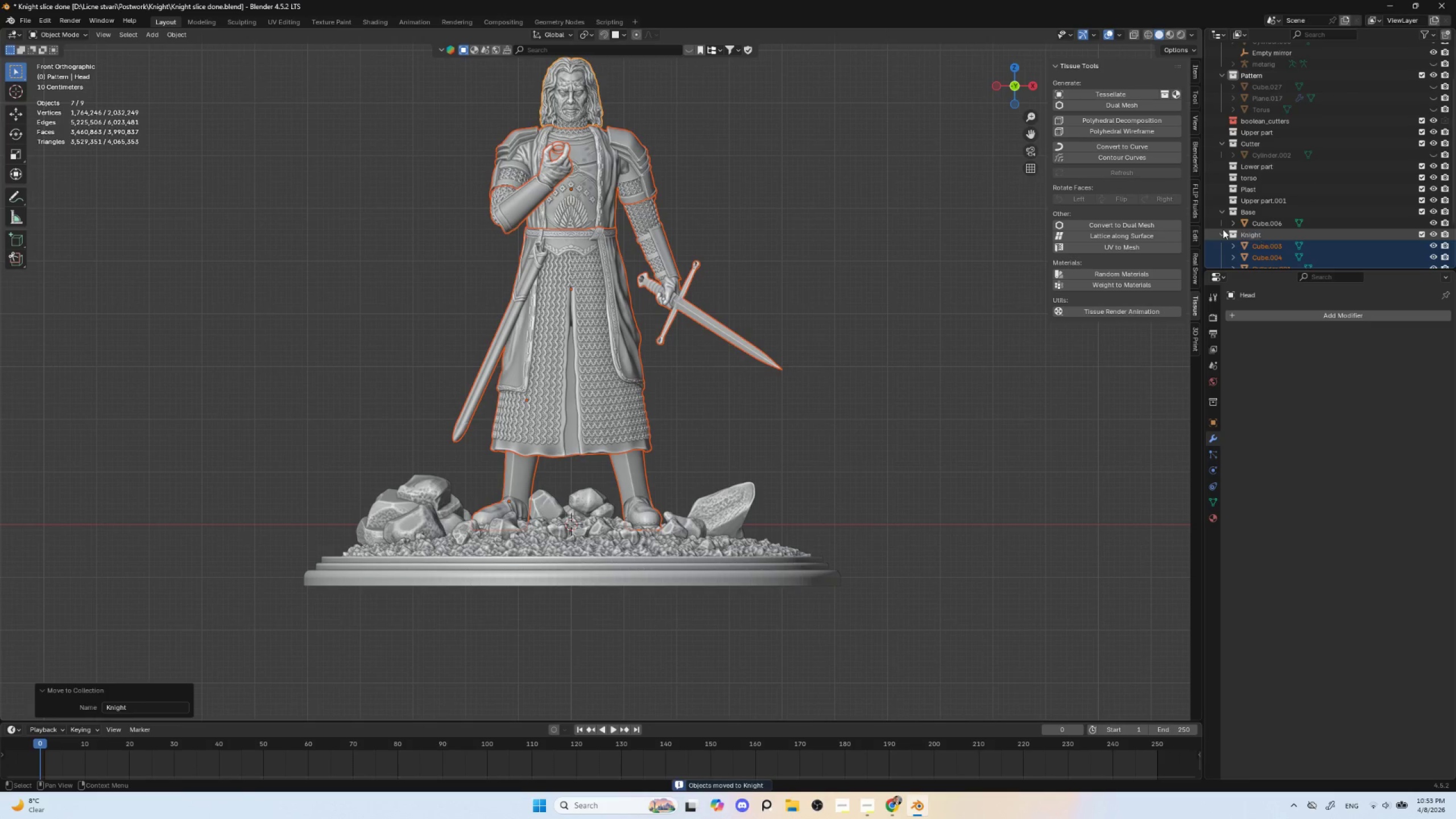 
left_click([1222, 230])
 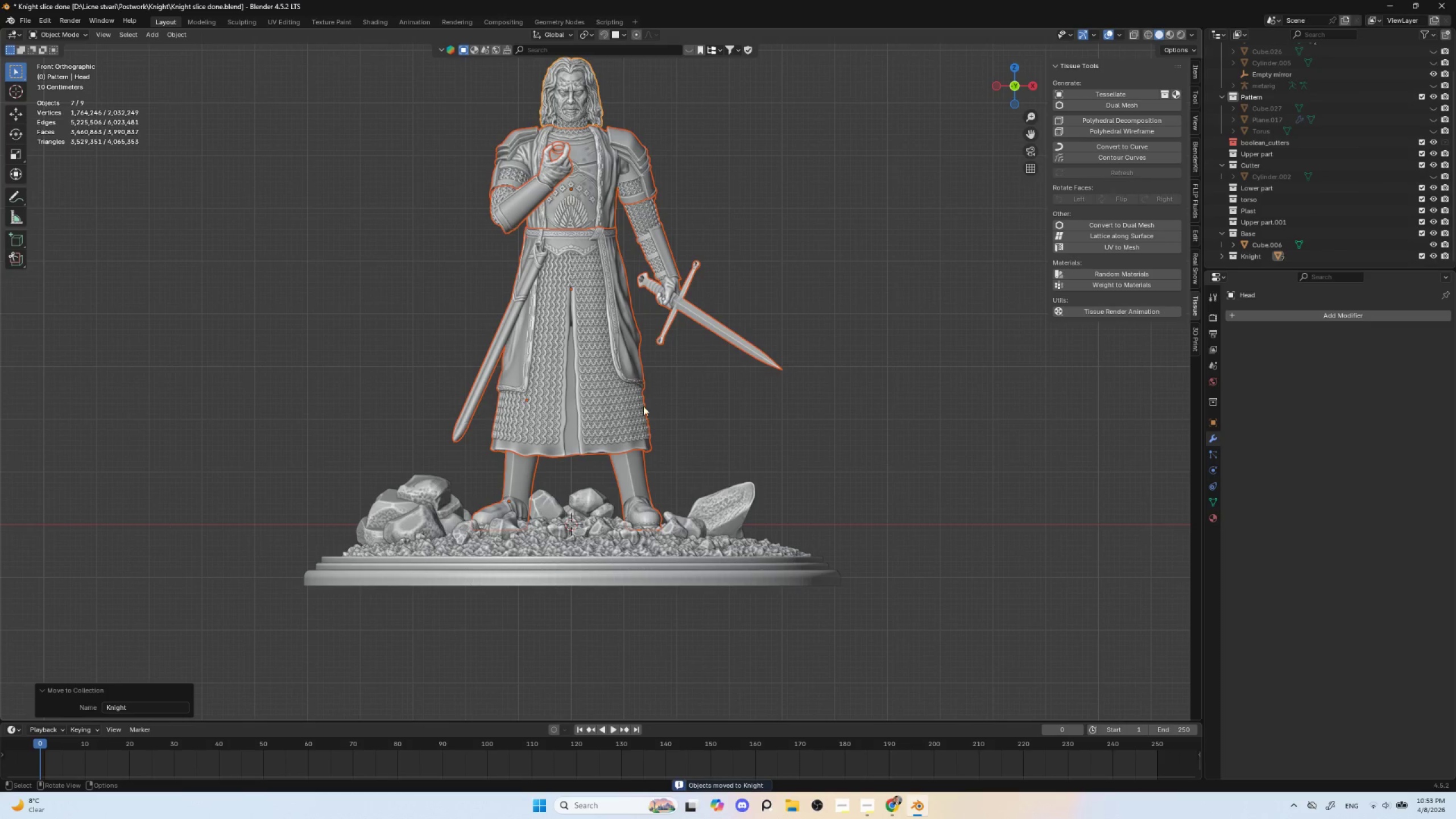 
left_click([573, 541])
 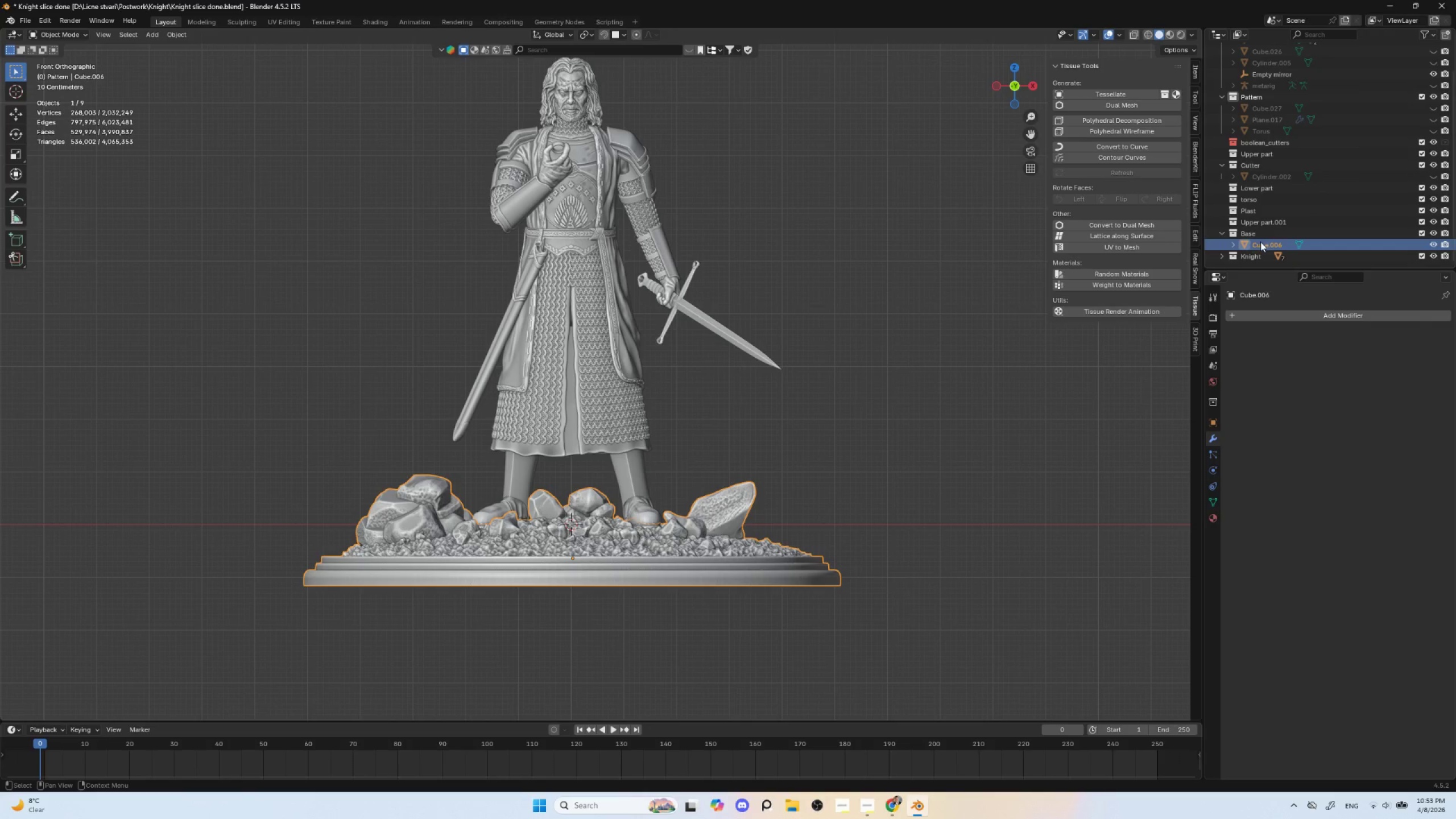 
double_click([1264, 248])
 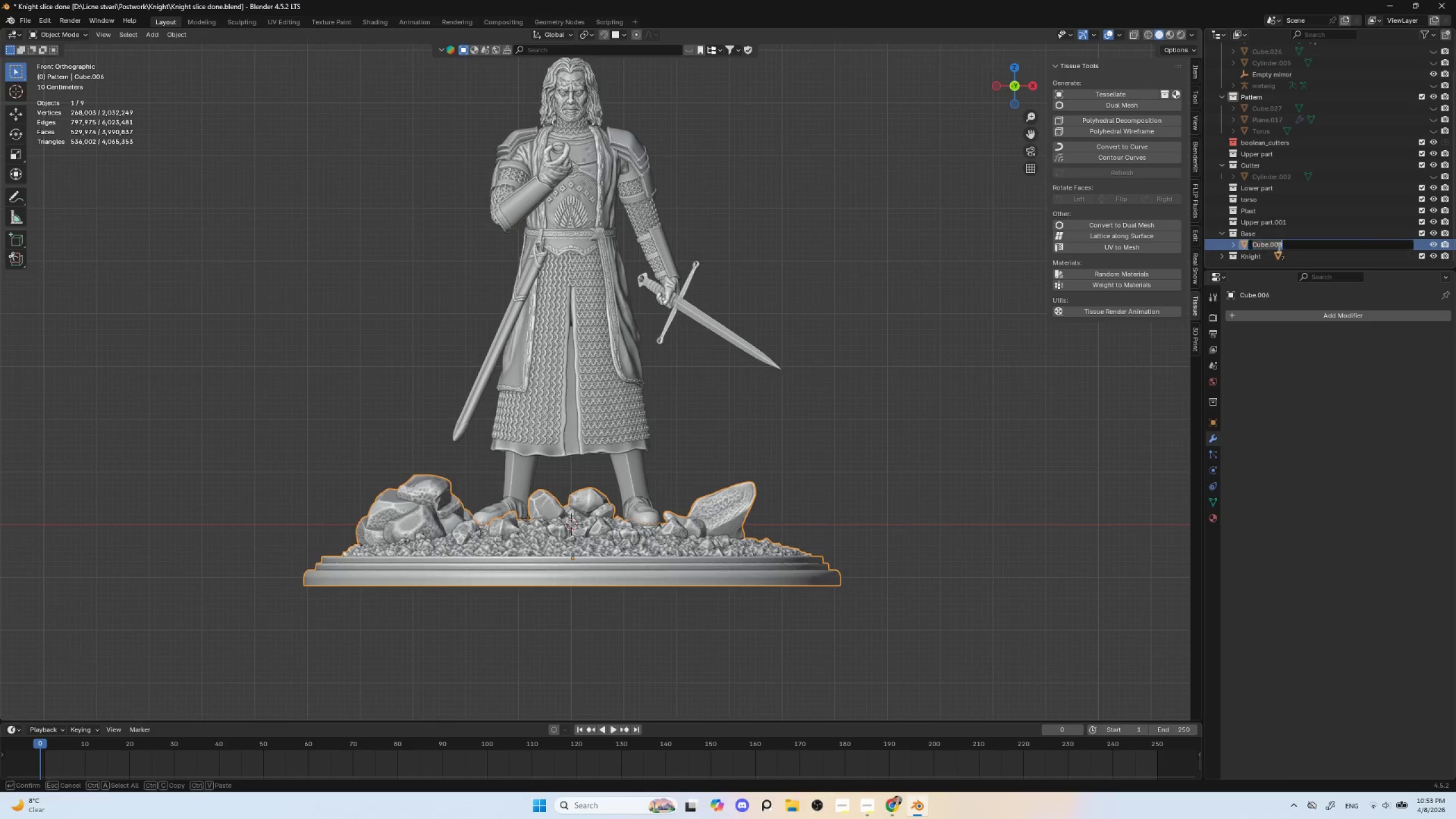 
type(Base)
 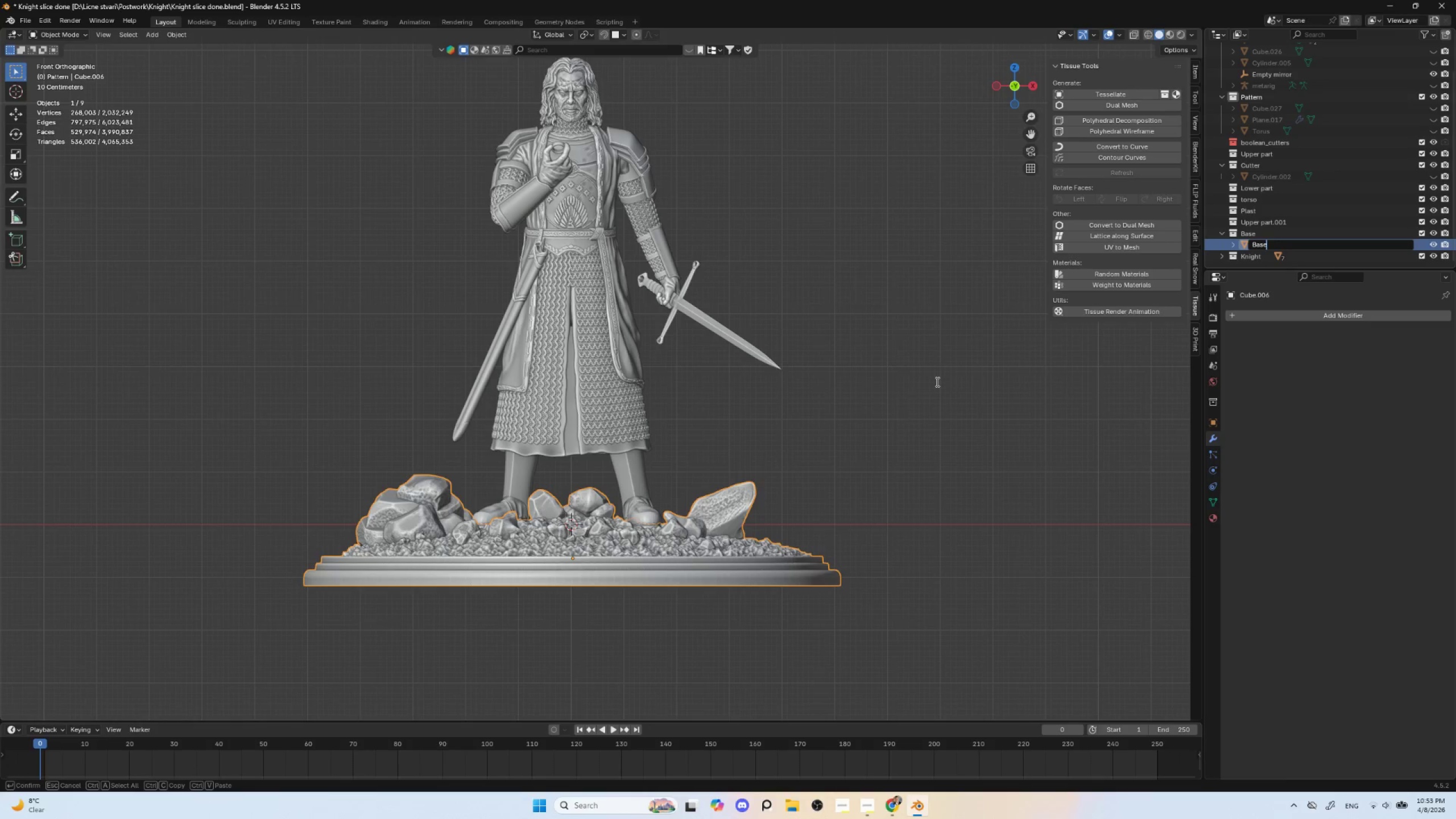 
left_click([941, 382])
 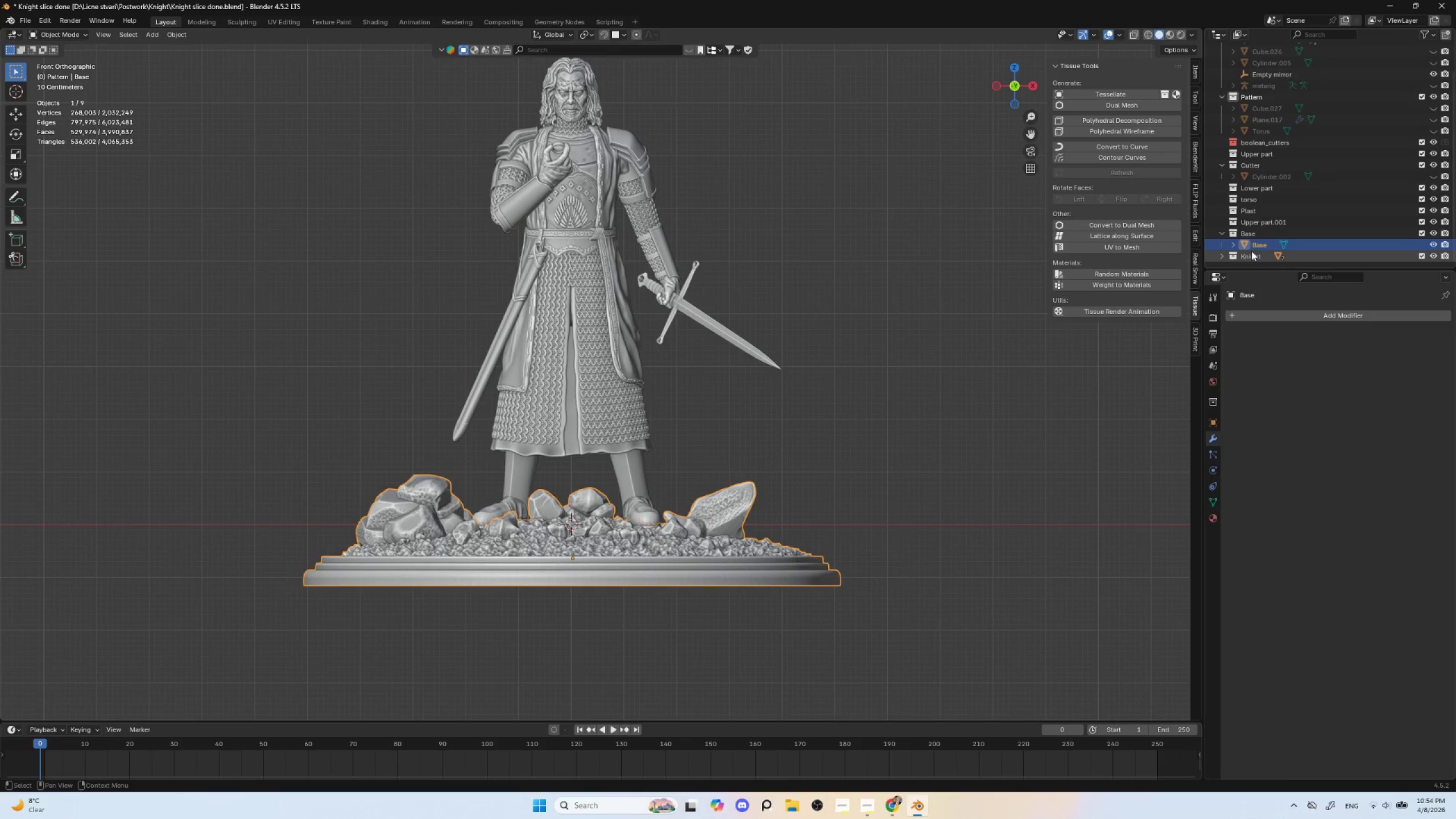 
left_click([1248, 255])
 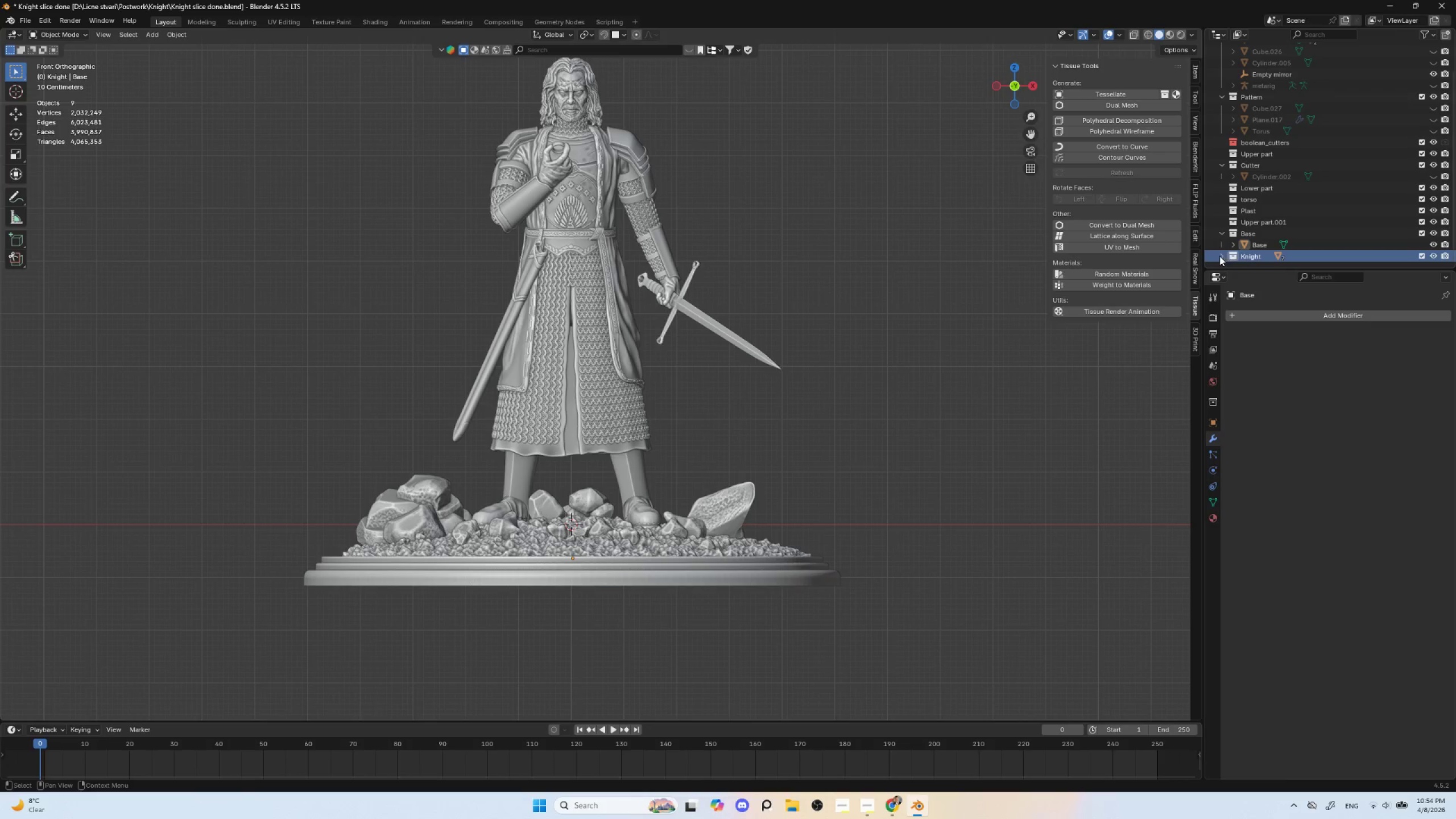 
left_click([1219, 256])
 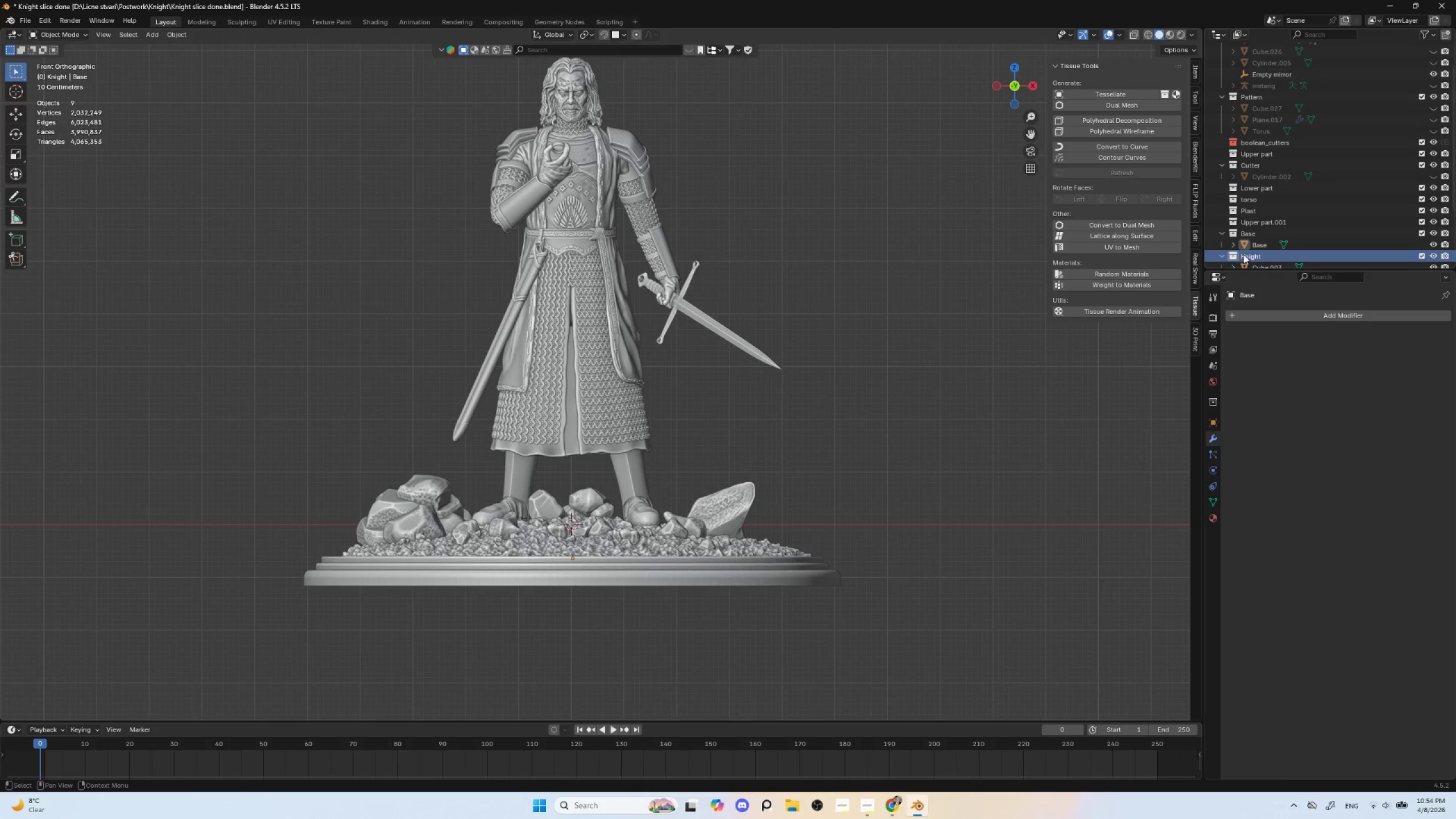 
scroll: coordinate [1261, 254], scroll_direction: down, amount: 2.0
 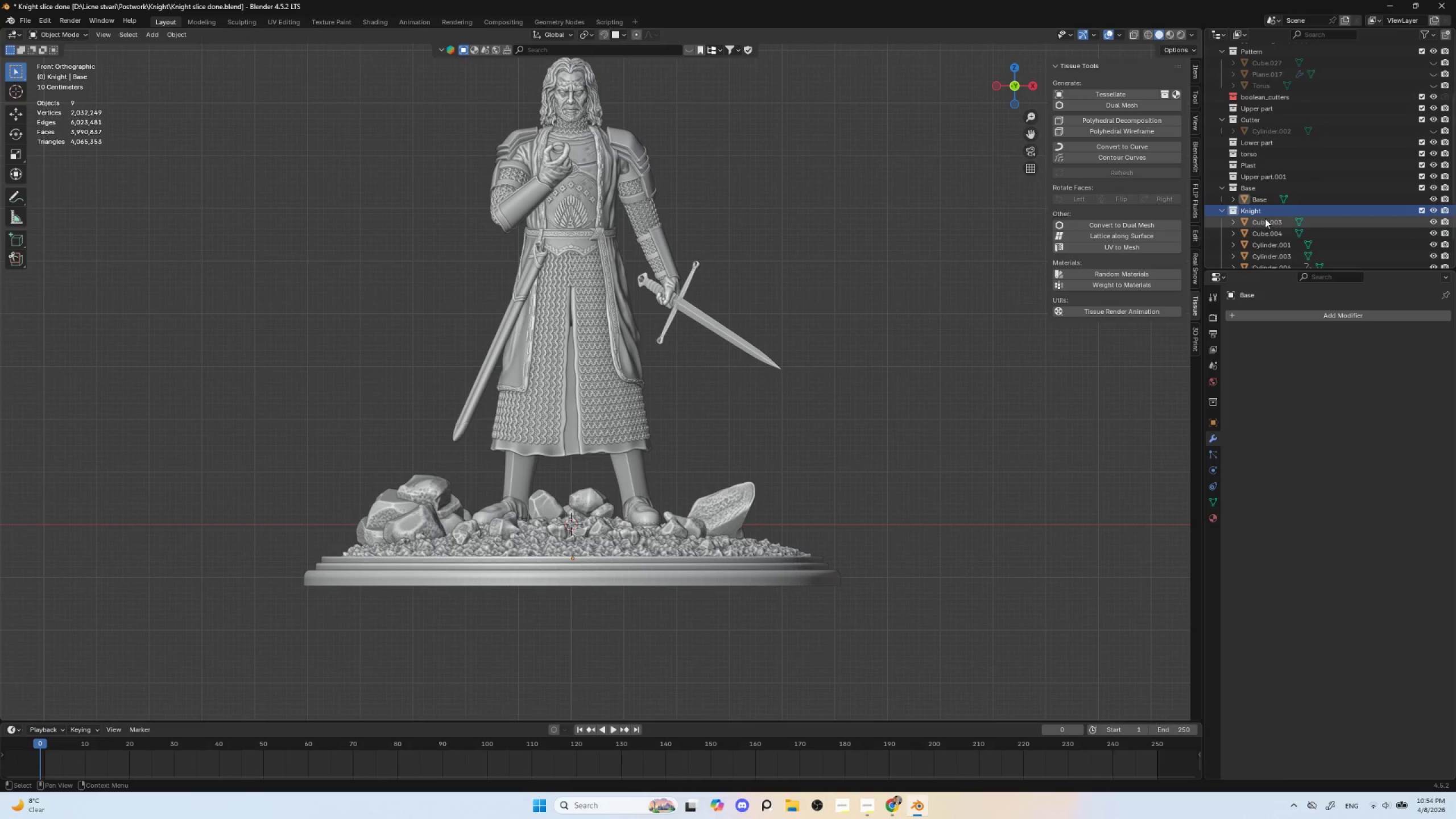 
left_click([1265, 218])
 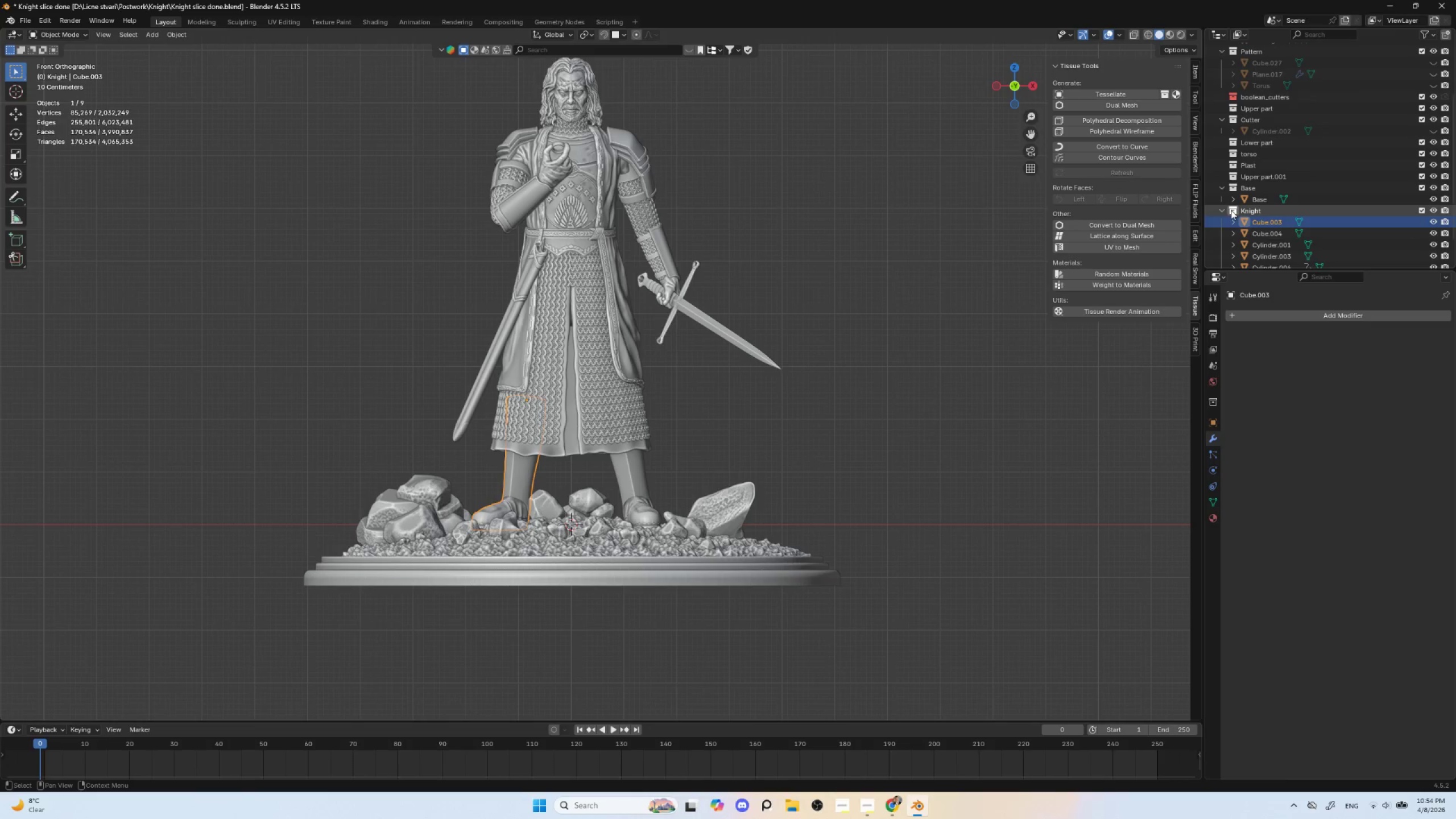 
left_click([1222, 210])
 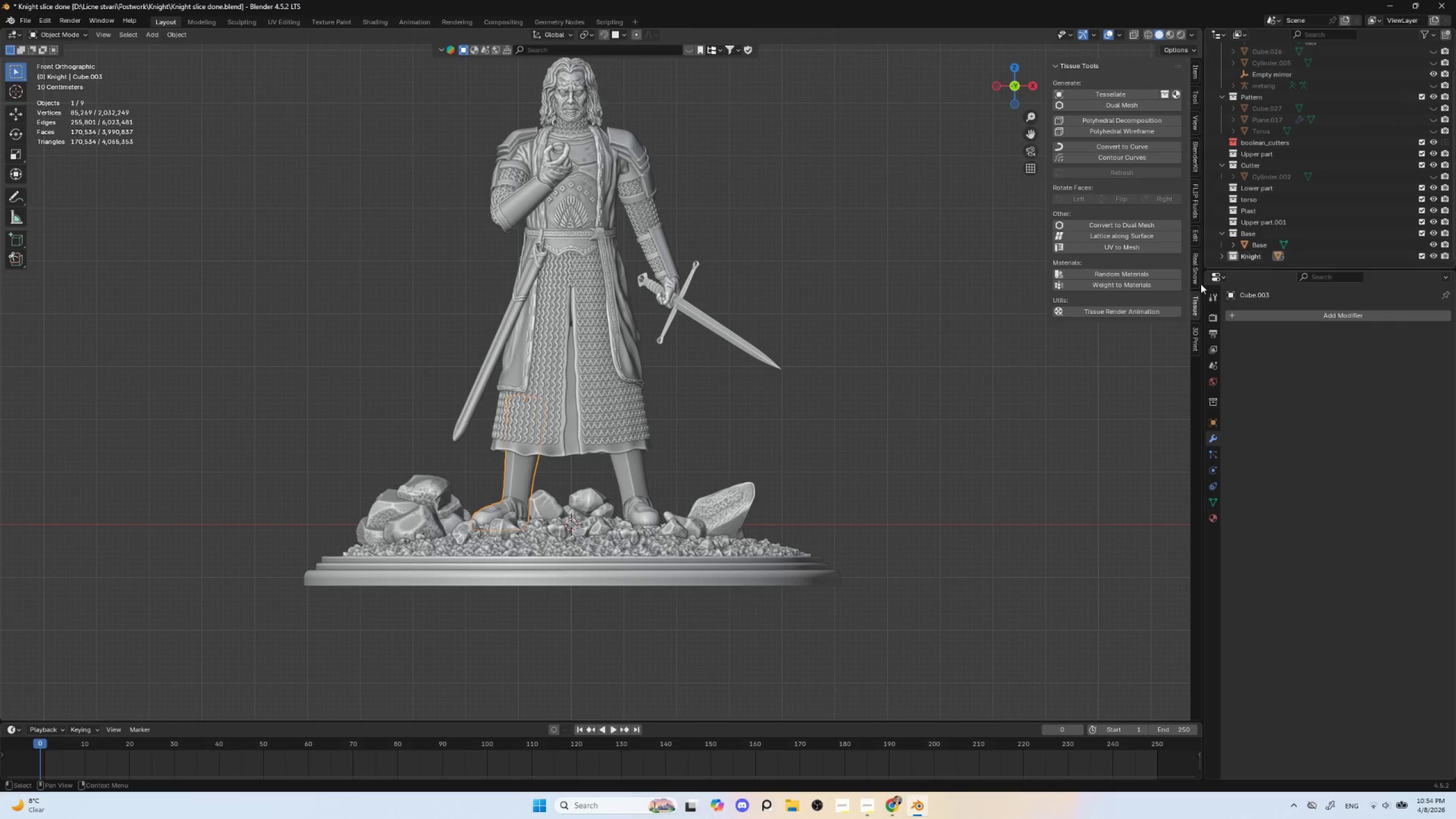 
left_click([841, 494])
 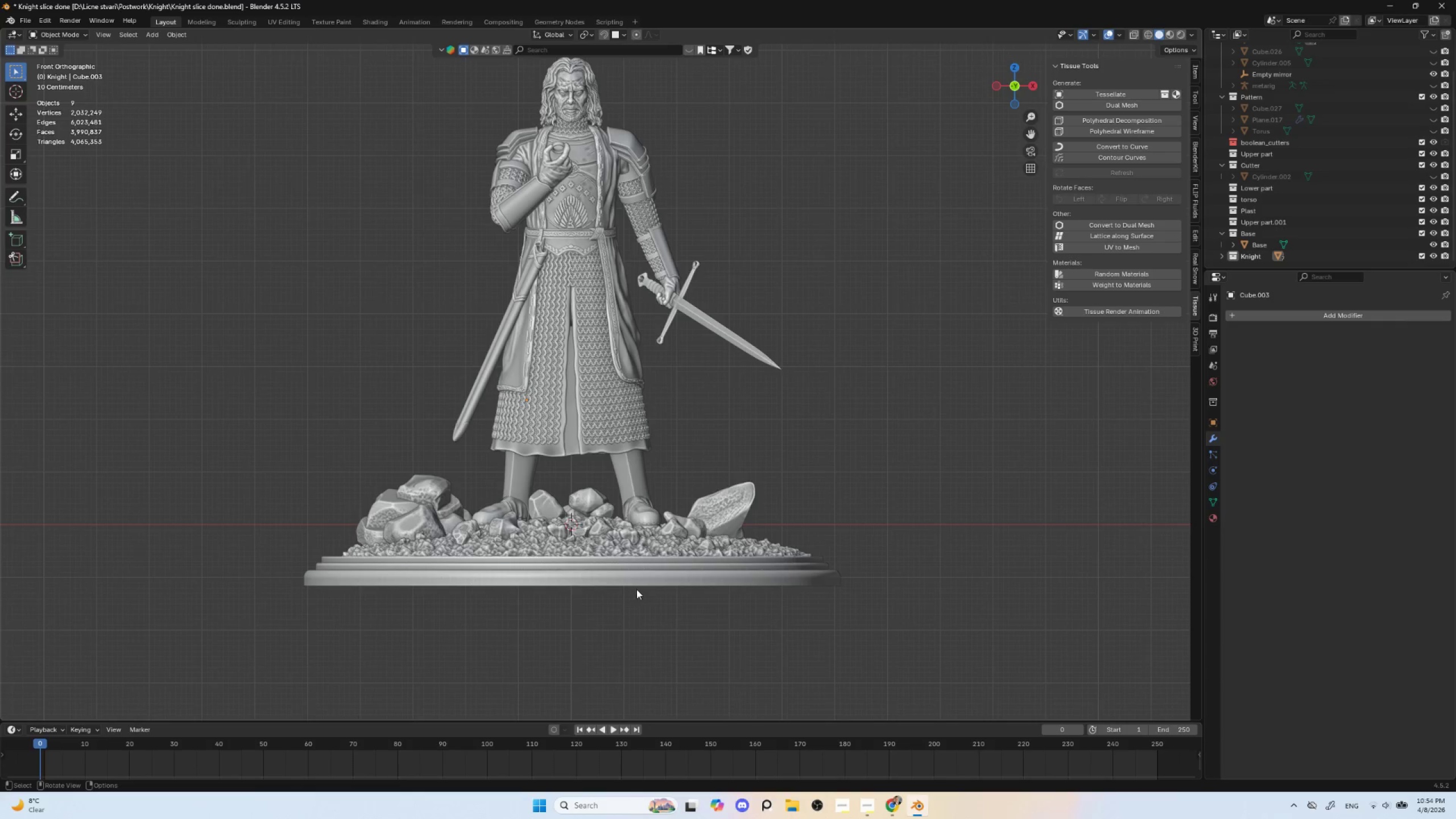 
scroll: coordinate [636, 589], scroll_direction: up, amount: 2.0
 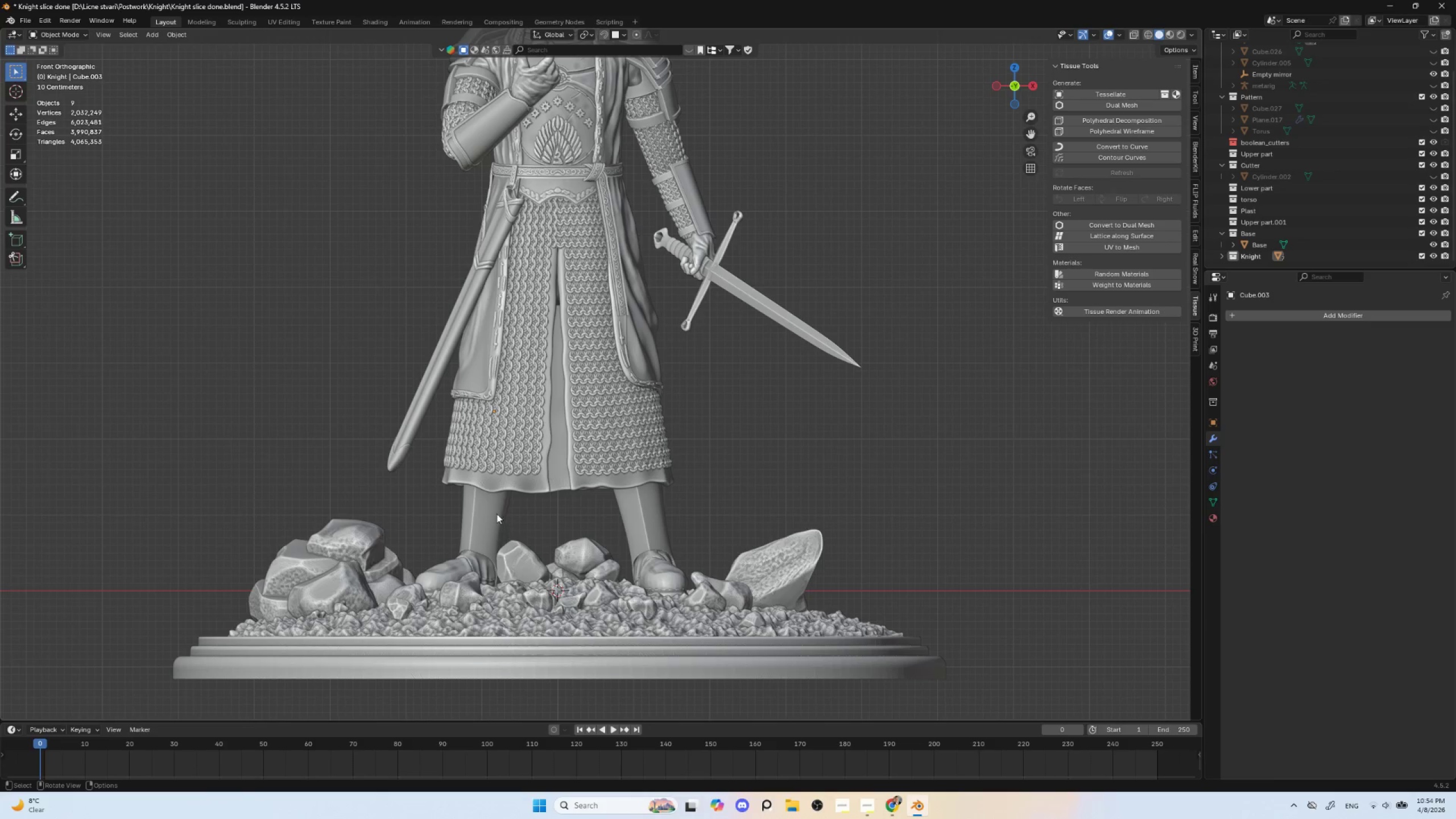 
left_click([495, 507])
 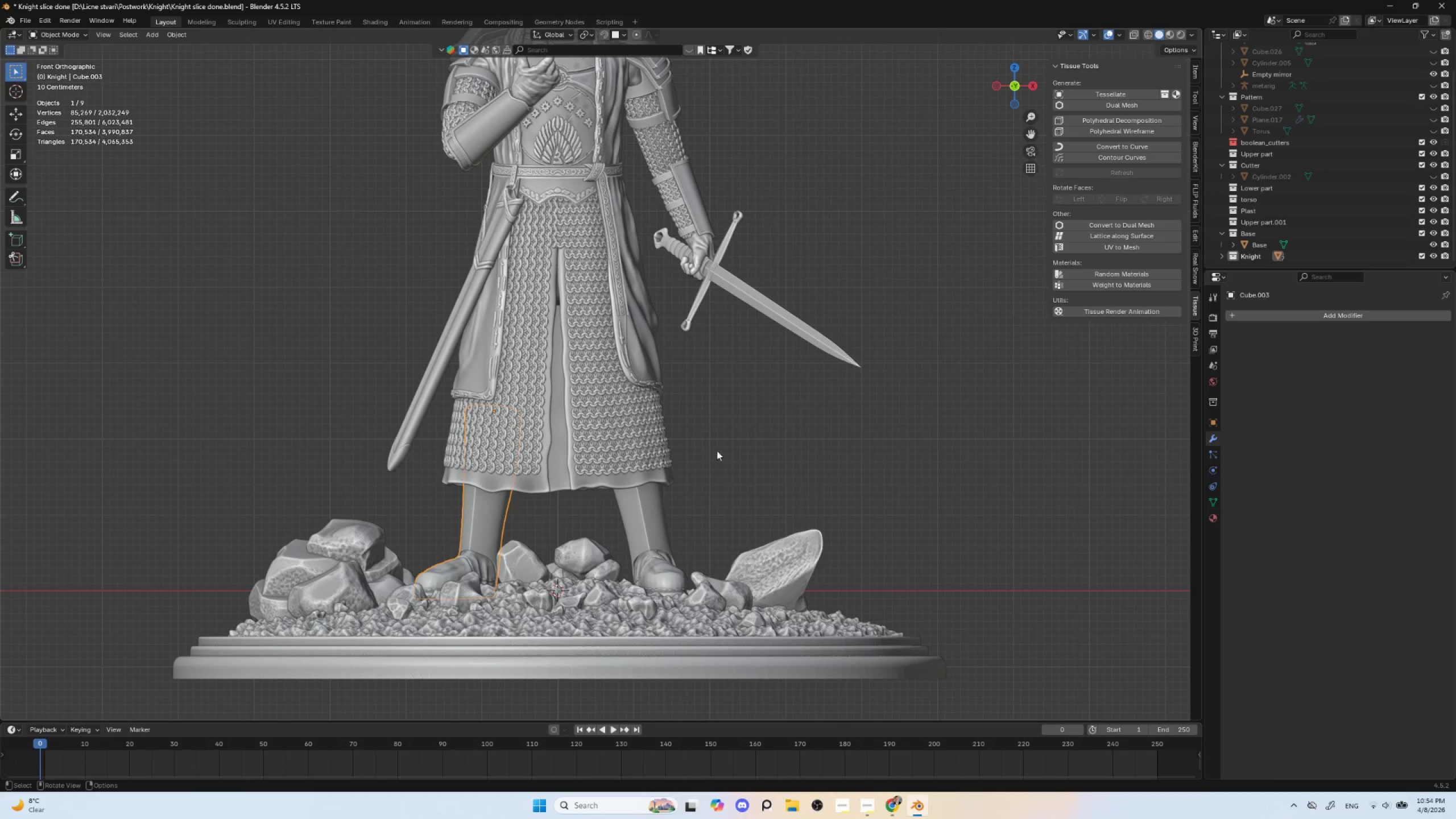 
left_click([756, 448])
 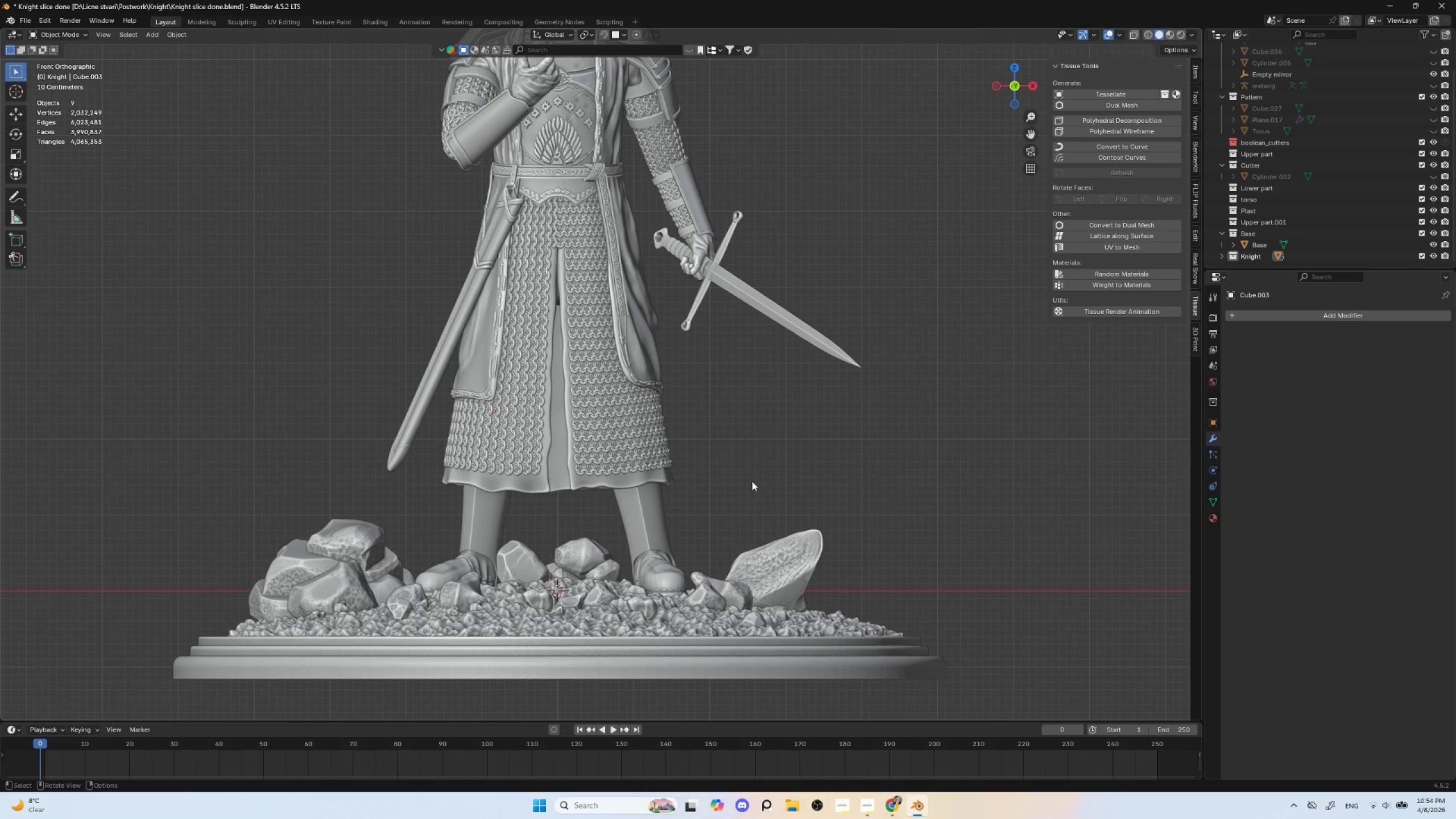 
key(Shift+A)
 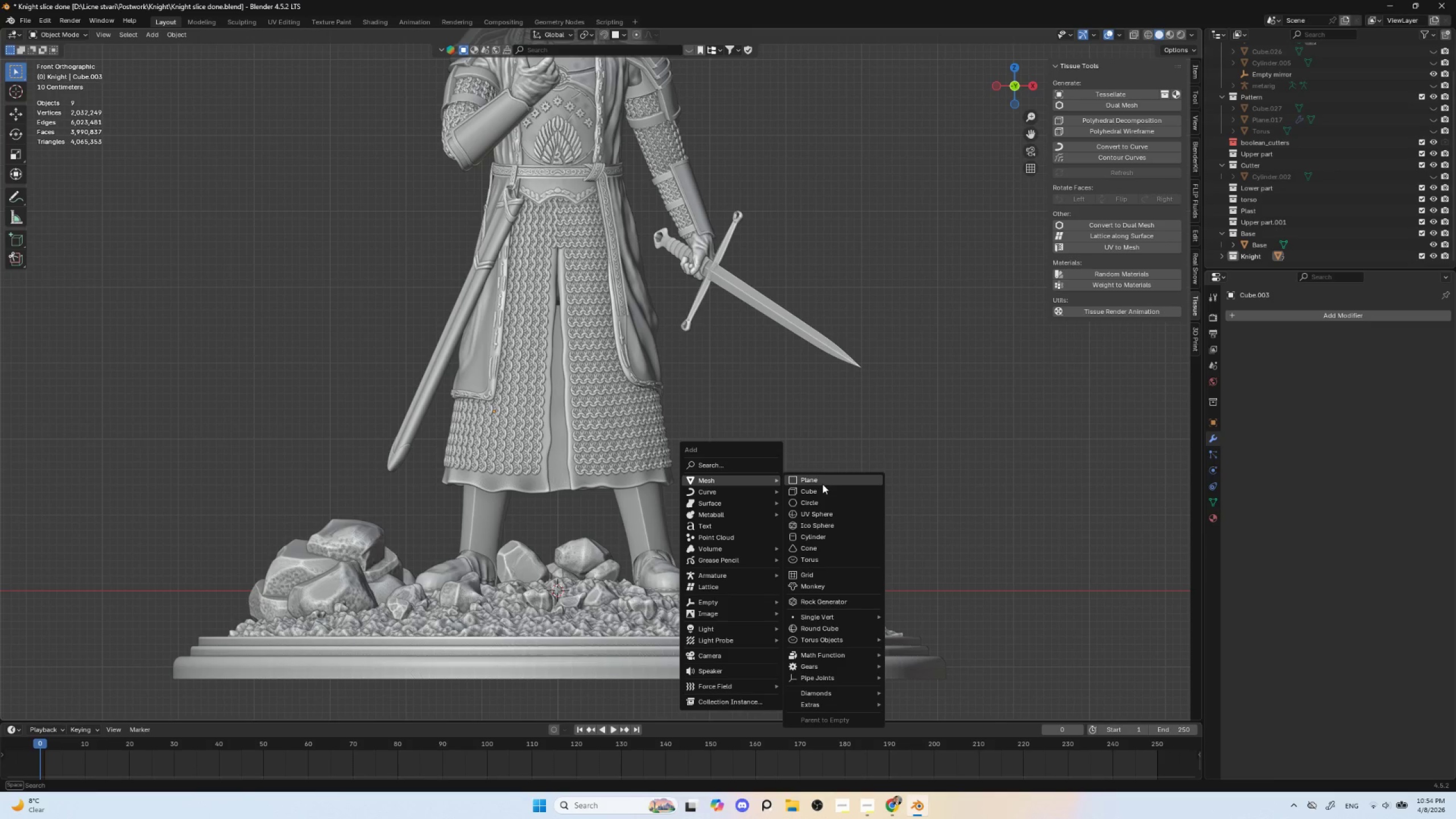 
left_click([822, 490])
 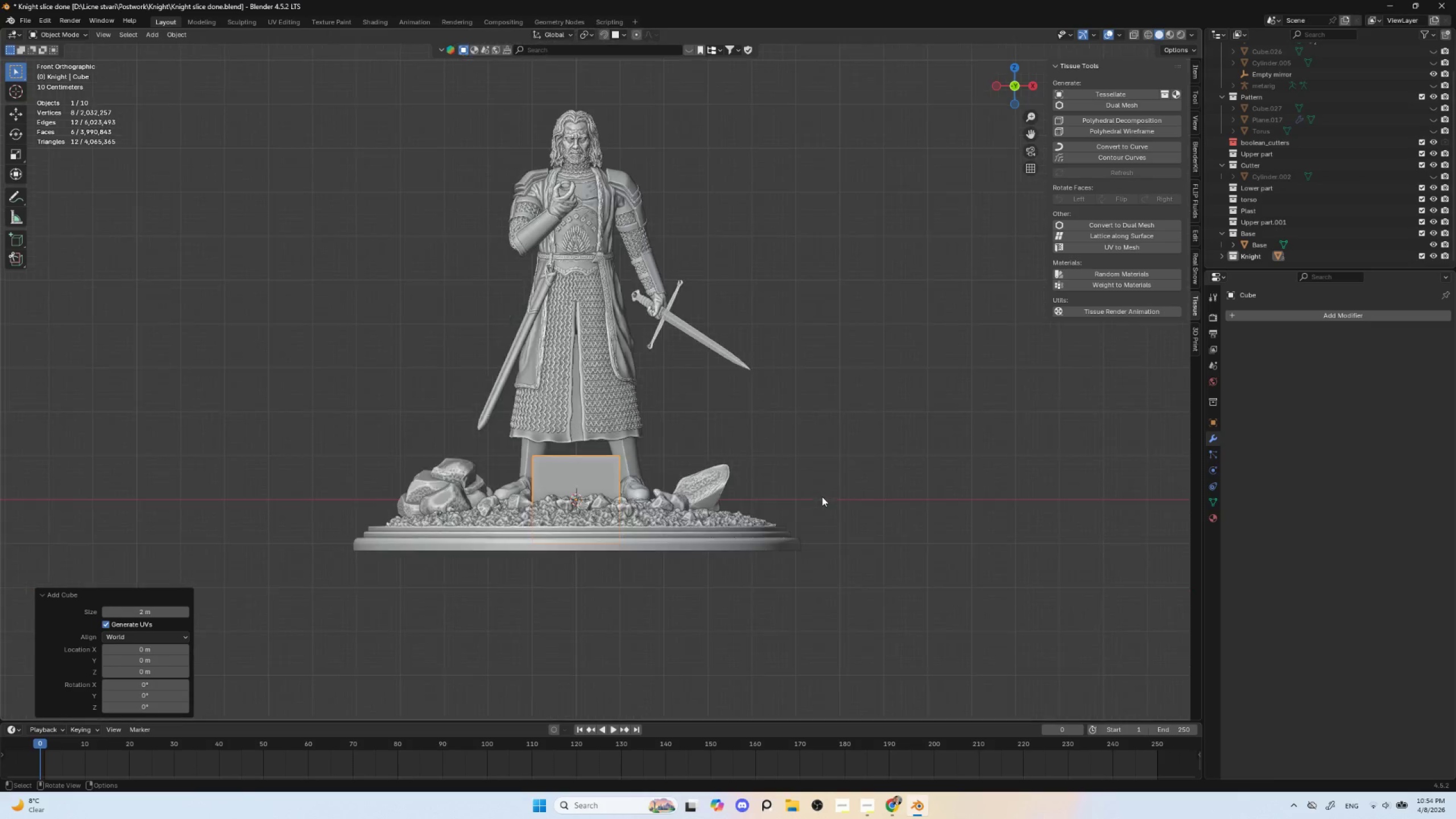 
scroll: coordinate [822, 497], scroll_direction: down, amount: 5.0
 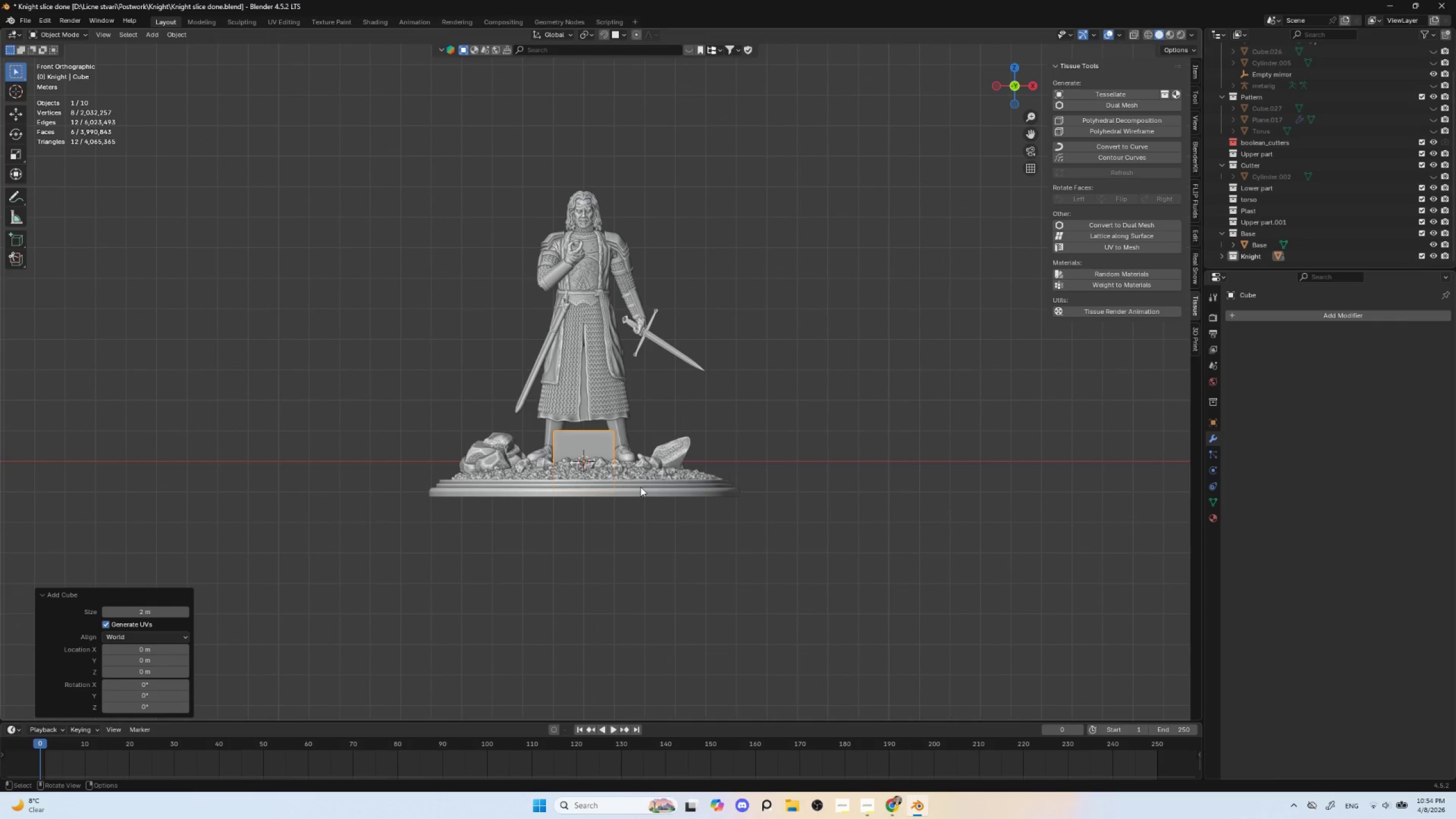 
key(G)
 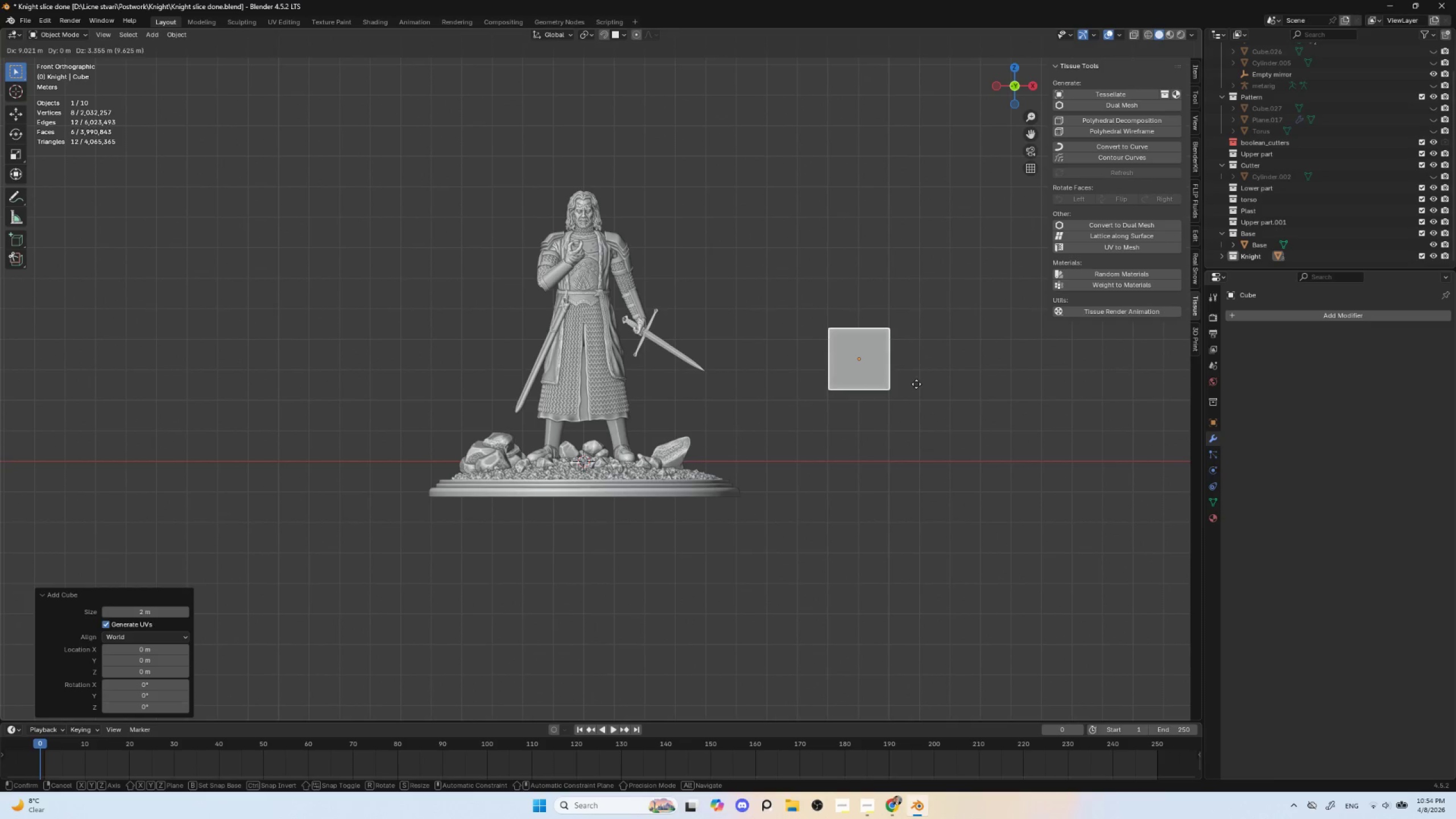 
left_click([916, 384])
 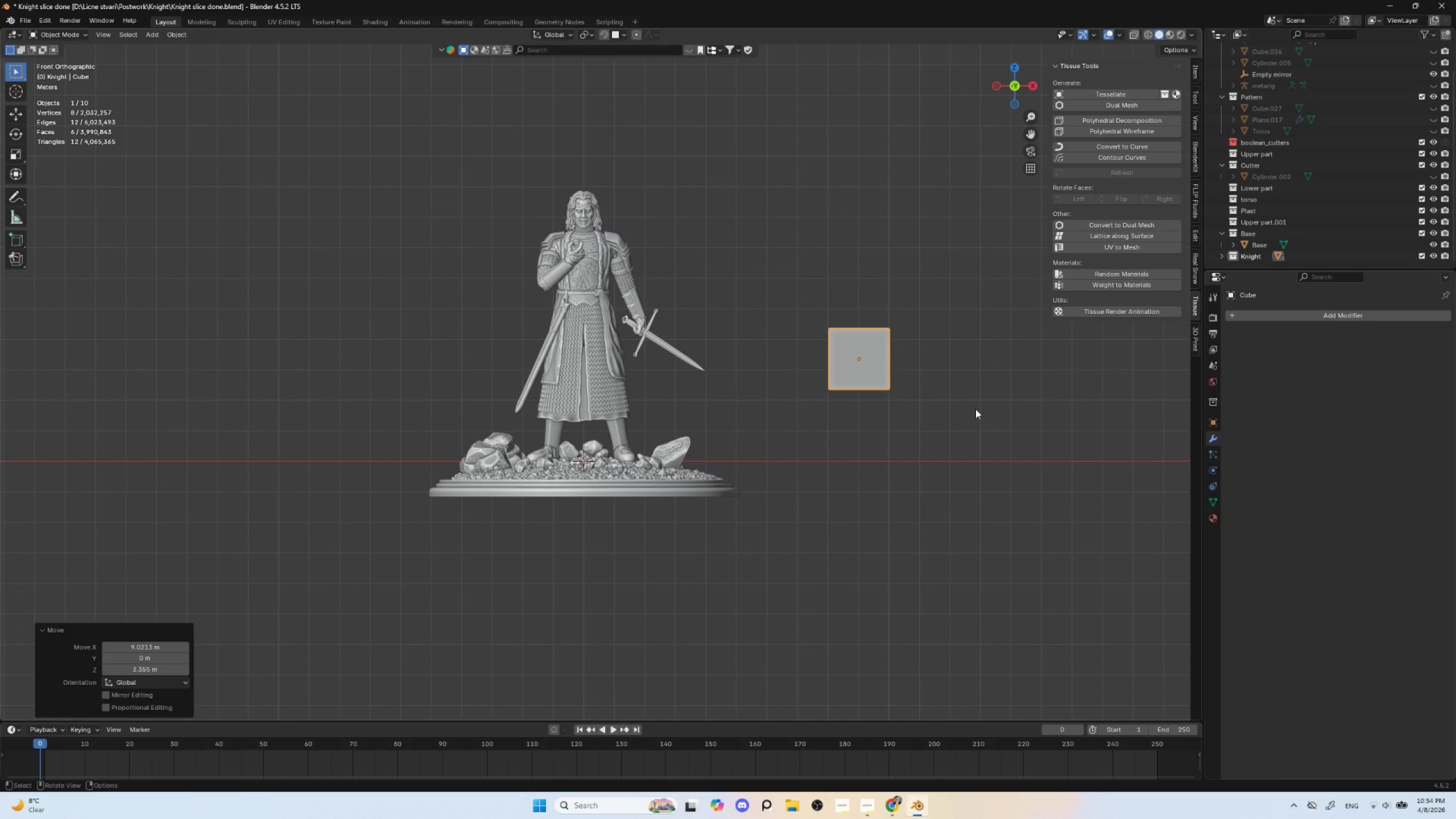 
type(sz)
 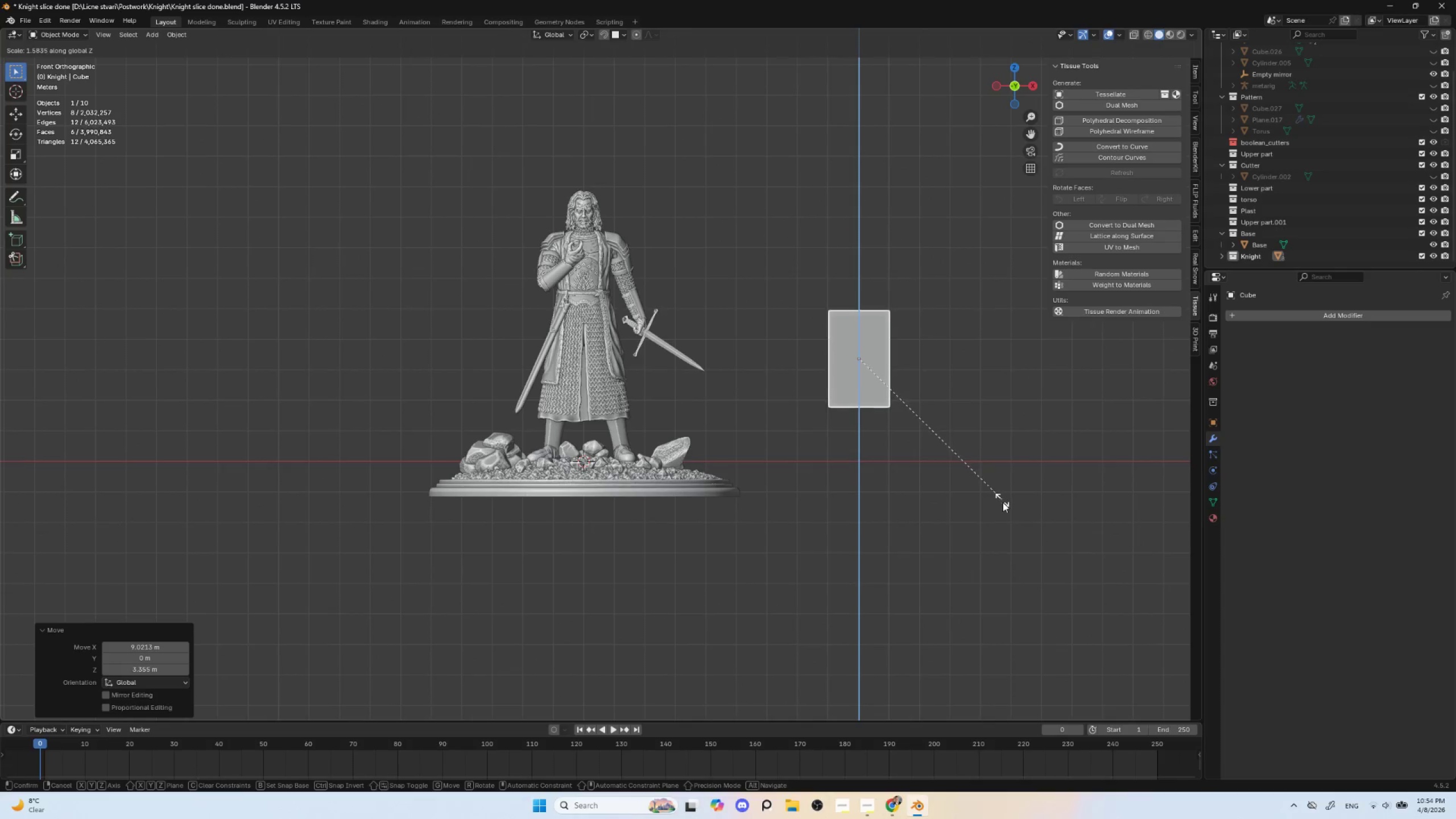 
left_click([1007, 513])
 